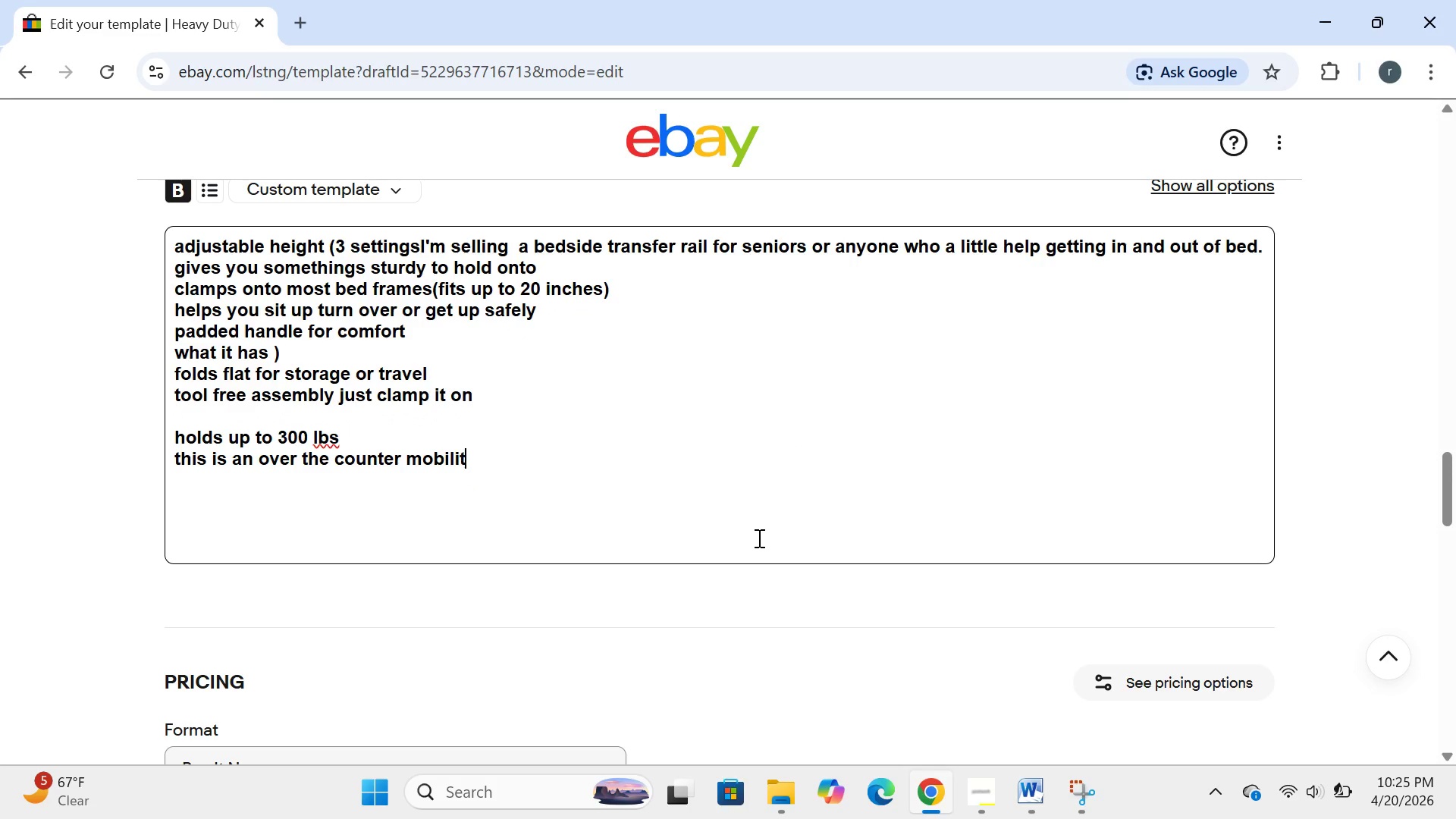 
key(Backspace)
 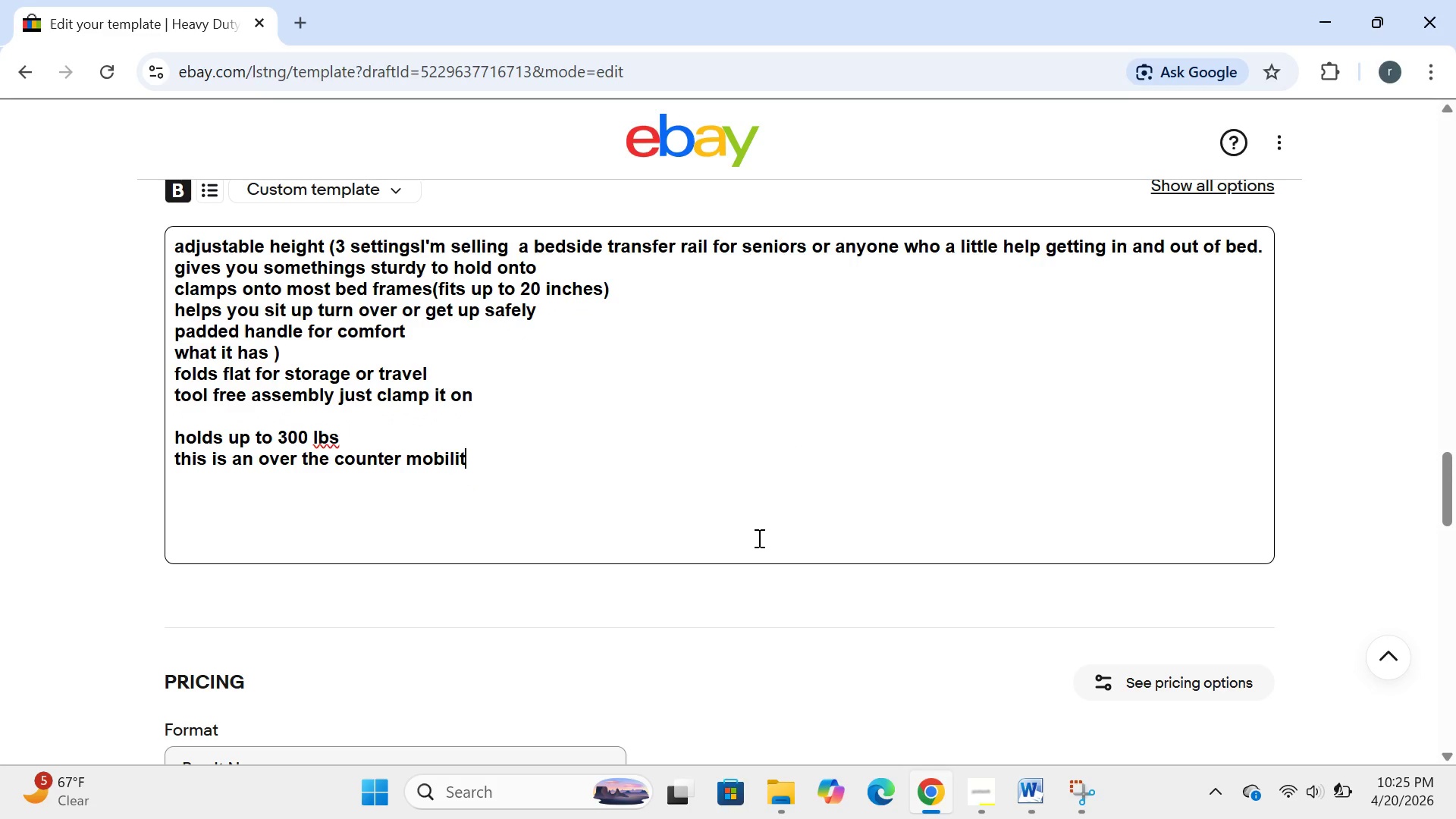 
key(Backspace)
 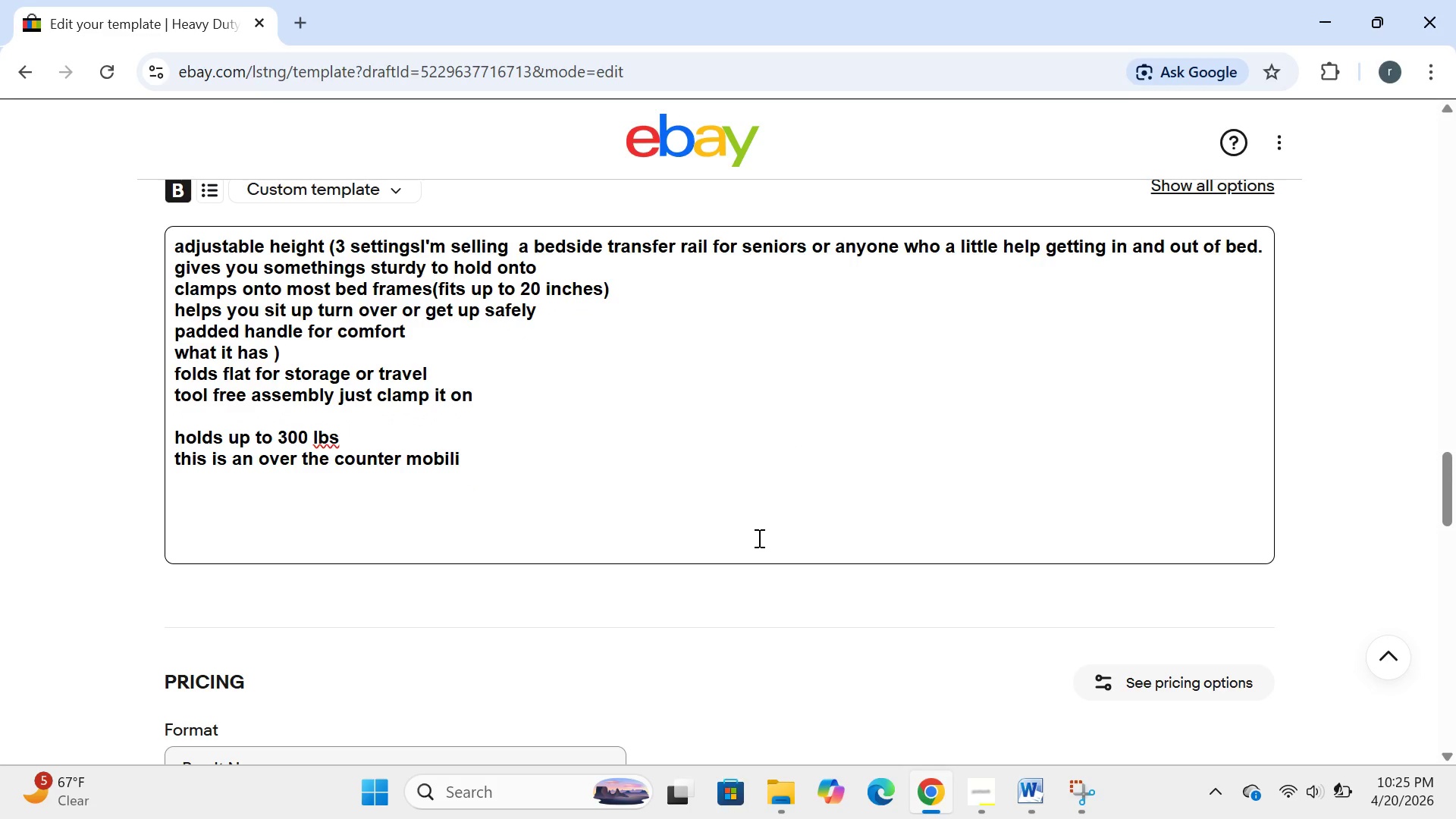 
key(Backspace)
 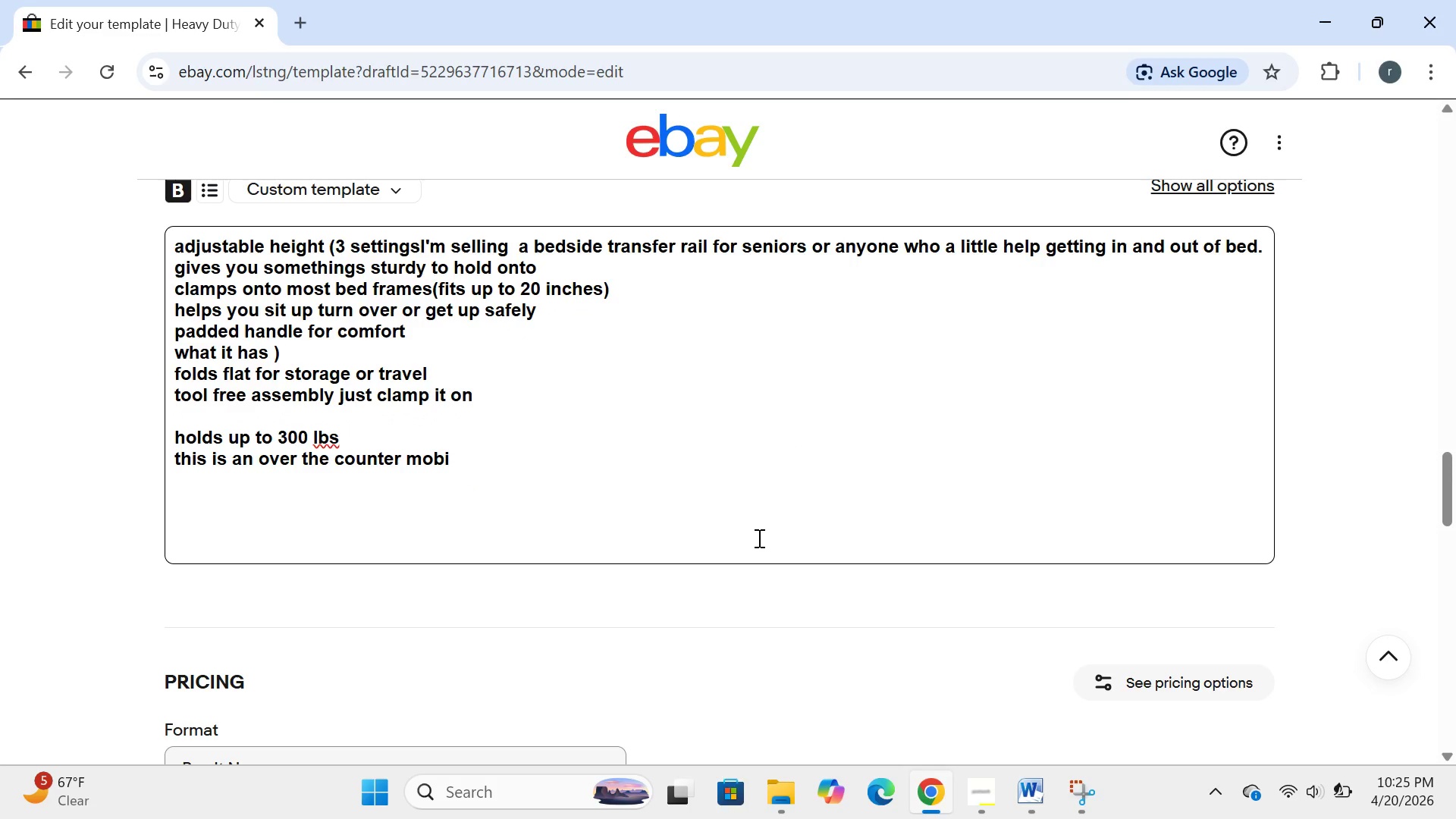 
key(Backspace)
 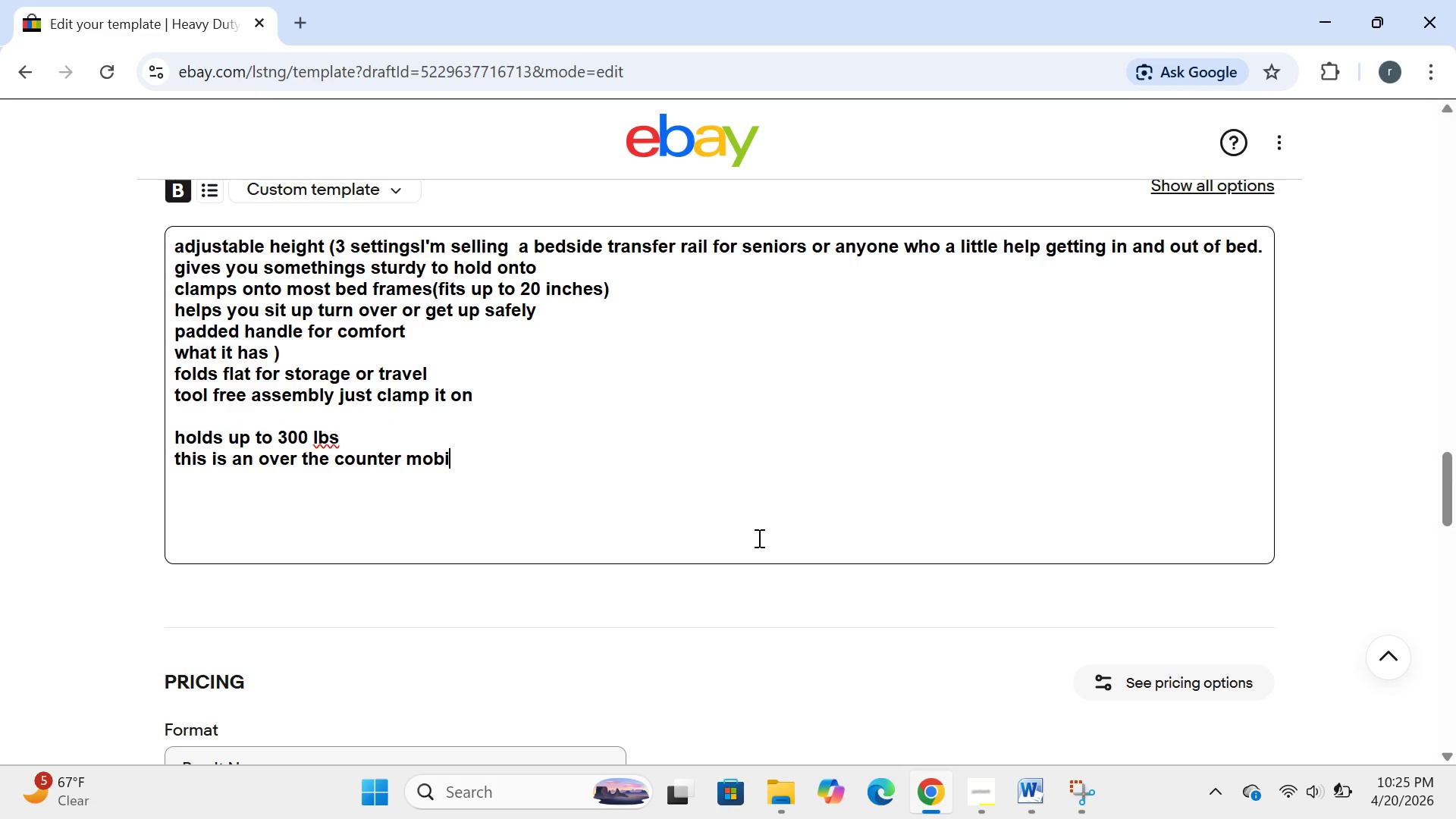 
key(Backspace)
 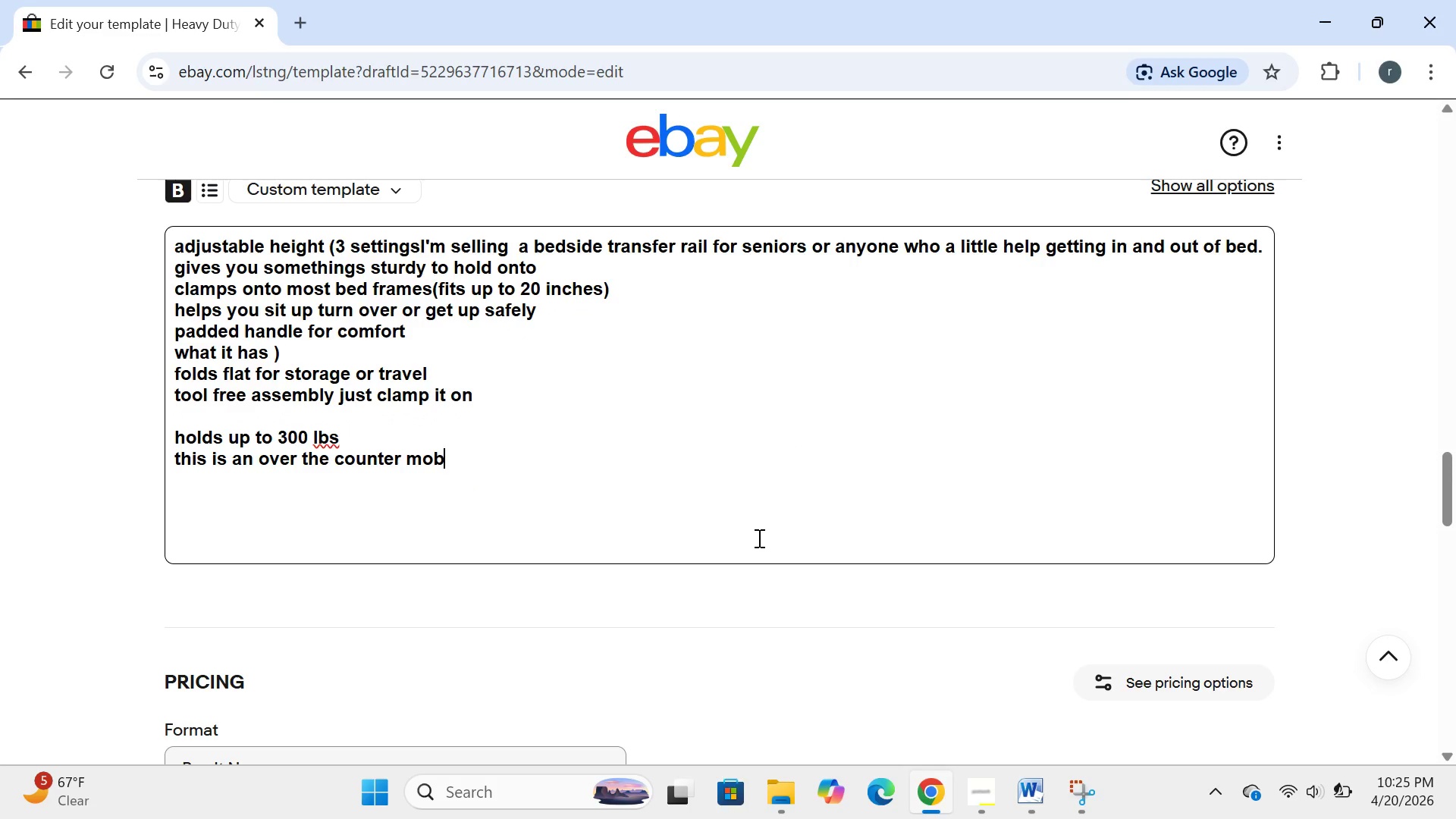 
key(Backspace)
 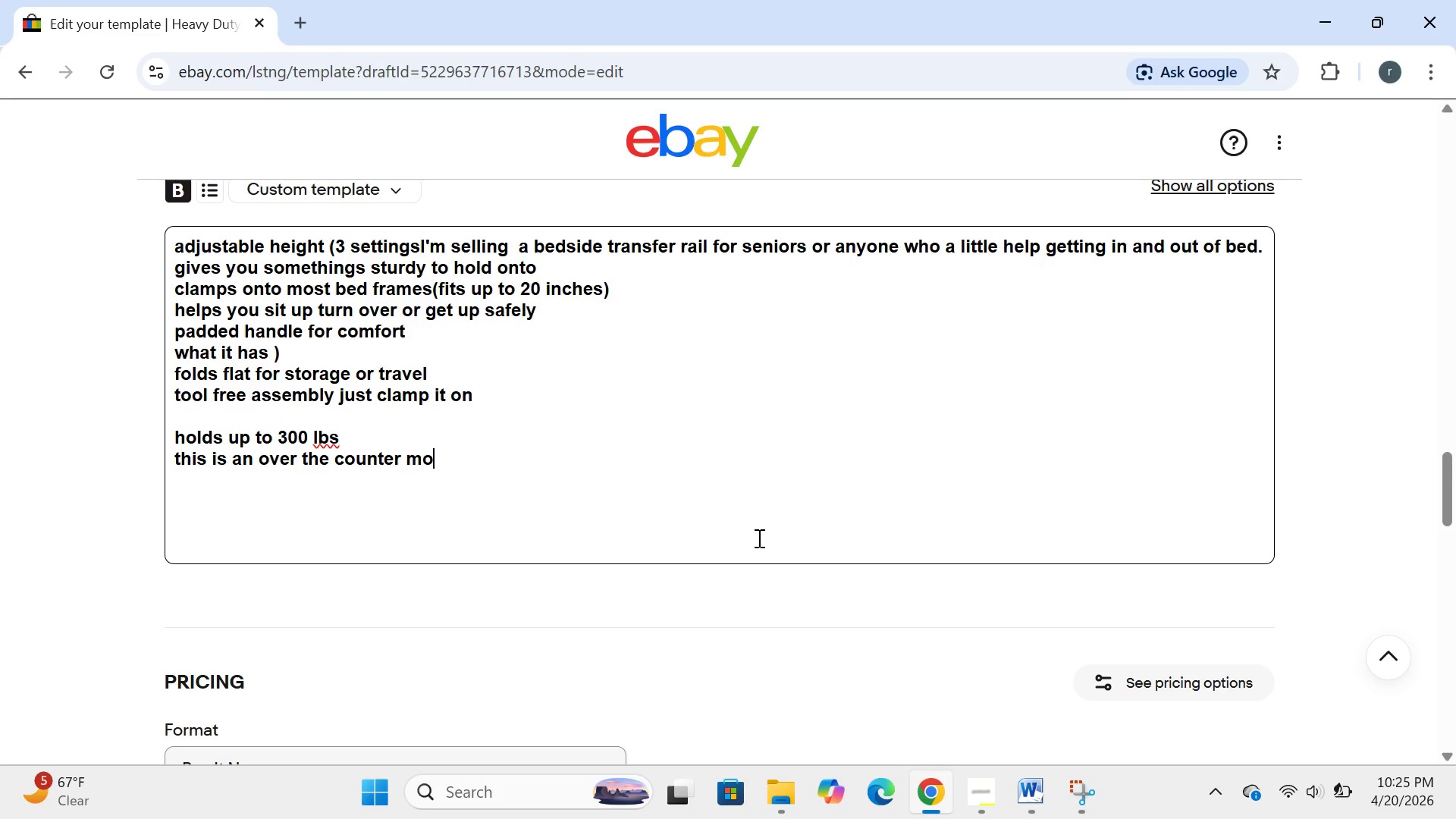 
key(Backspace)
 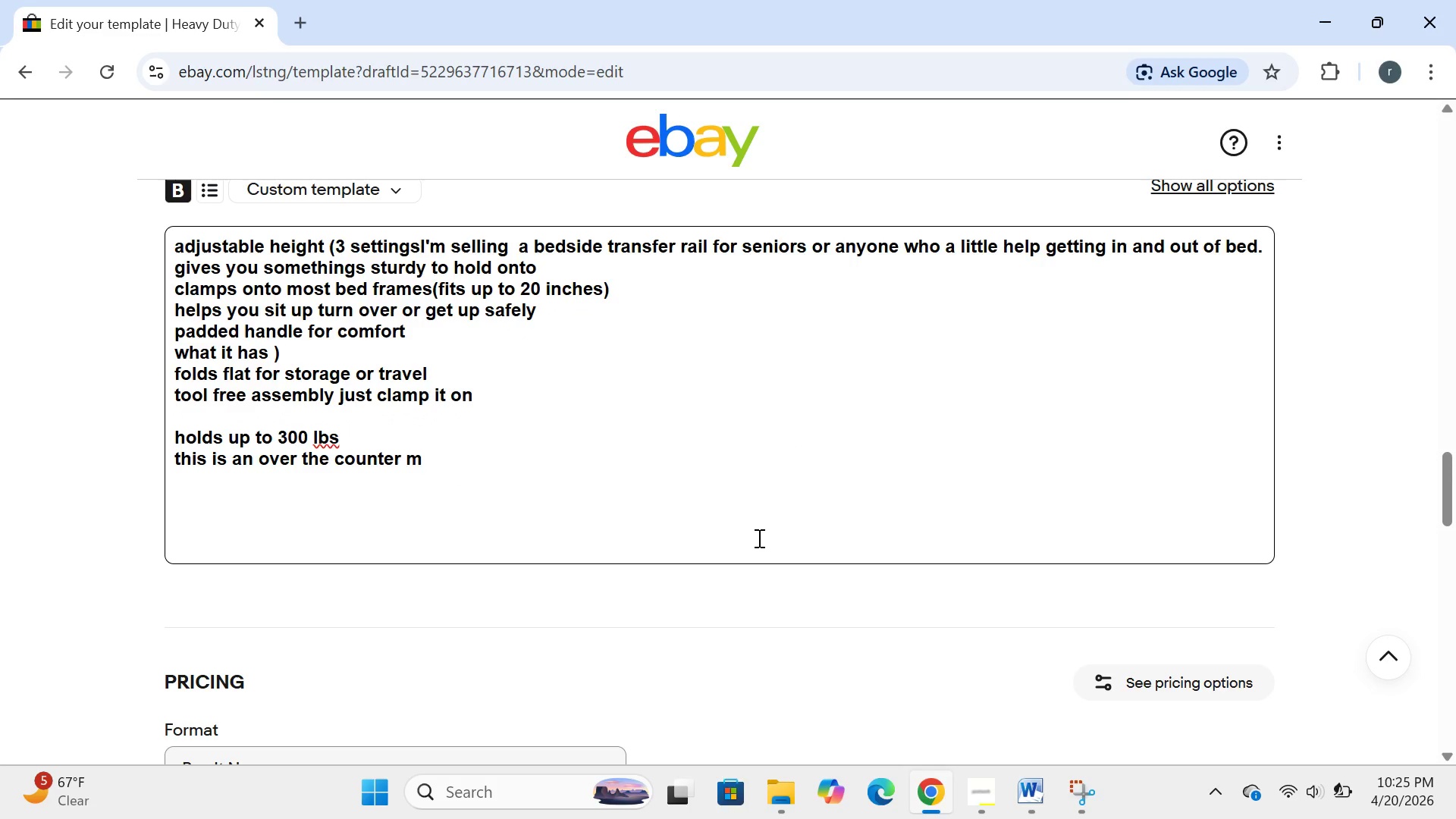 
key(Backspace)
 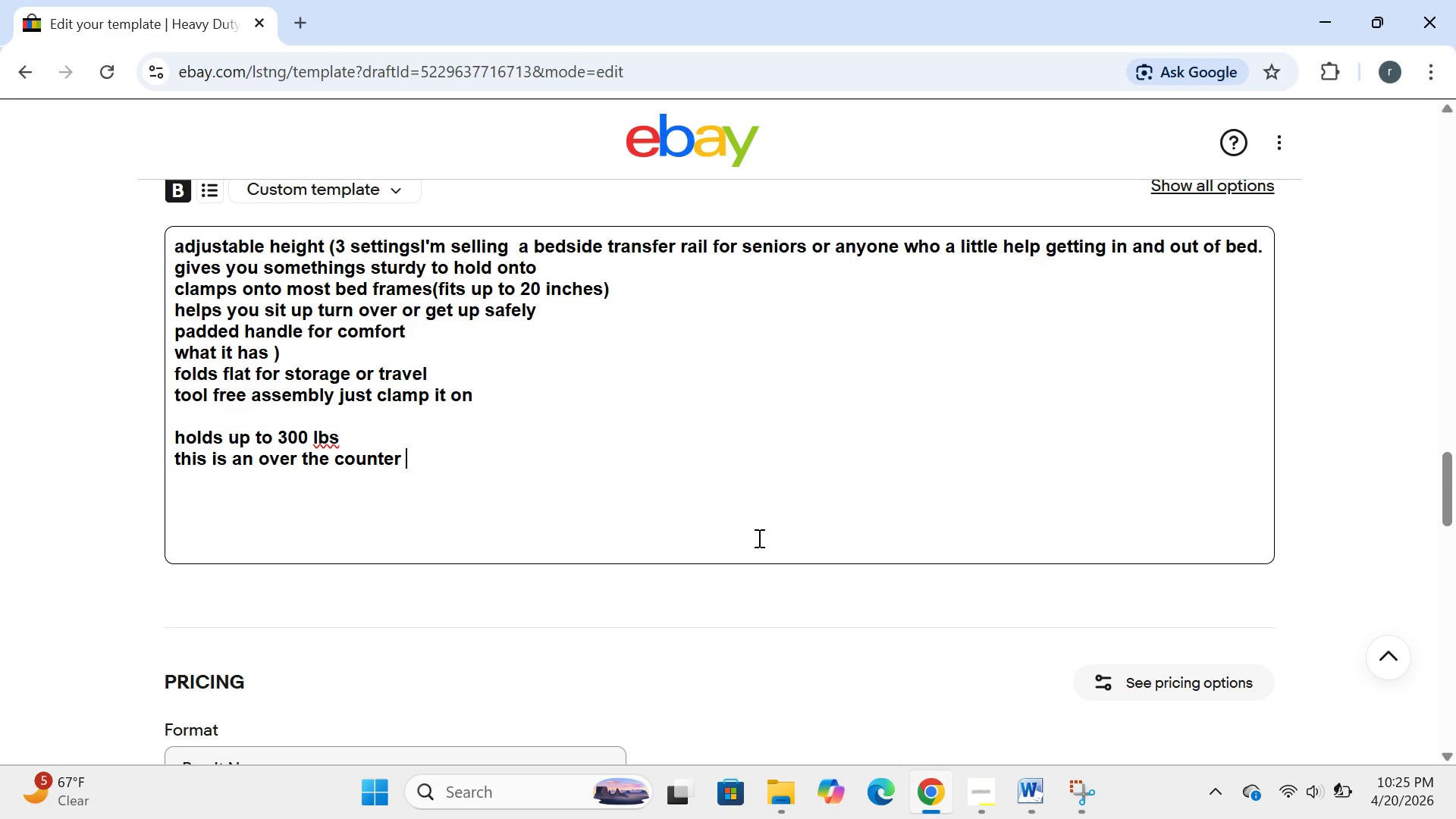 
key(Backspace)
 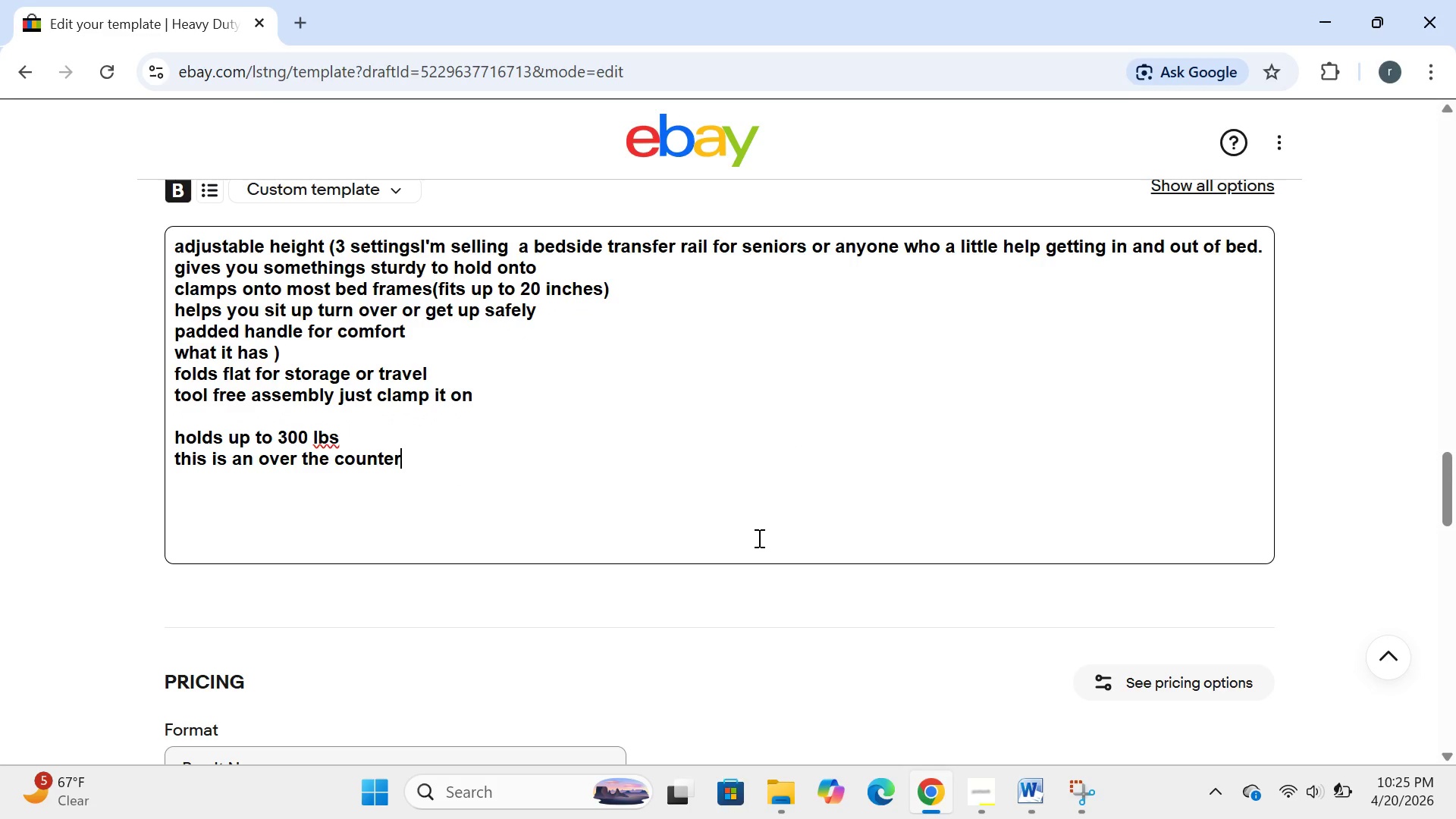 
key(Backspace)
 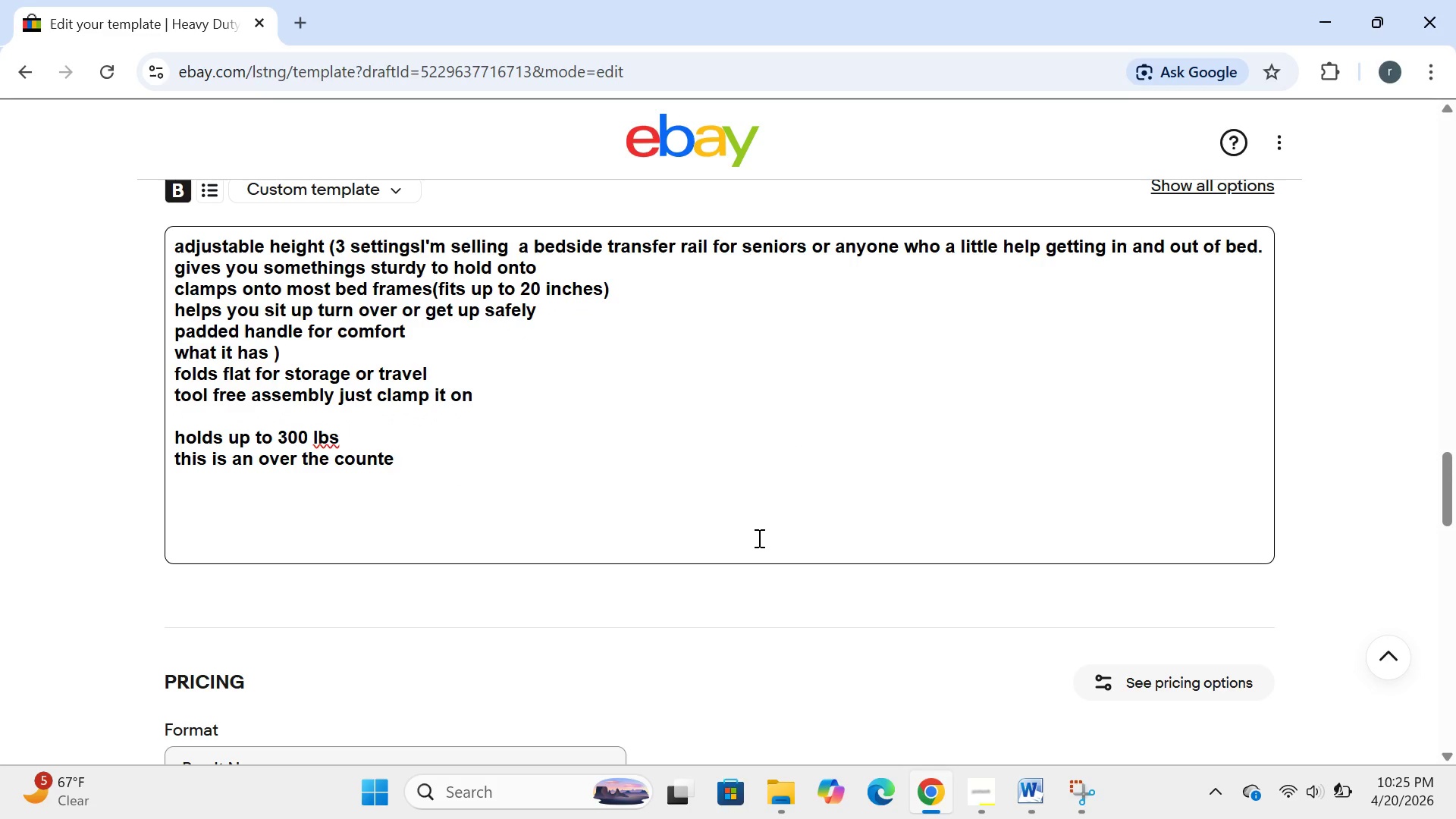 
key(Backspace)
 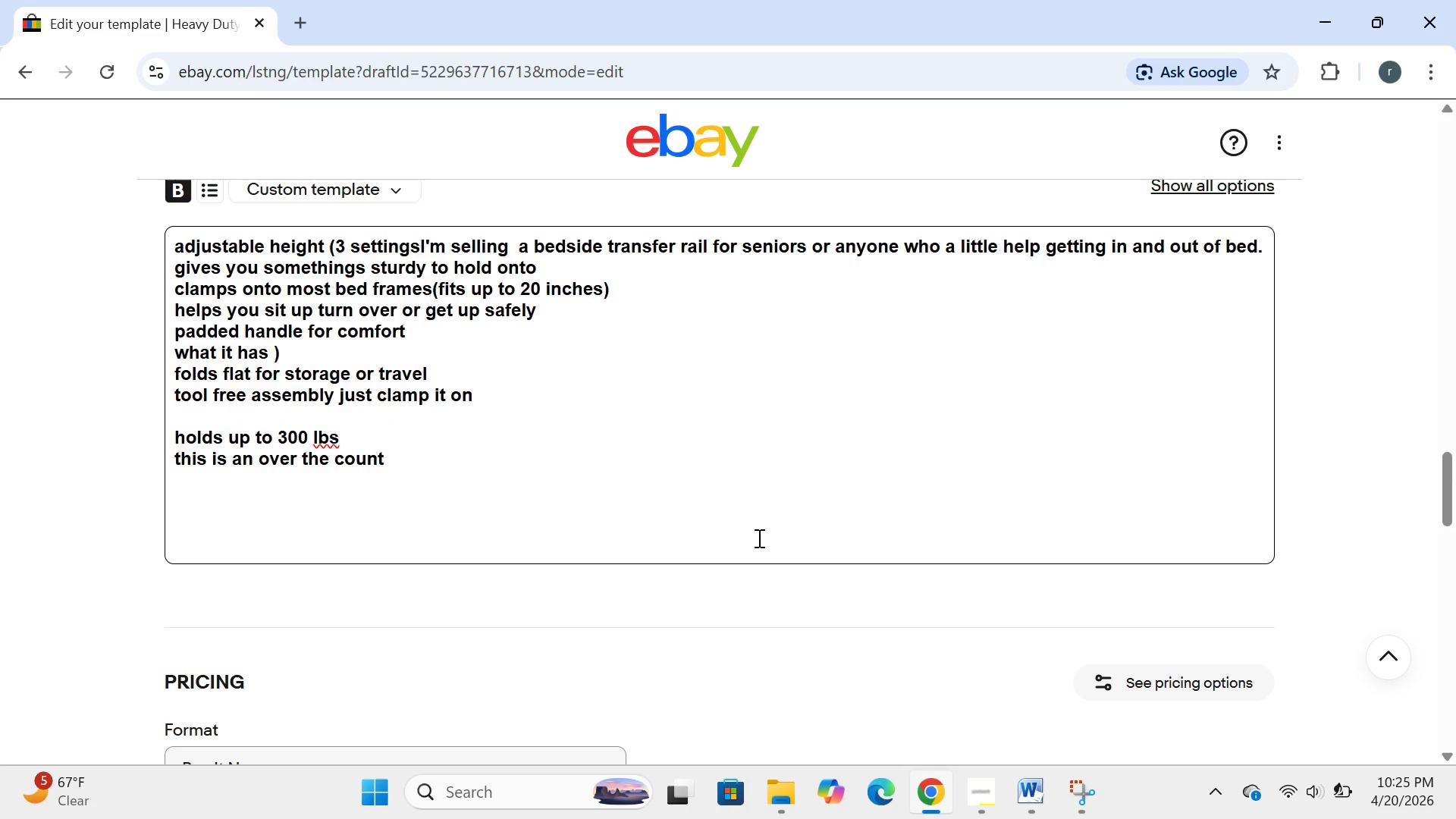 
key(Backspace)
 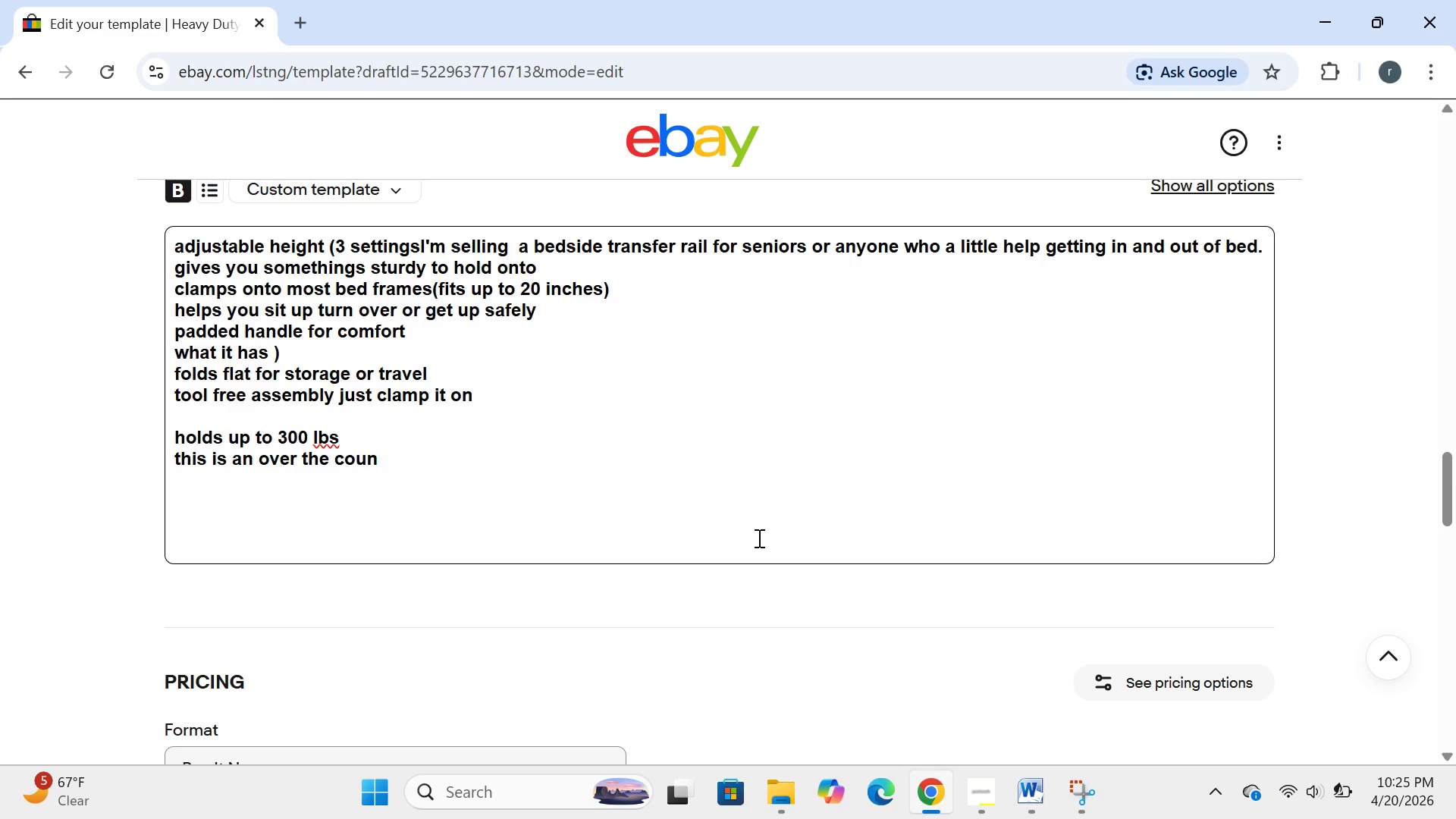 
key(Backspace)
 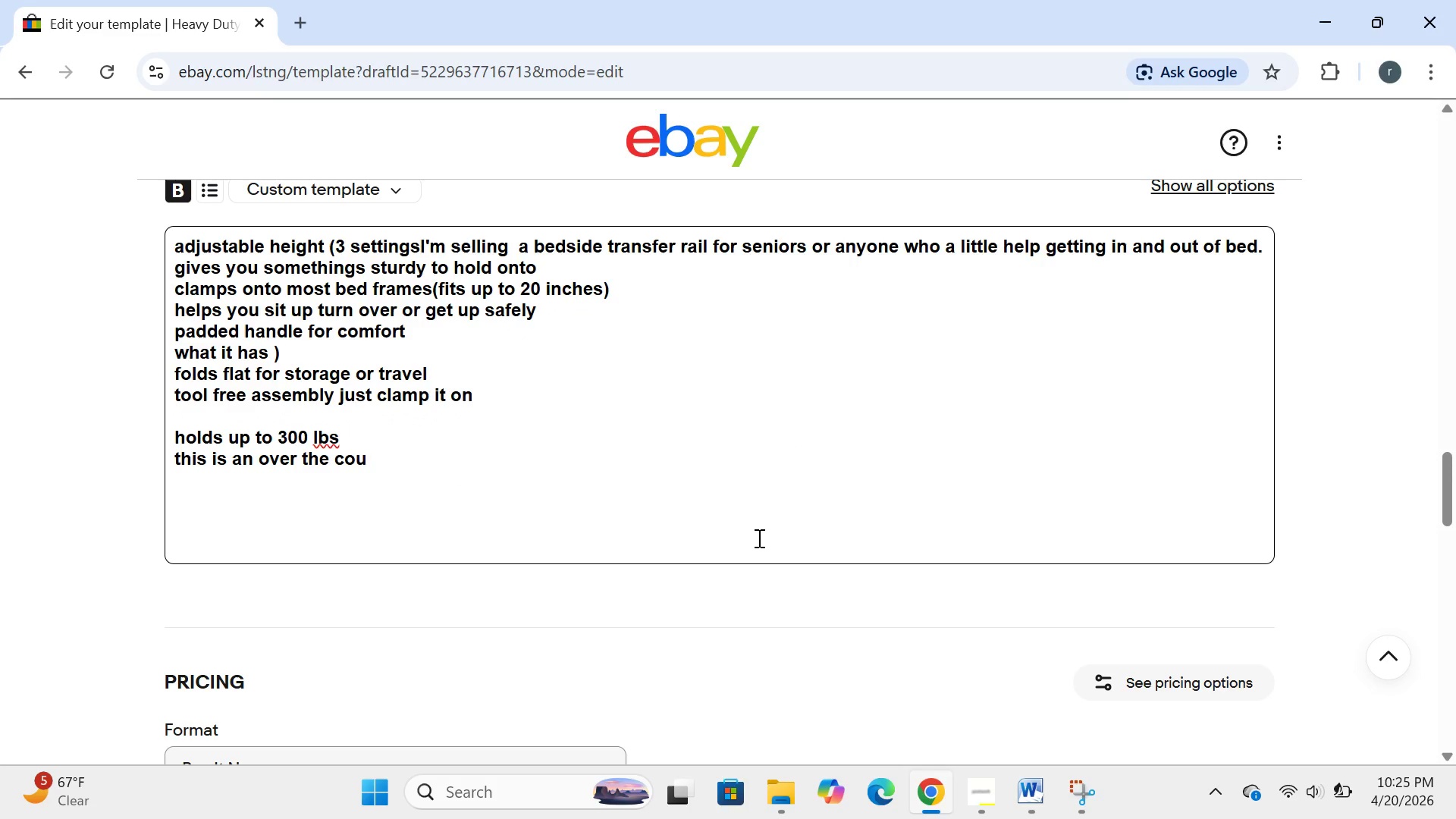 
key(Backspace)
 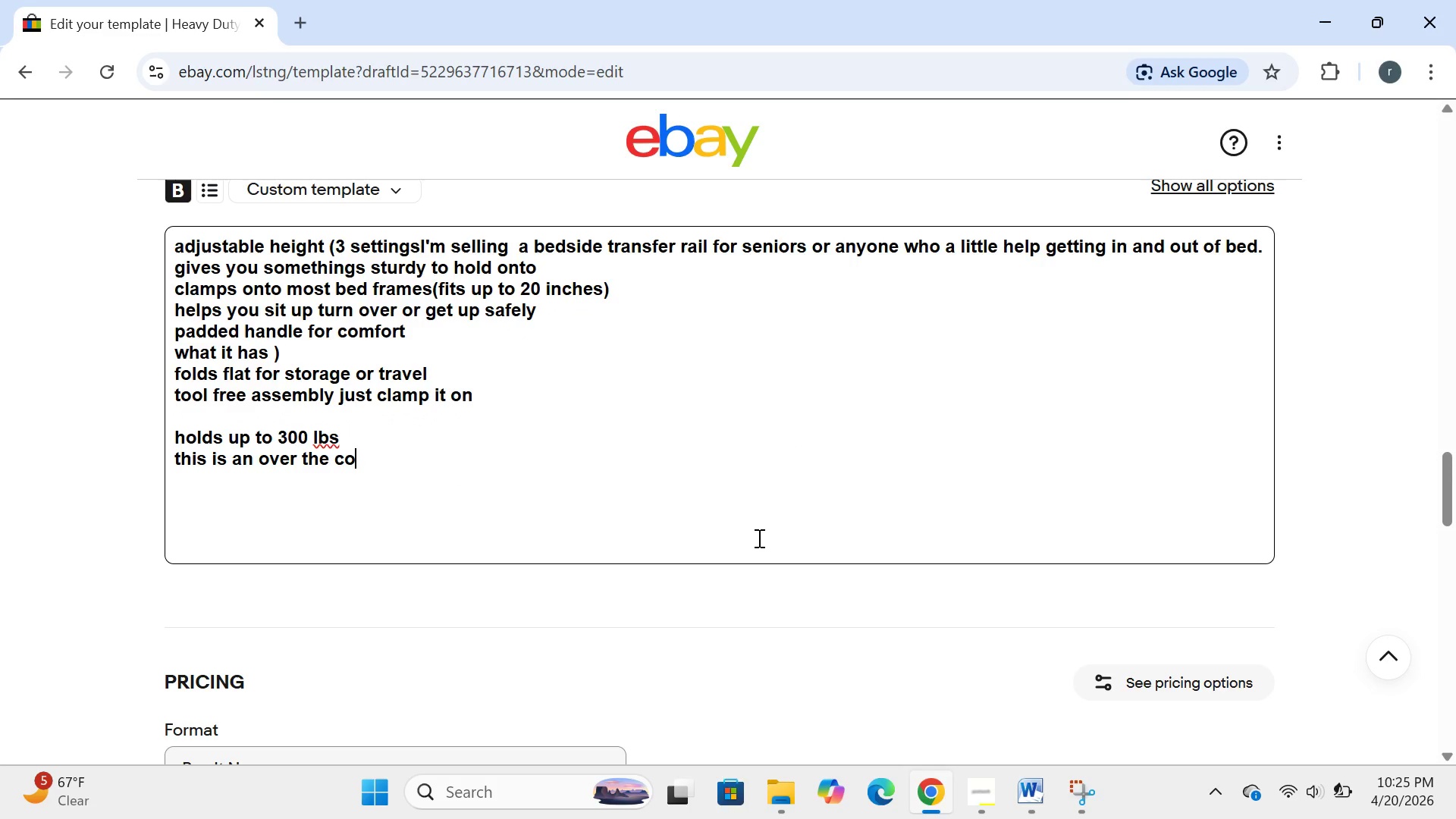 
key(Backspace)
 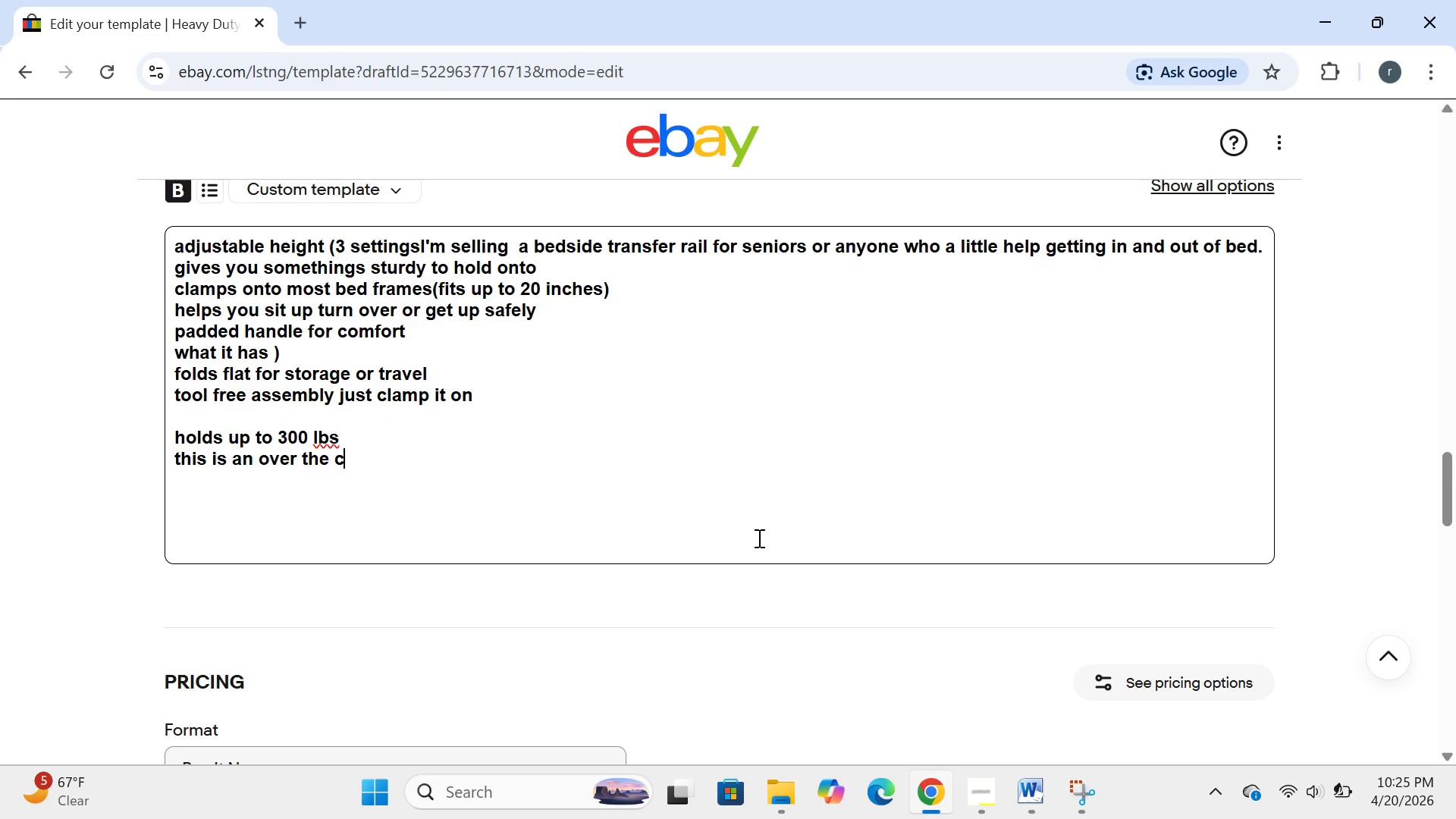 
key(Backspace)
 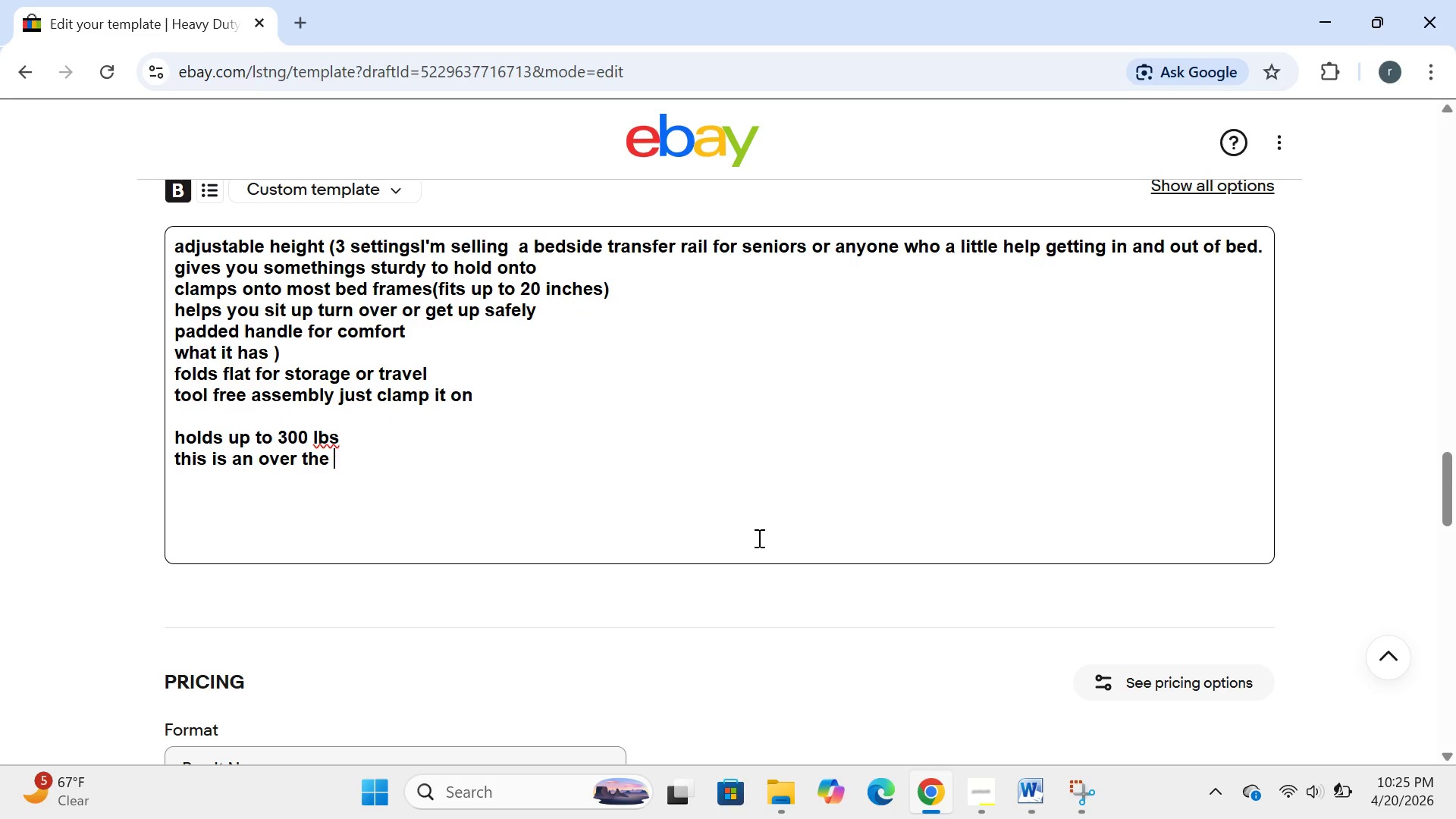 
key(Backspace)
 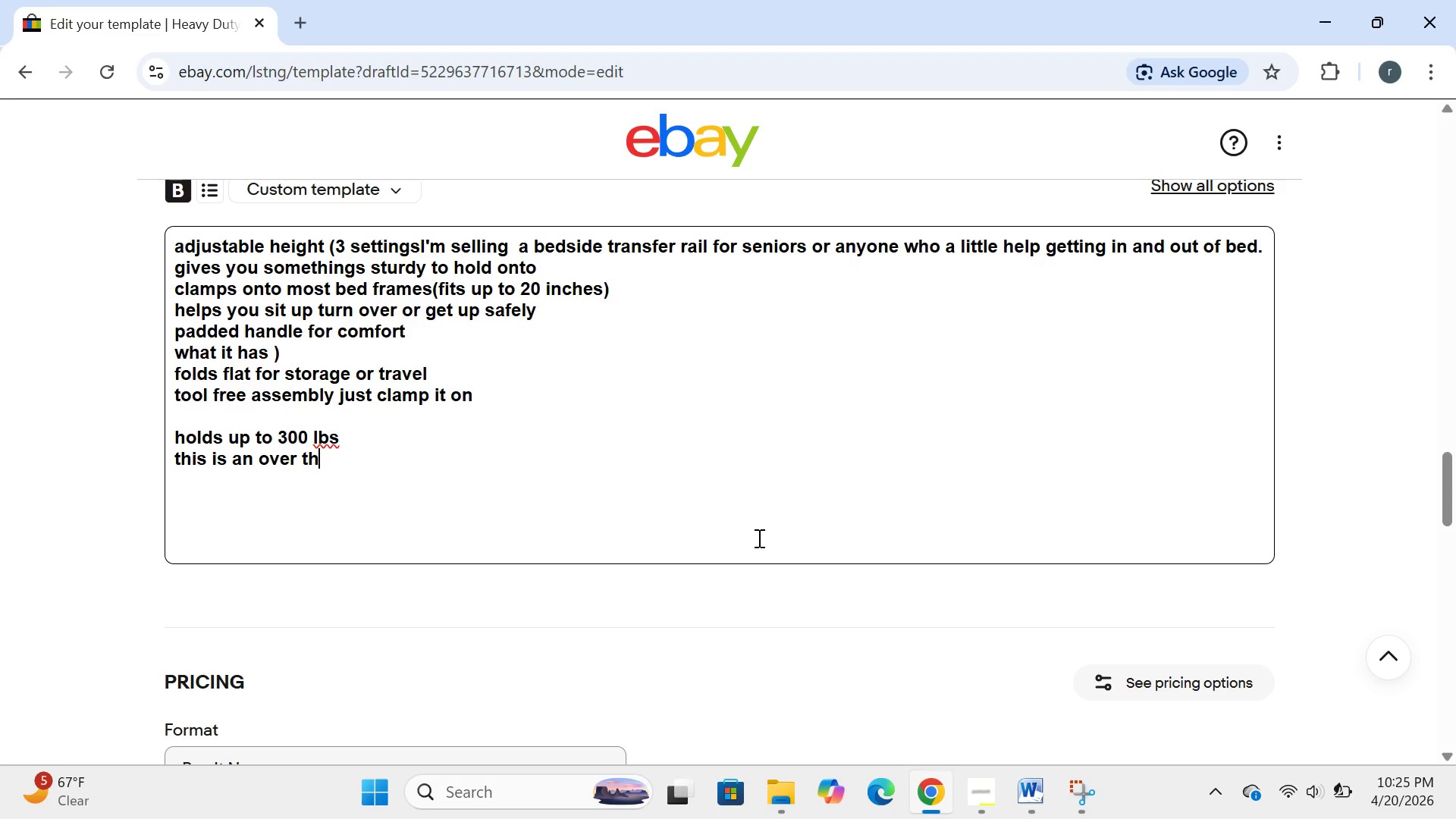 
key(Backspace)
 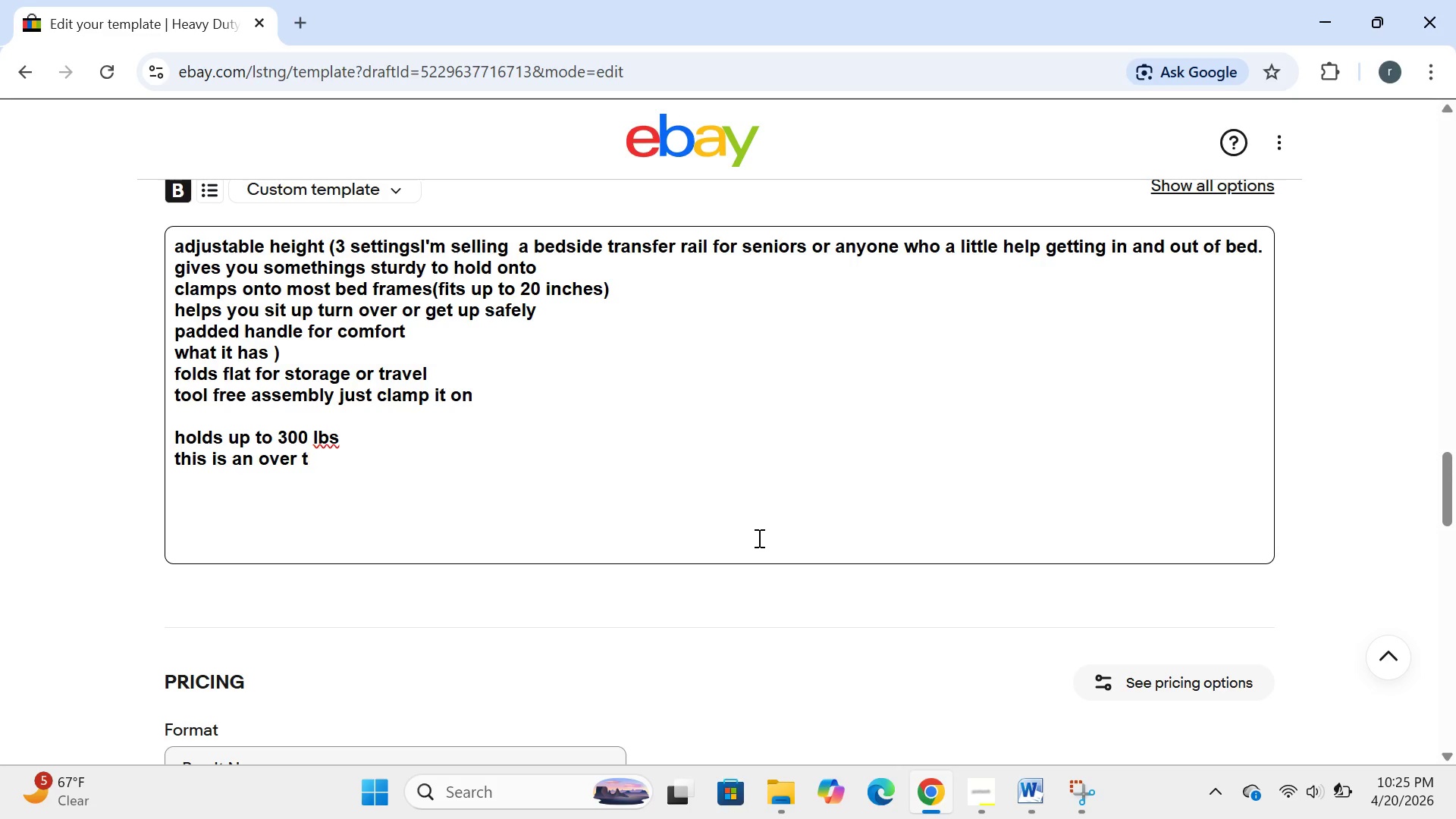 
key(Backspace)
 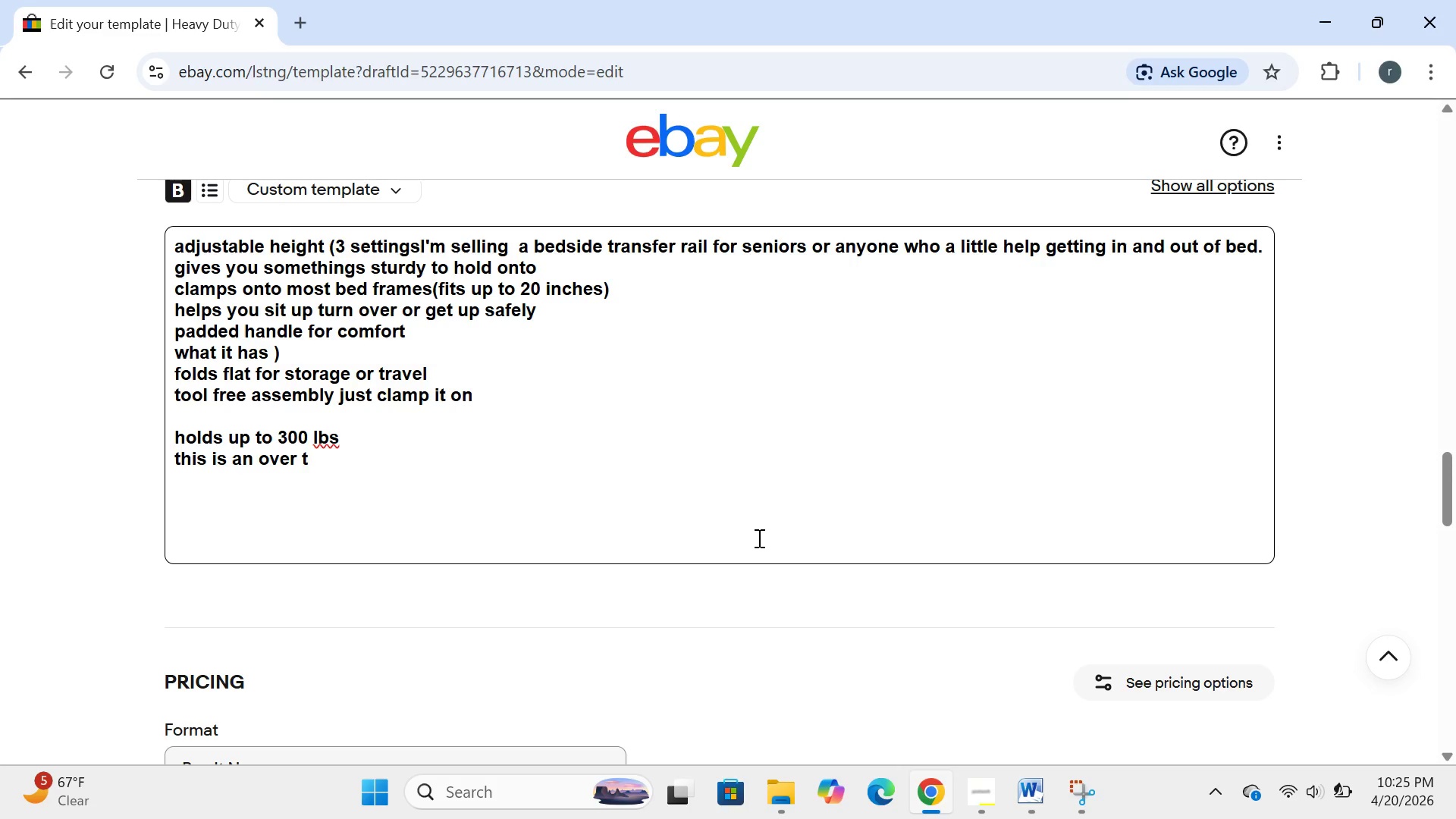 
hold_key(key=Backspace, duration=0.38)
 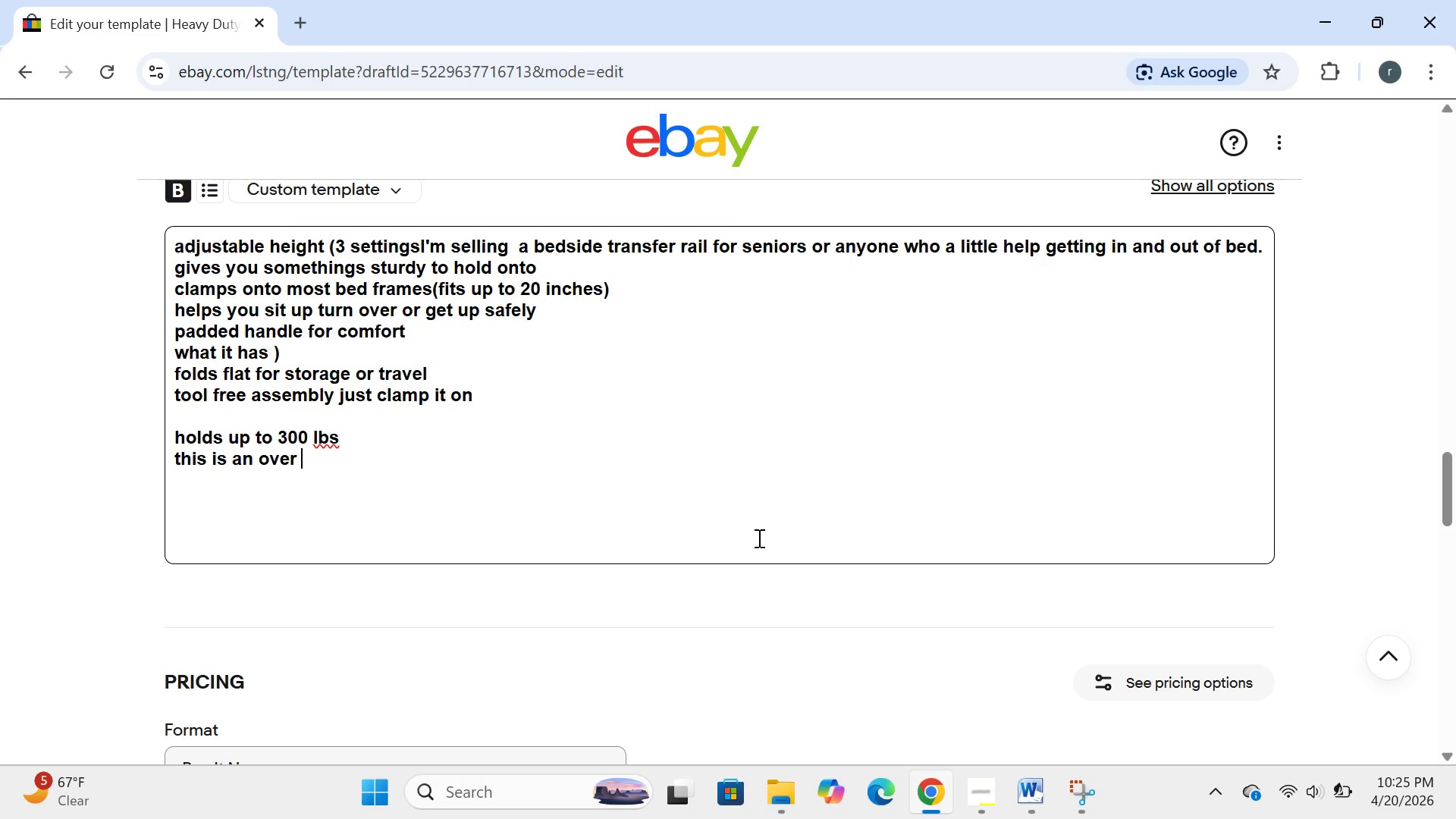 
key(Backspace)
 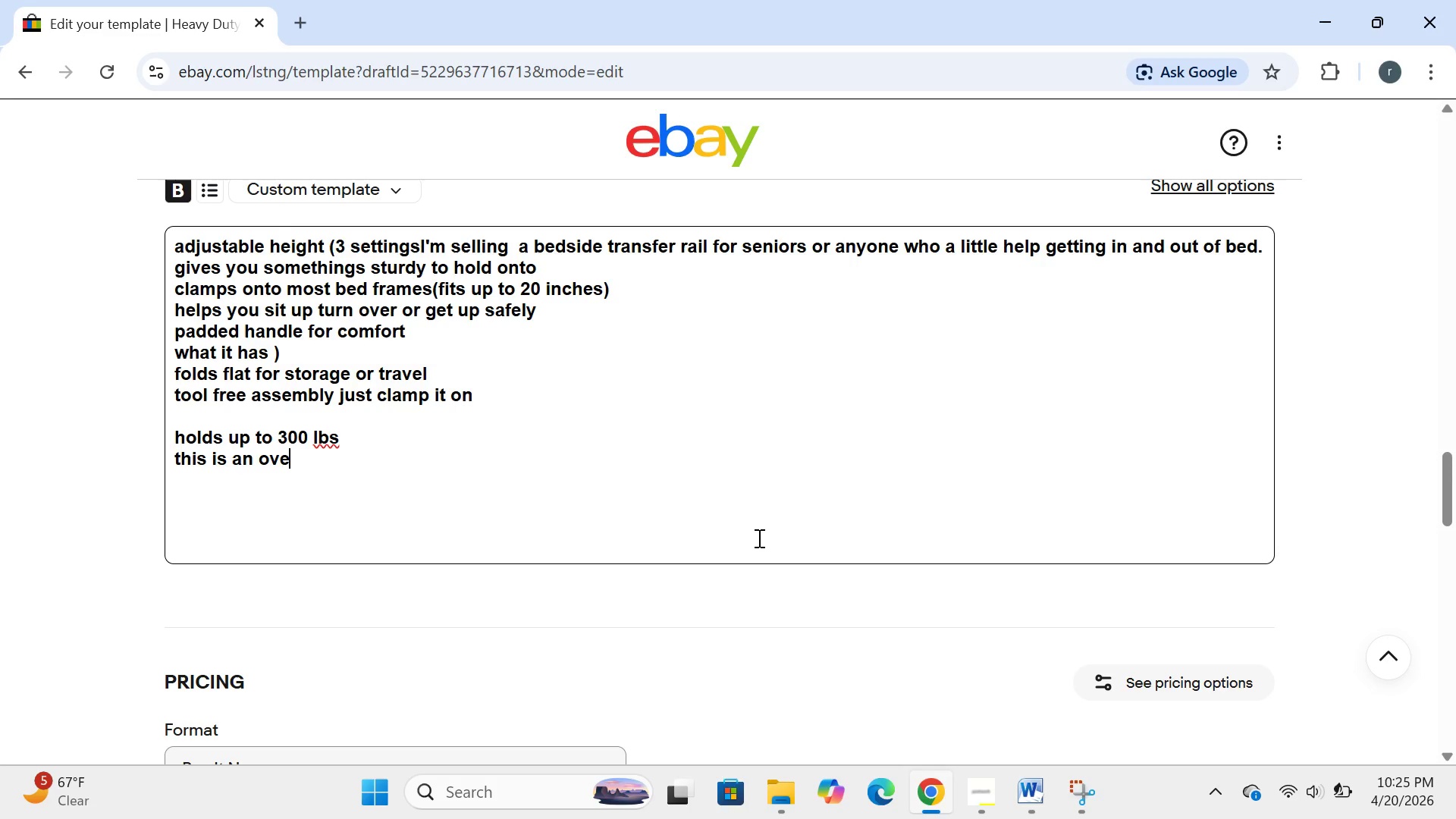 
key(Backspace)
 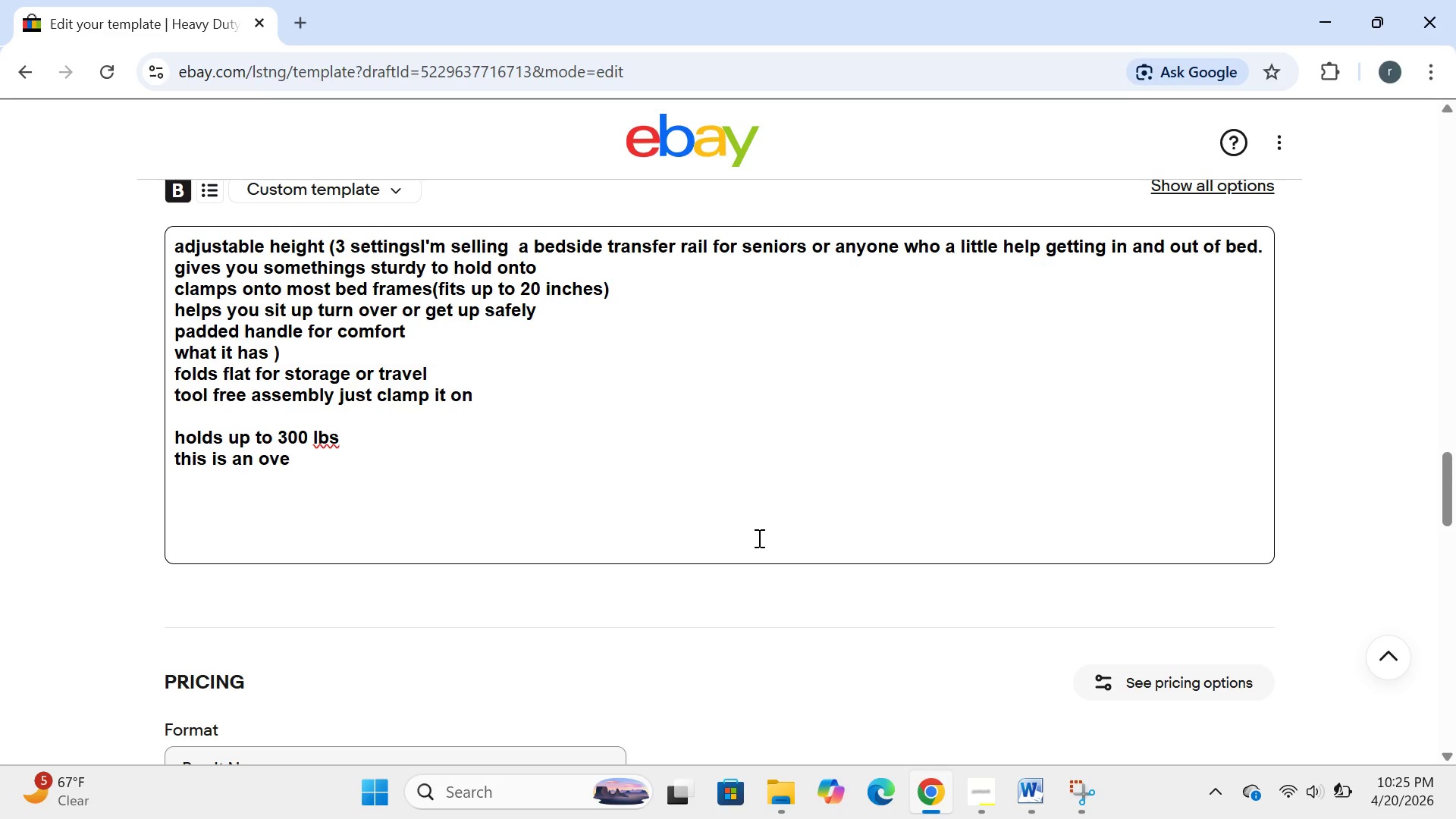 
key(Backspace)
 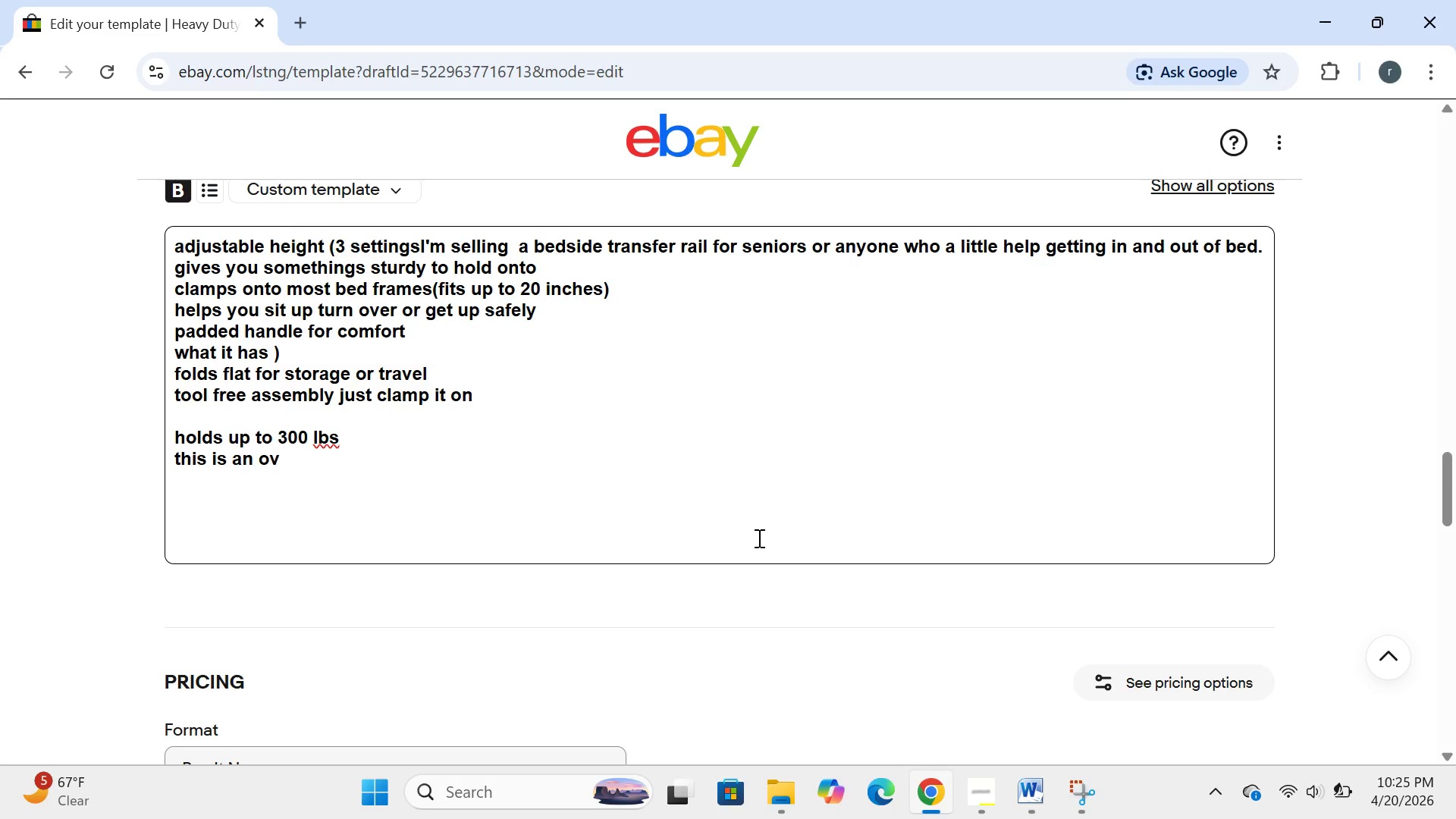 
key(Backspace)
 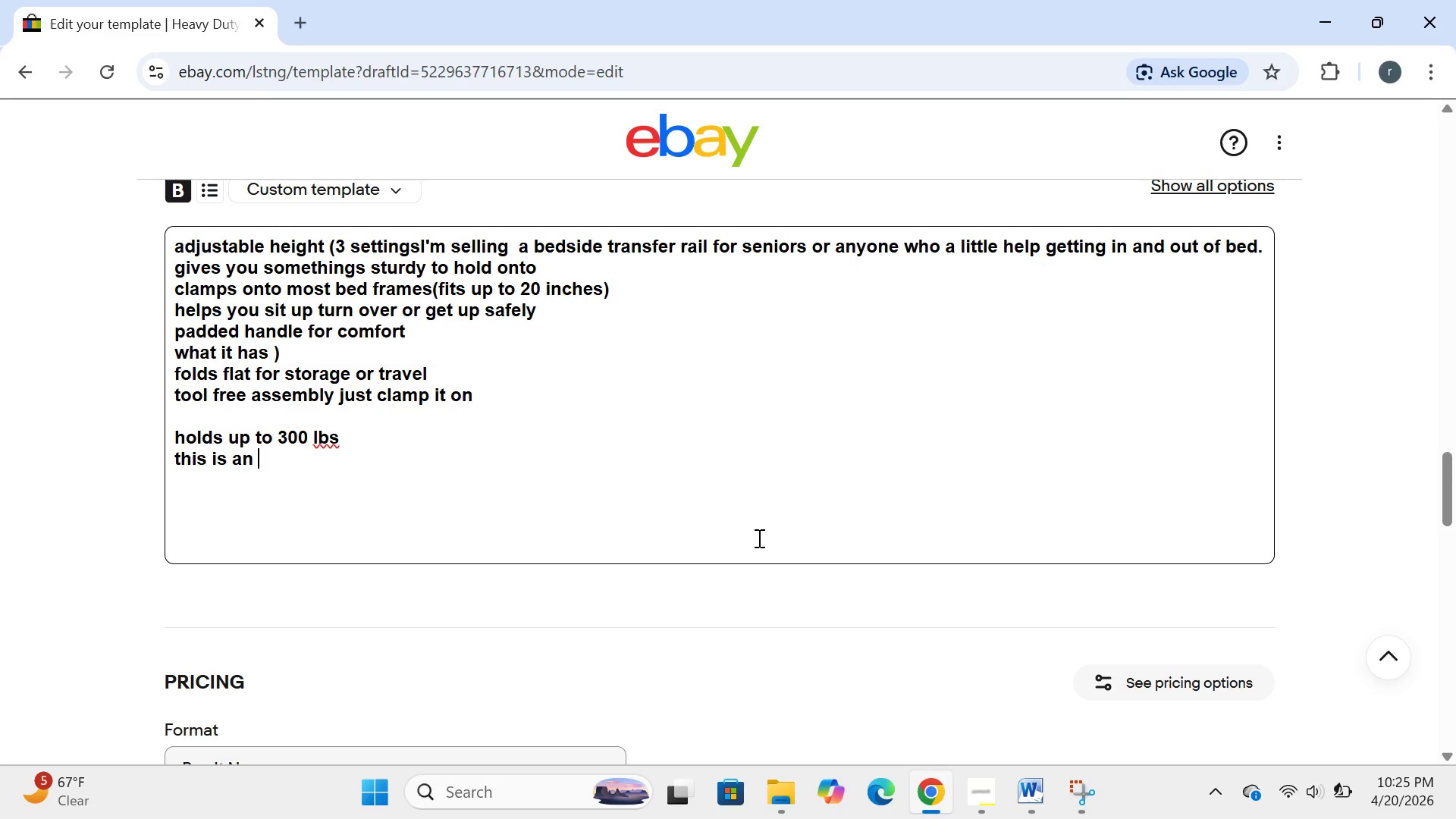 
key(Backspace)
 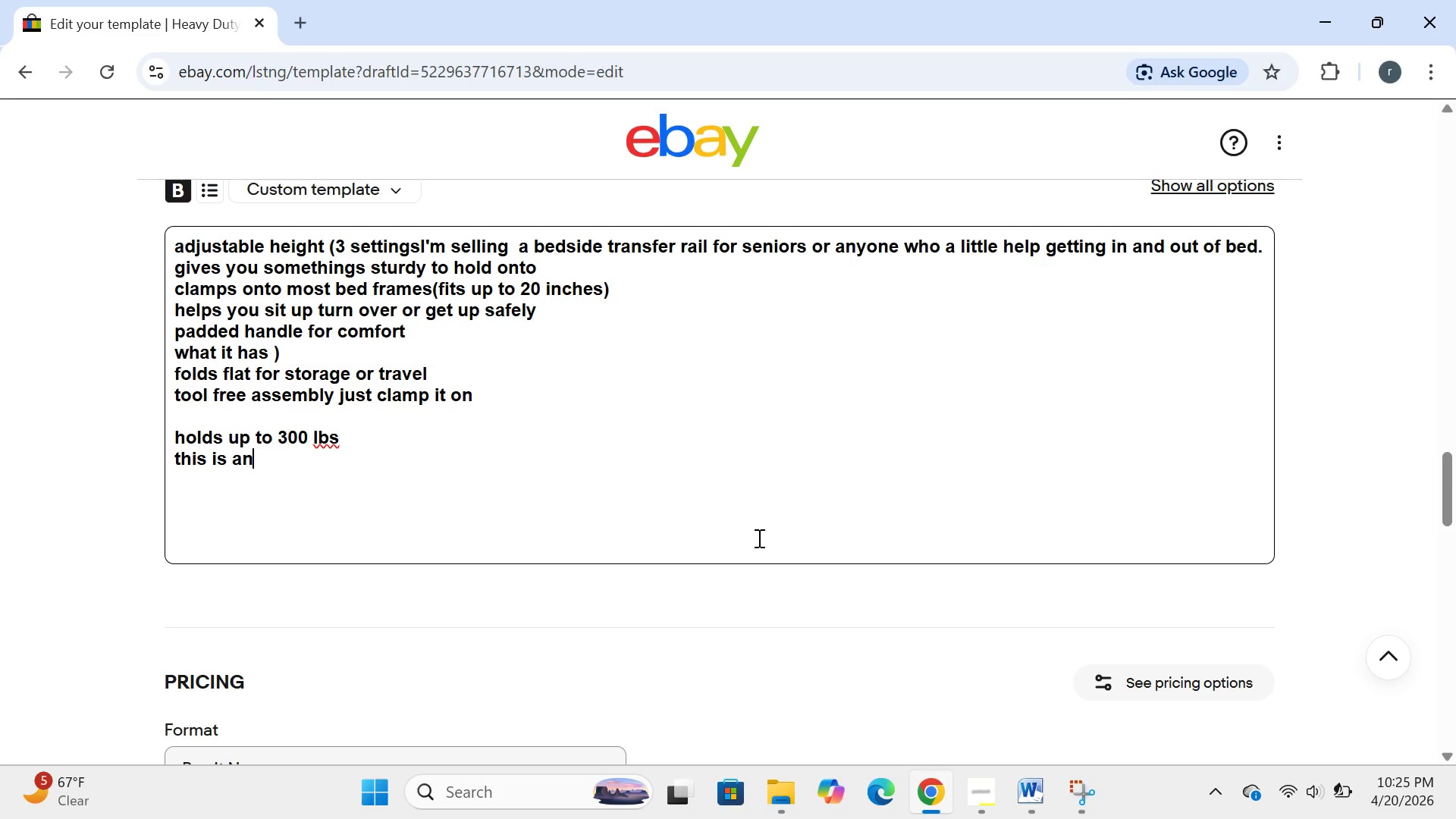 
key(Backspace)
 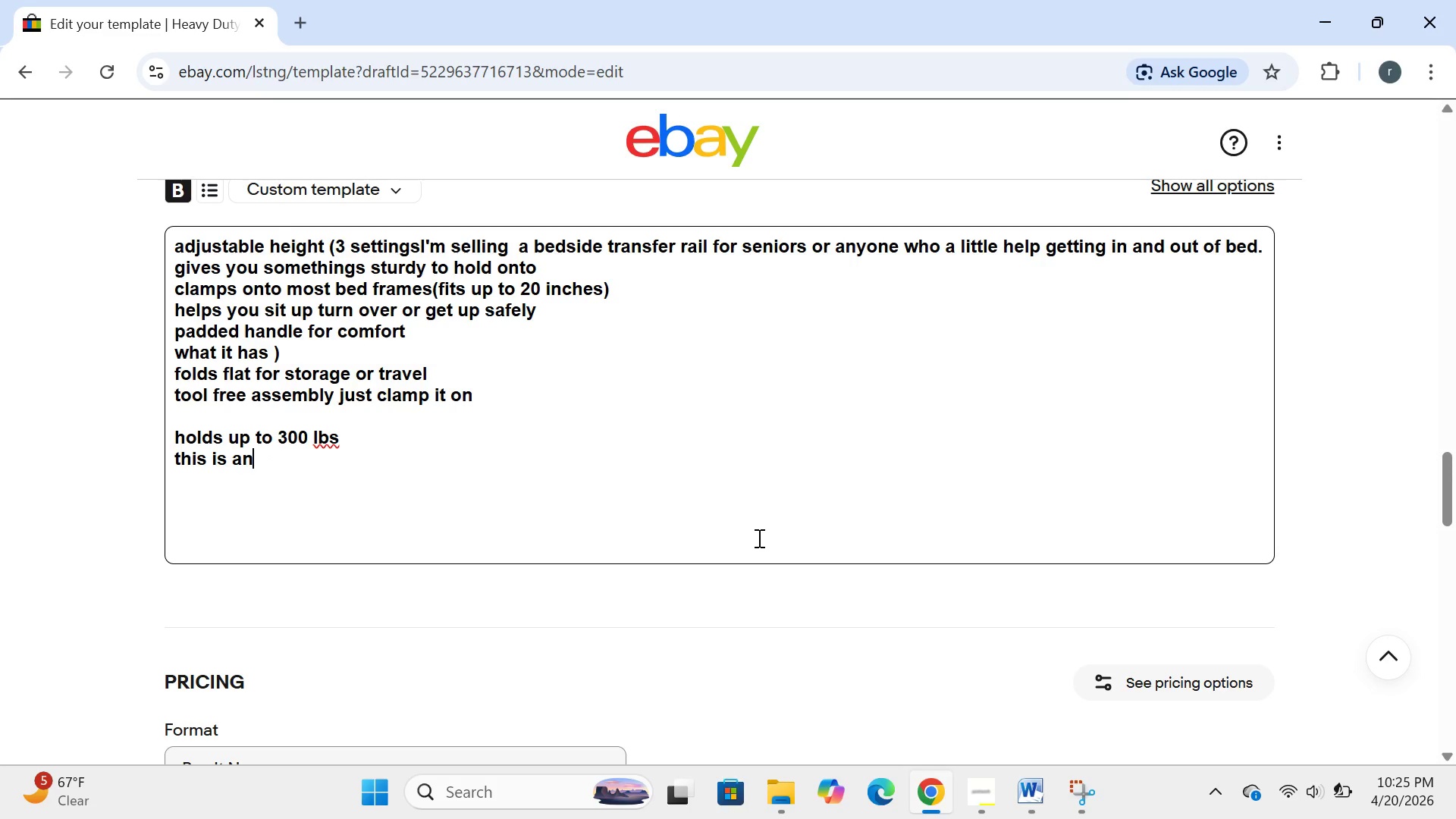 
key(Backspace)
 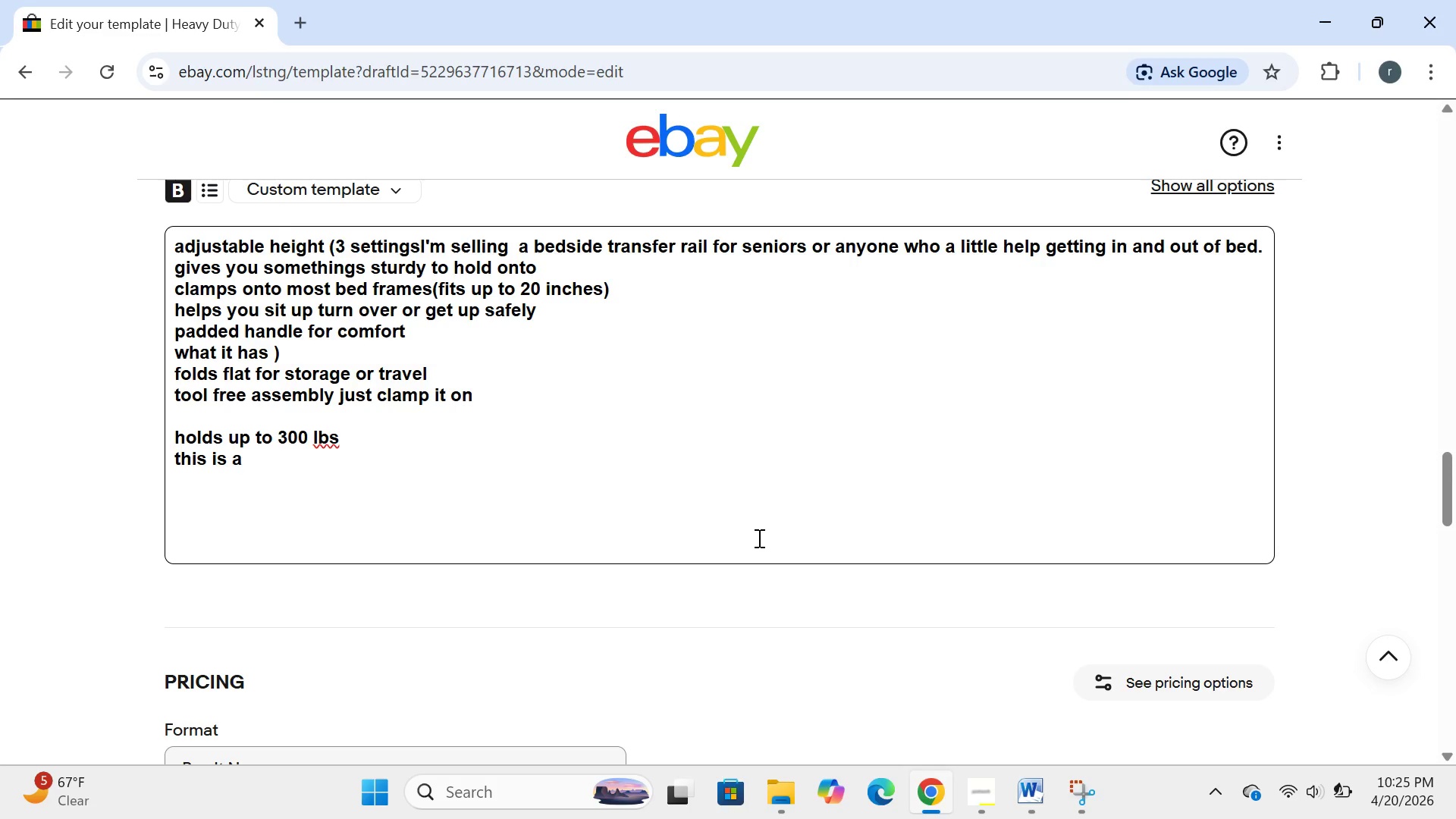 
key(Backspace)
 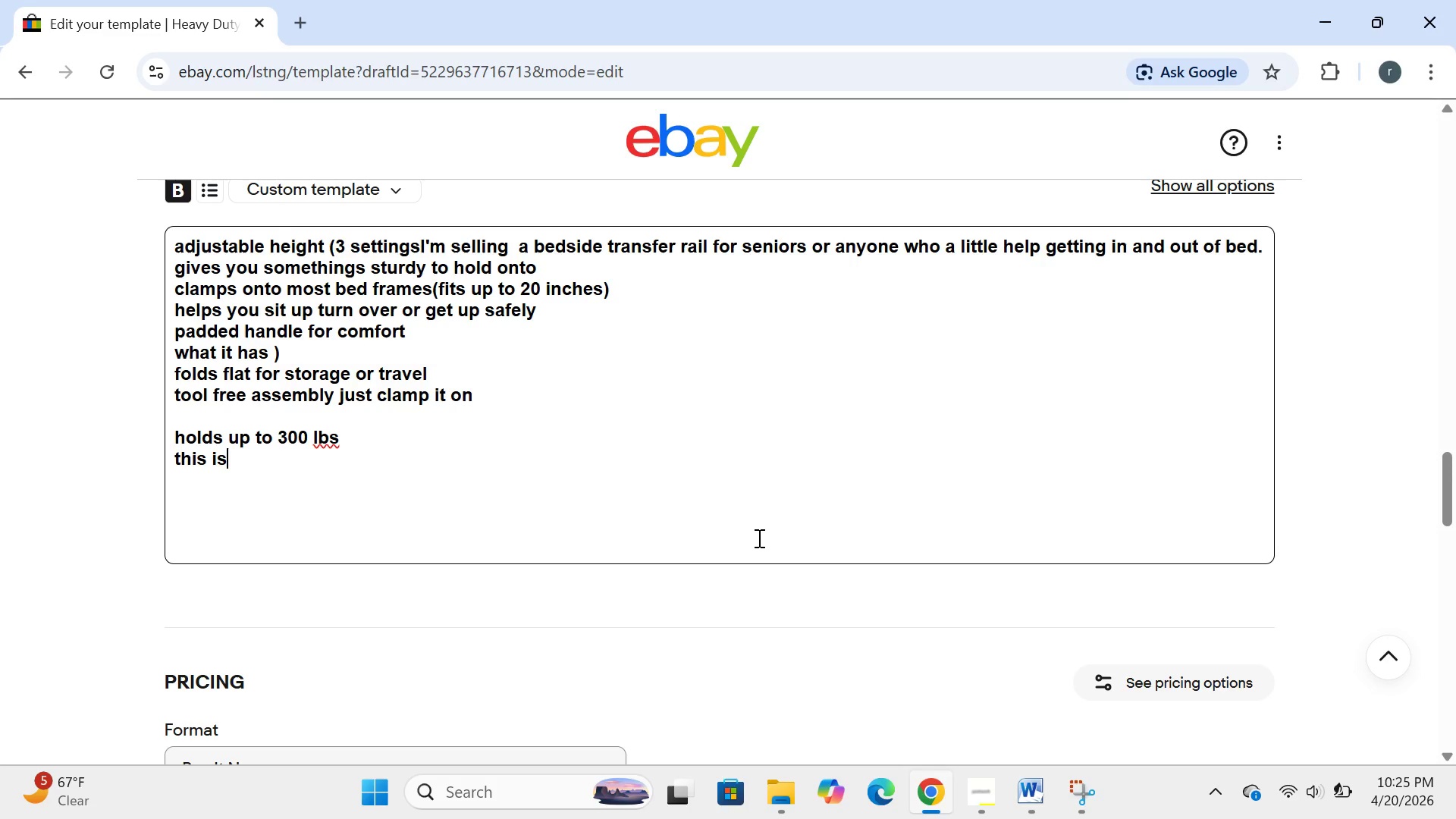 
key(Backspace)
 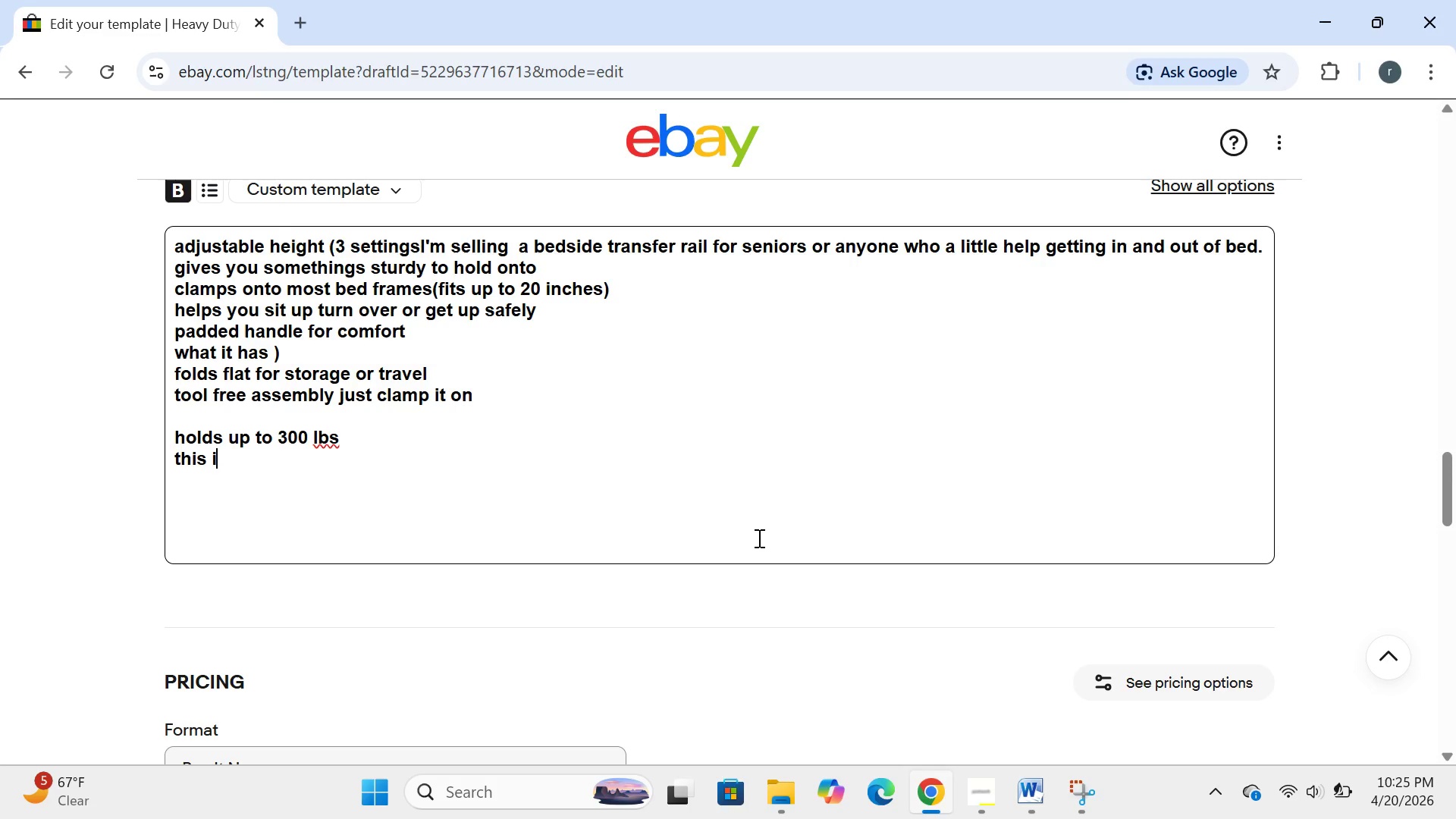 
key(Backspace)
 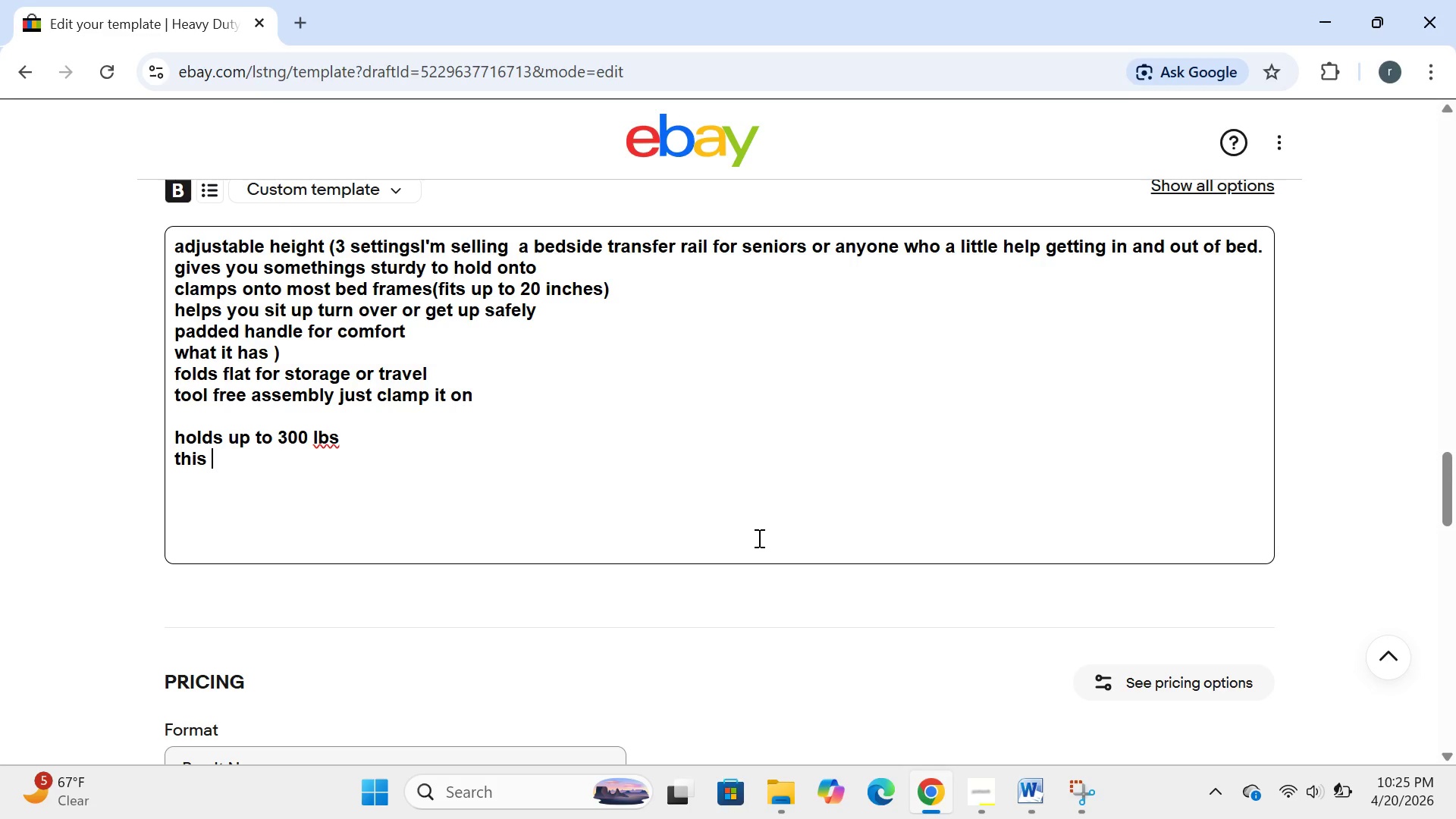 
key(Backspace)
 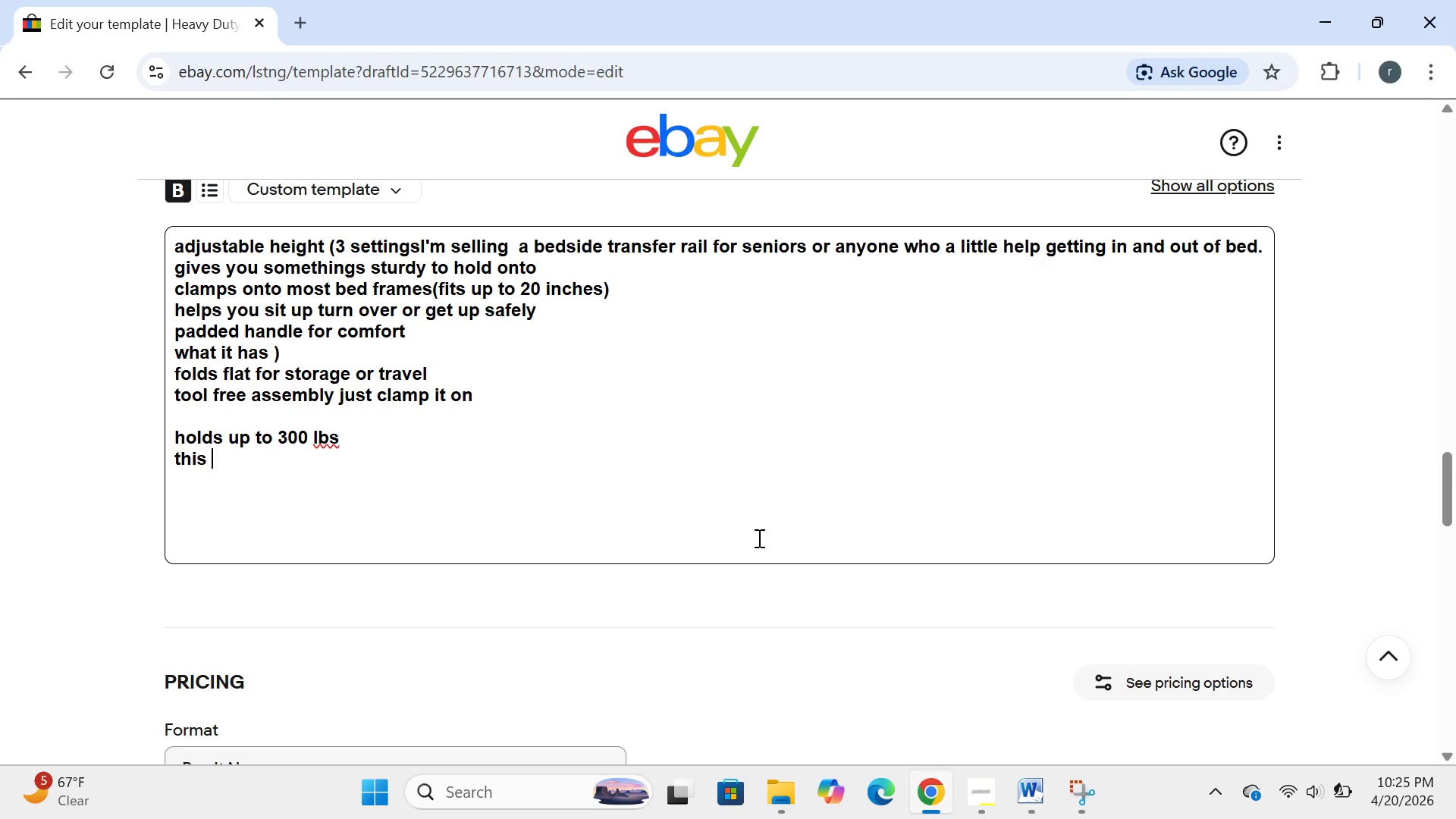 
key(Backspace)
 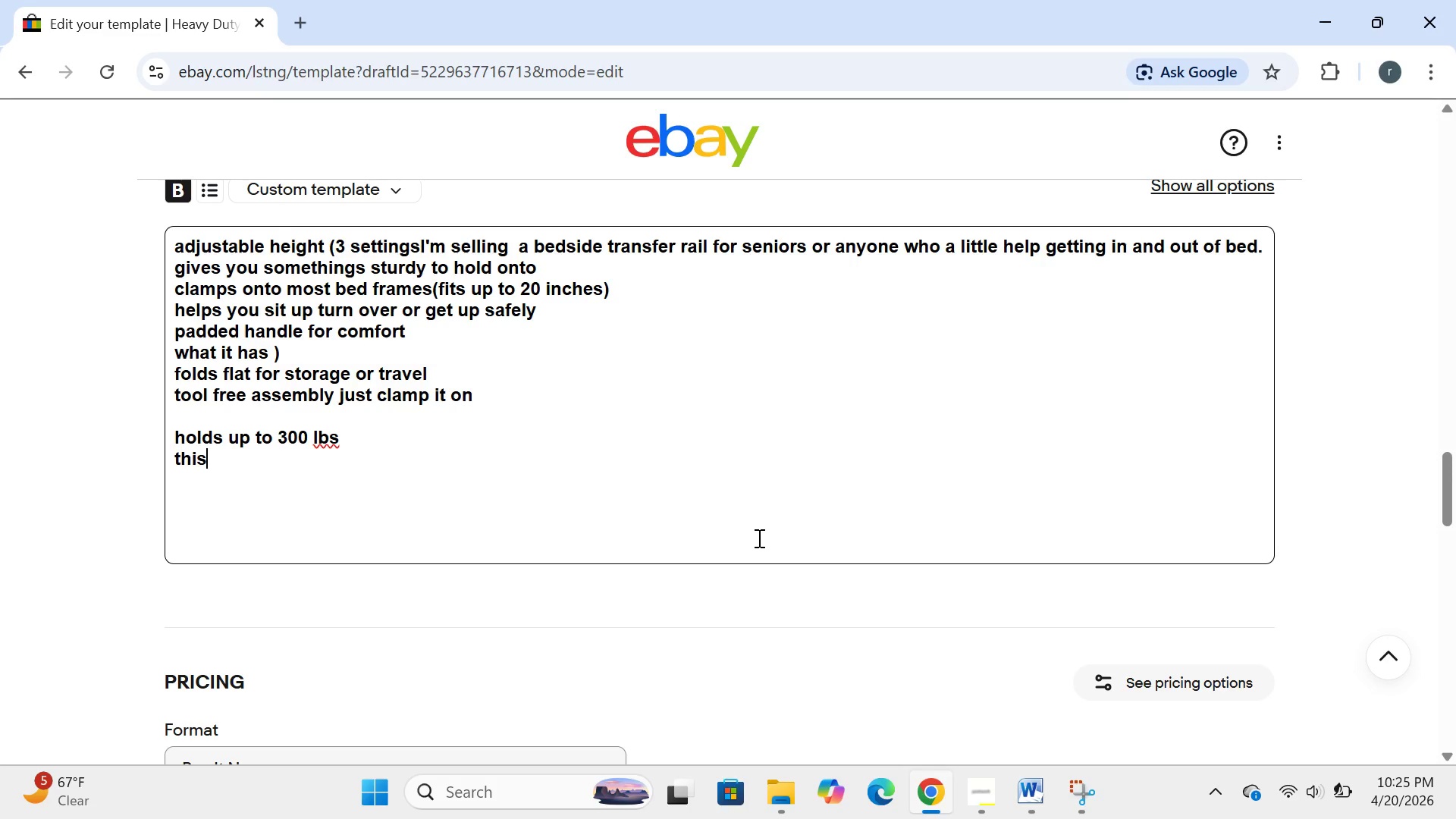 
key(Backspace)
 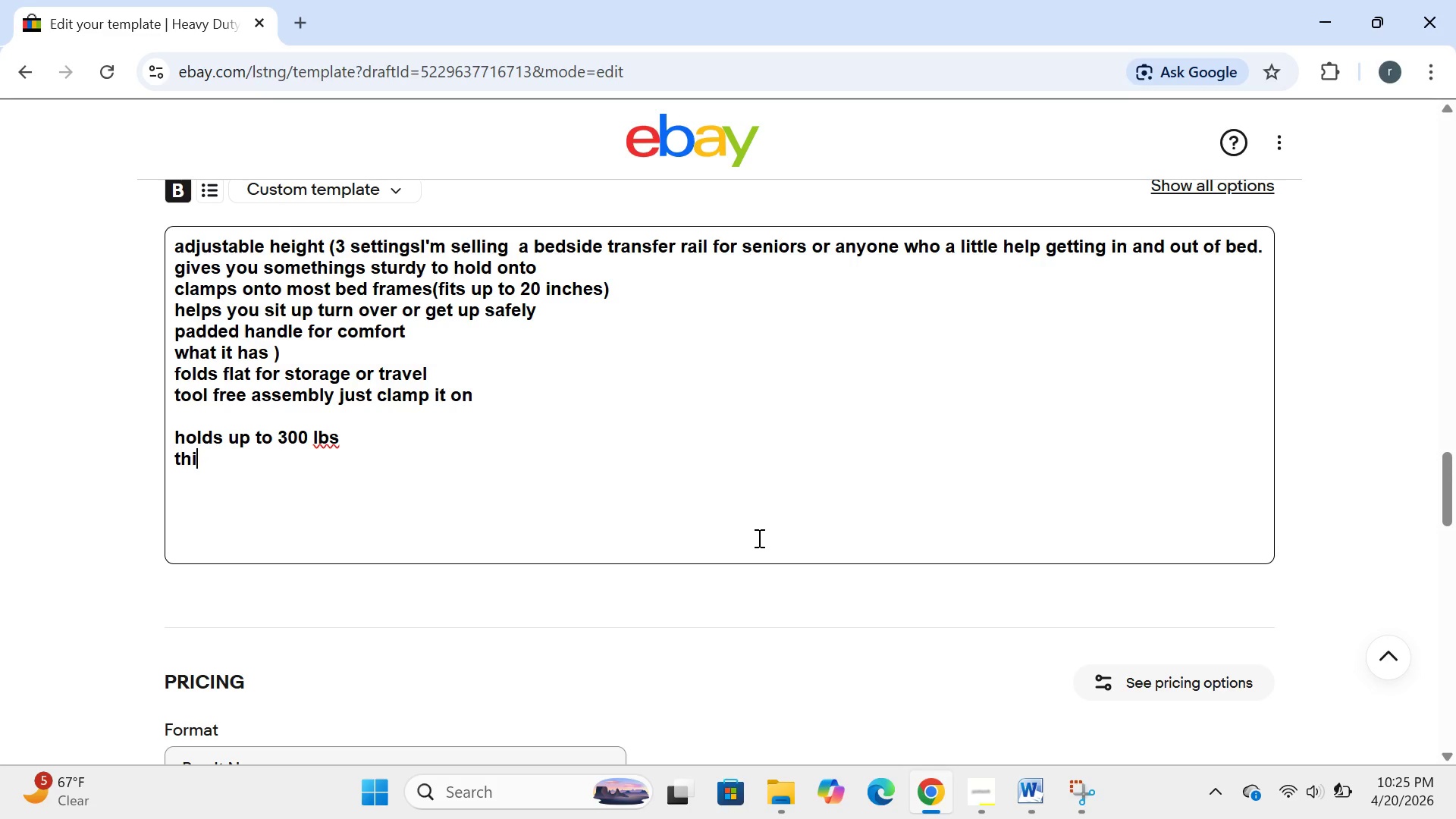 
key(Backspace)
 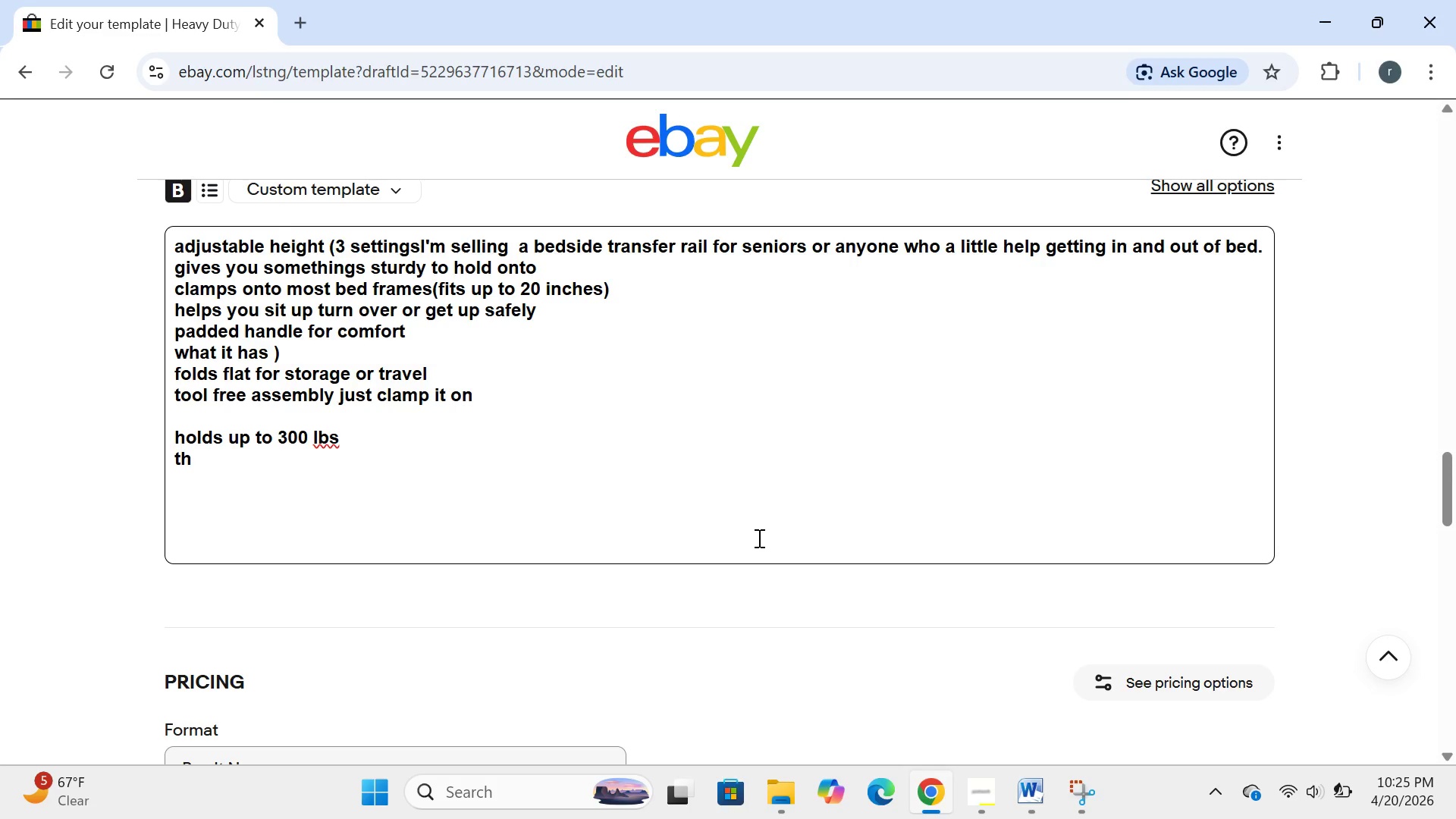 
key(Backspace)
 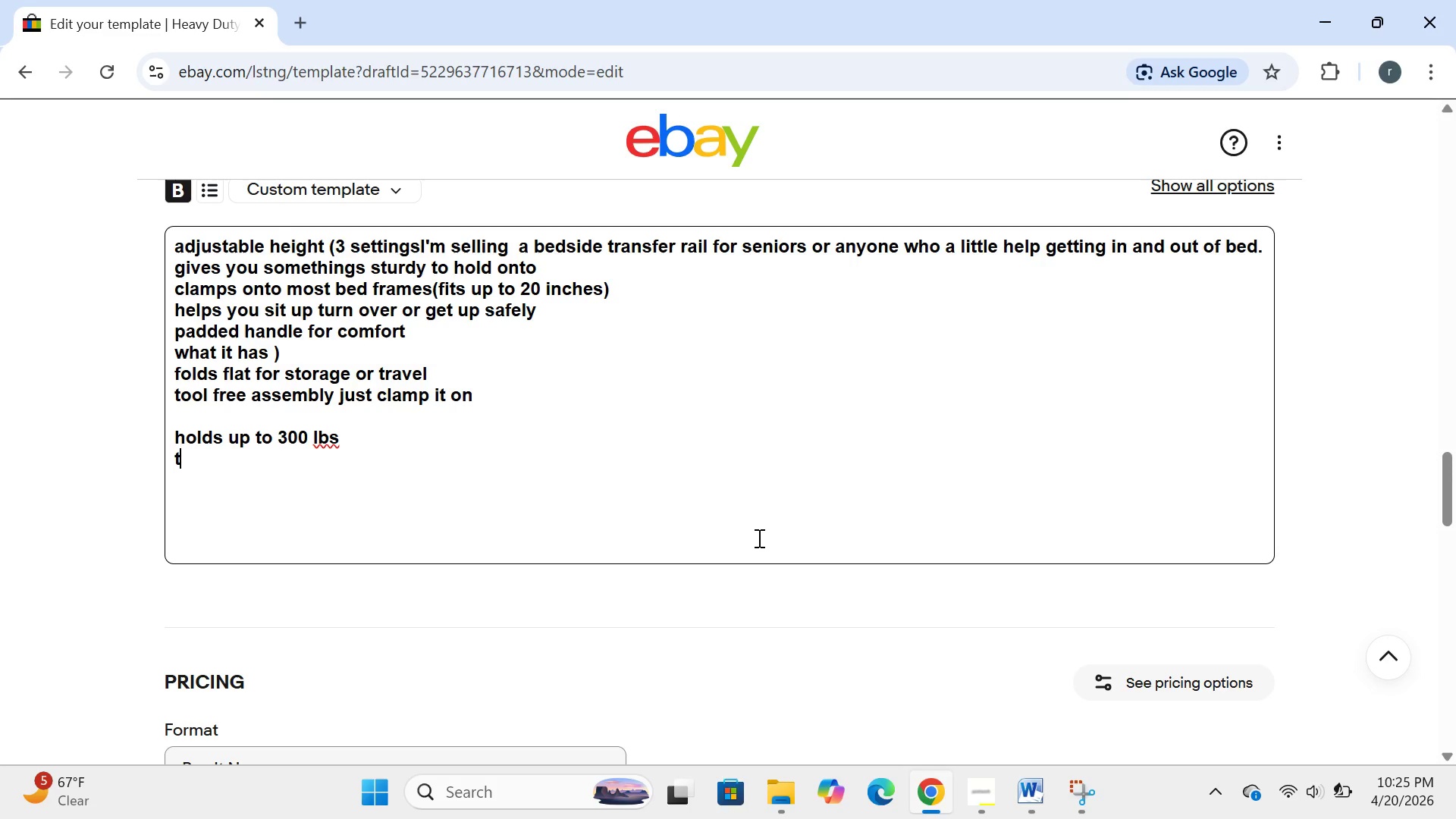 
key(Backspace)
 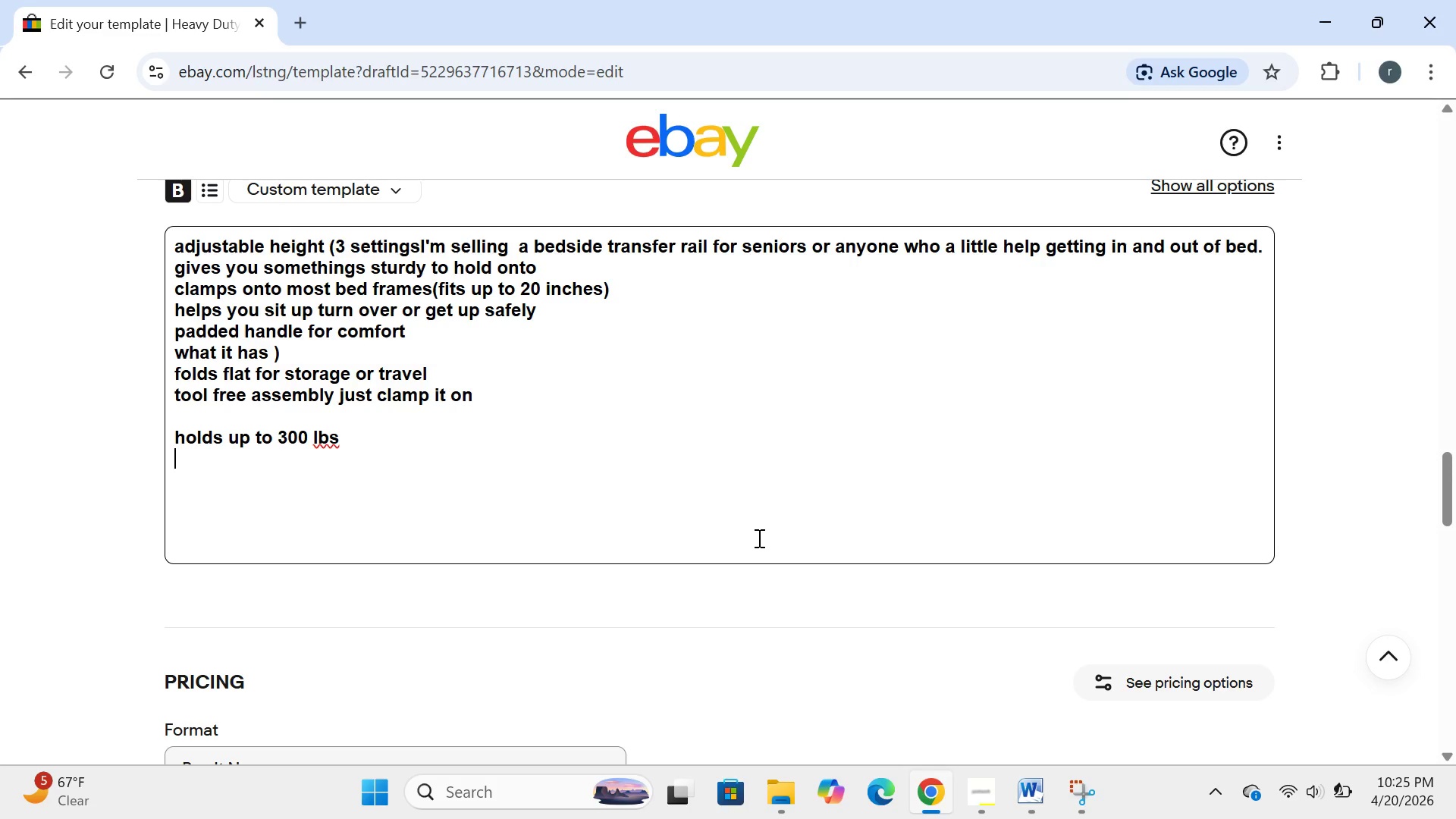 
key(Backspace)
 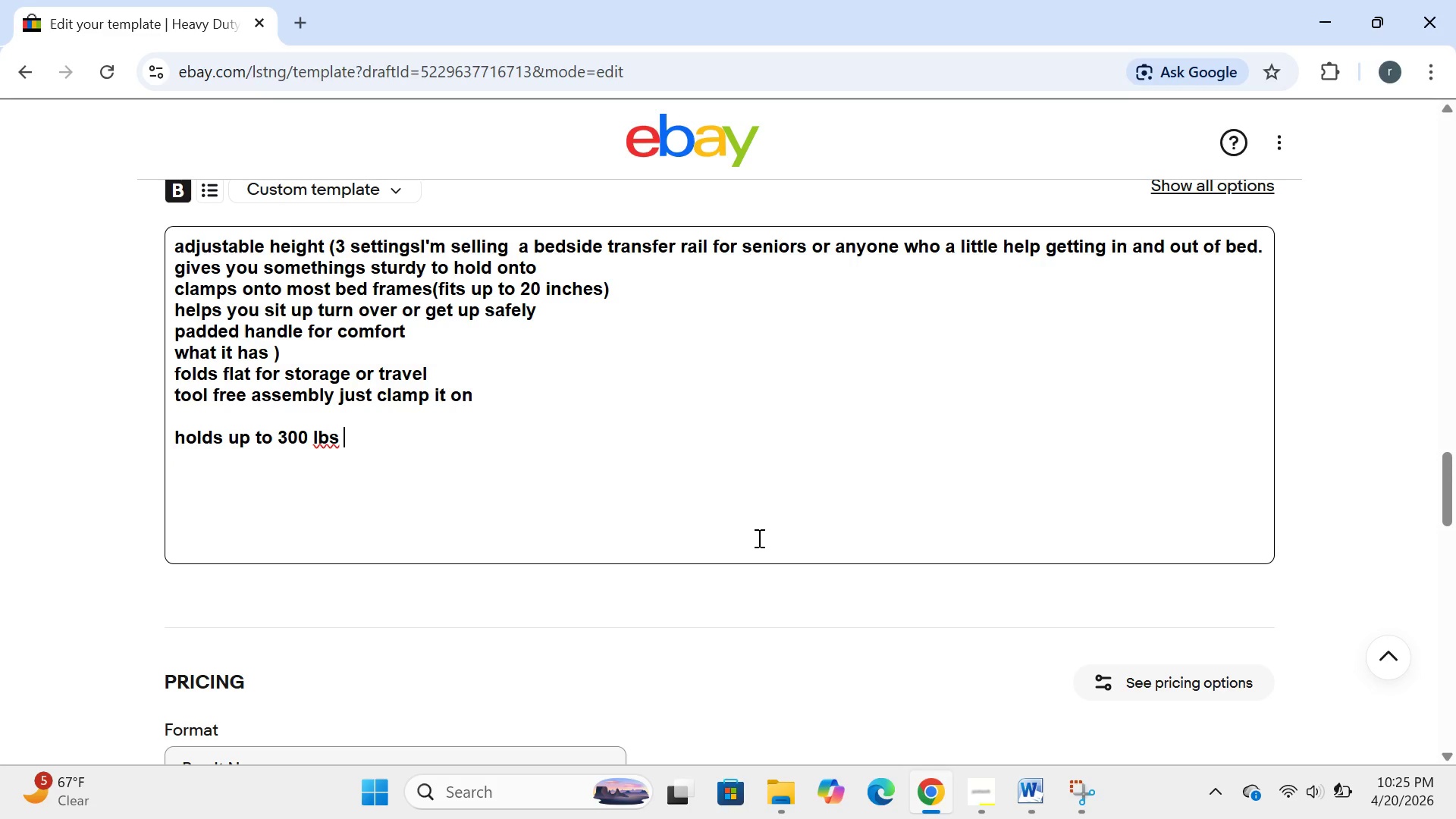 
key(Backspace)
 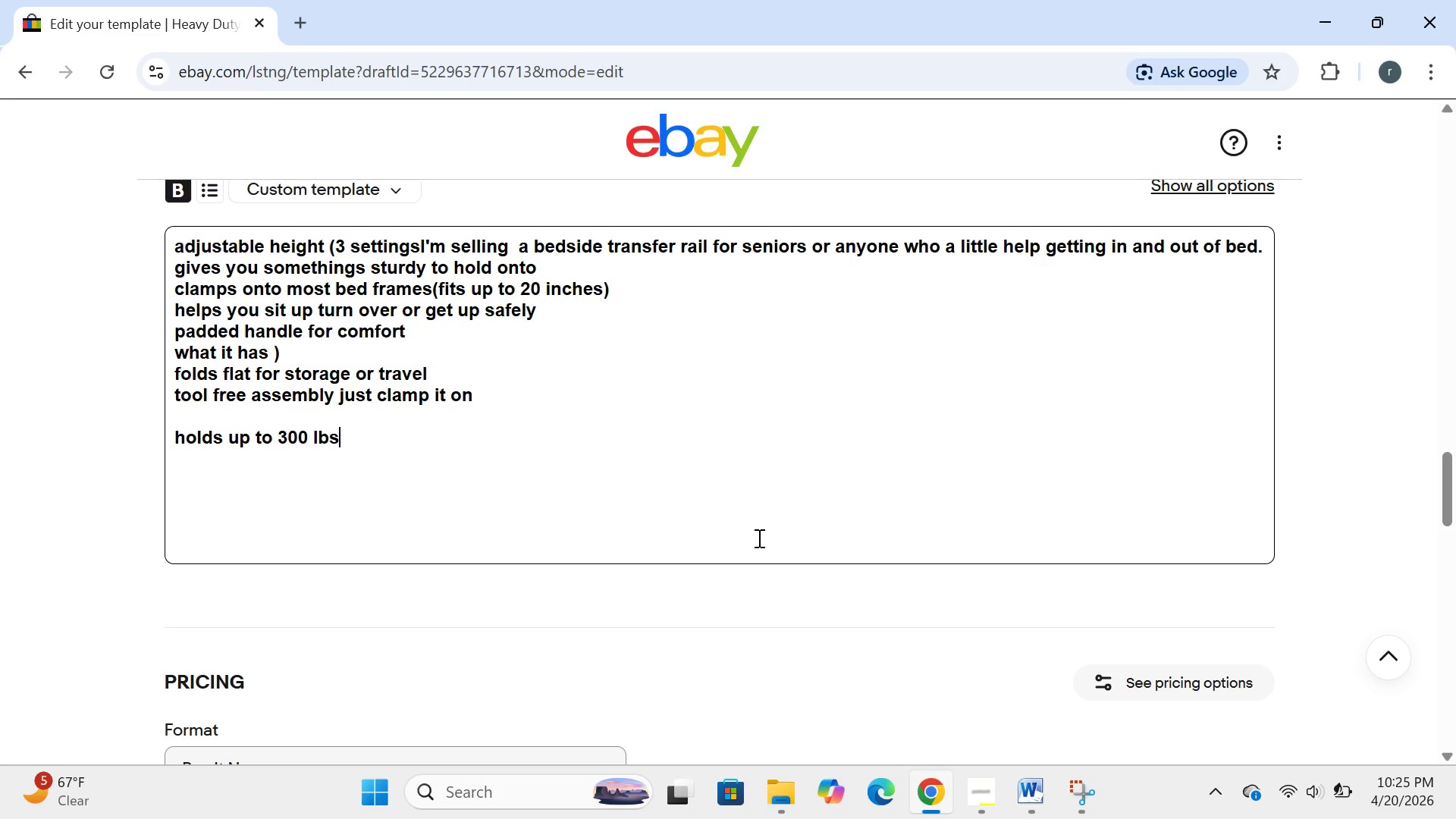 
key(Backspace)
 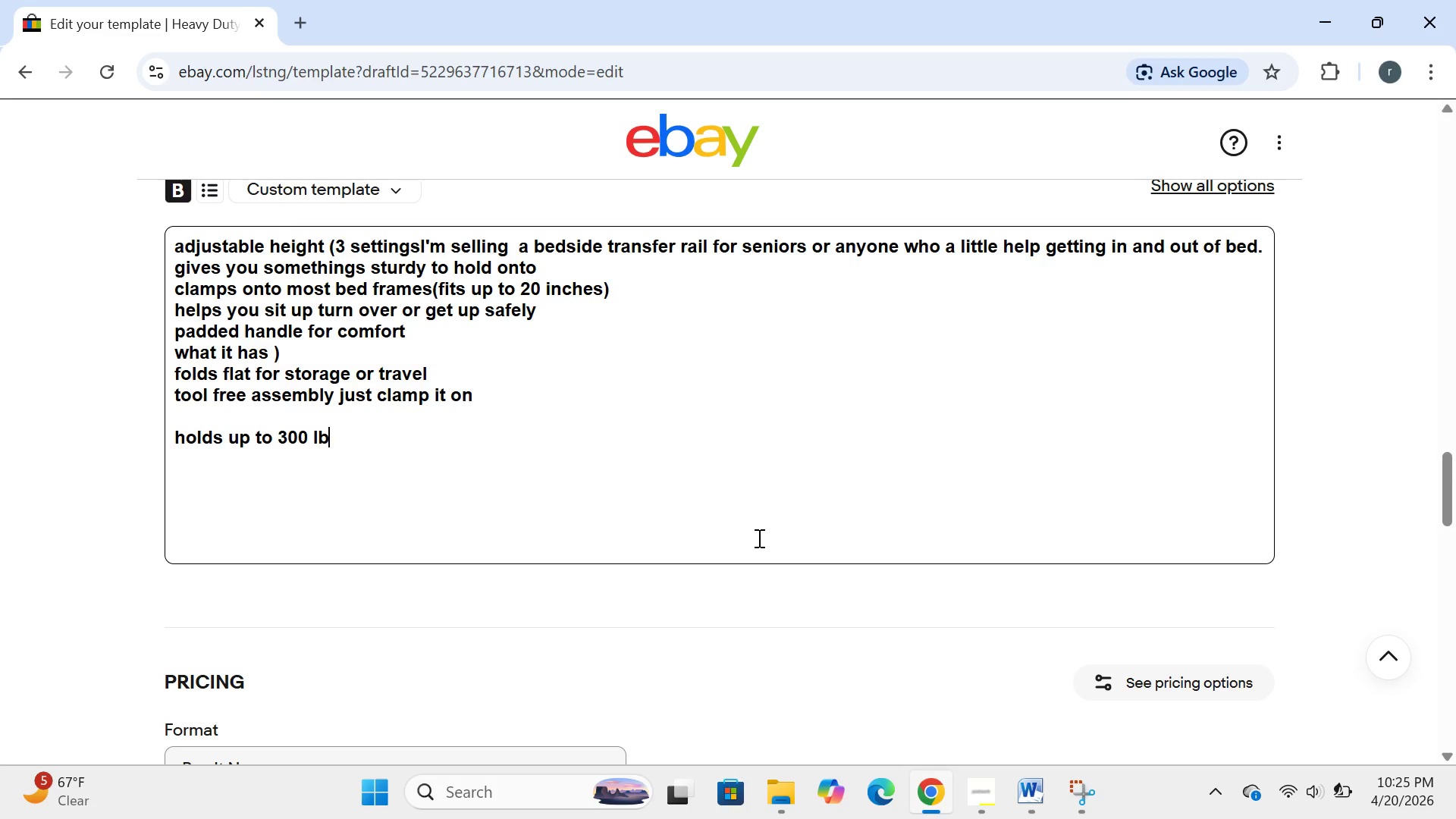 
key(Backspace)
 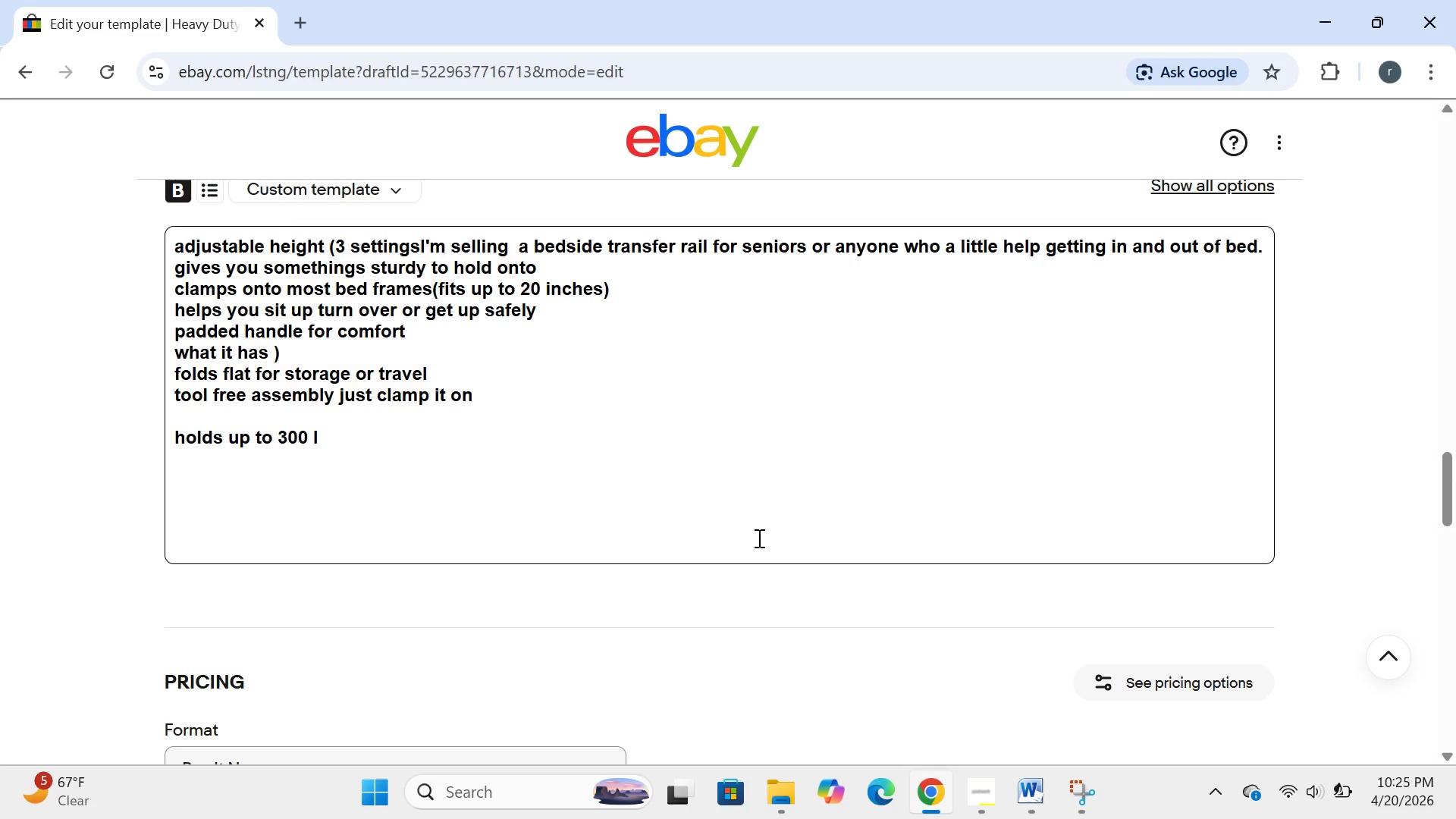 
key(Backspace)
 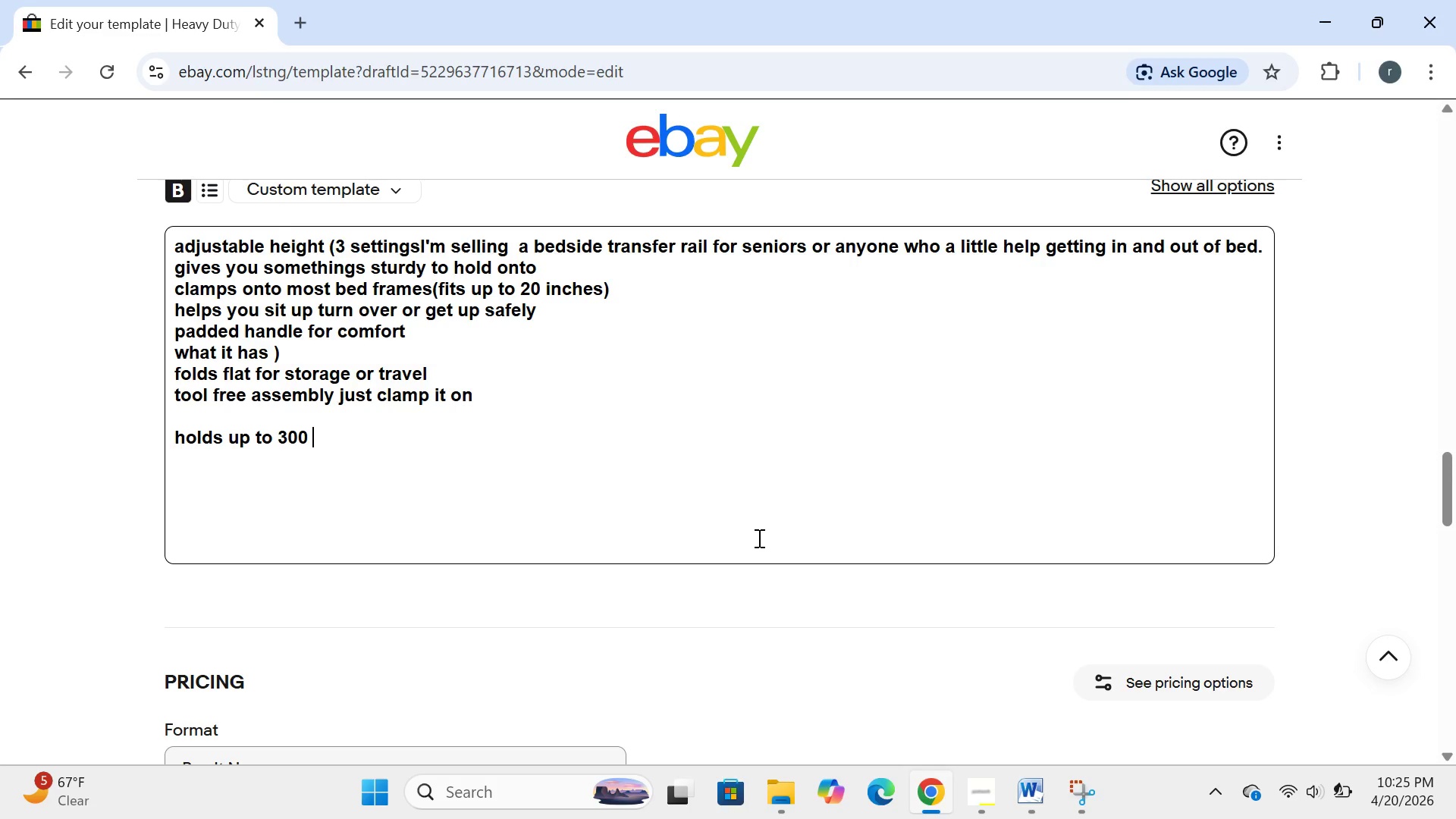 
key(Backspace)
 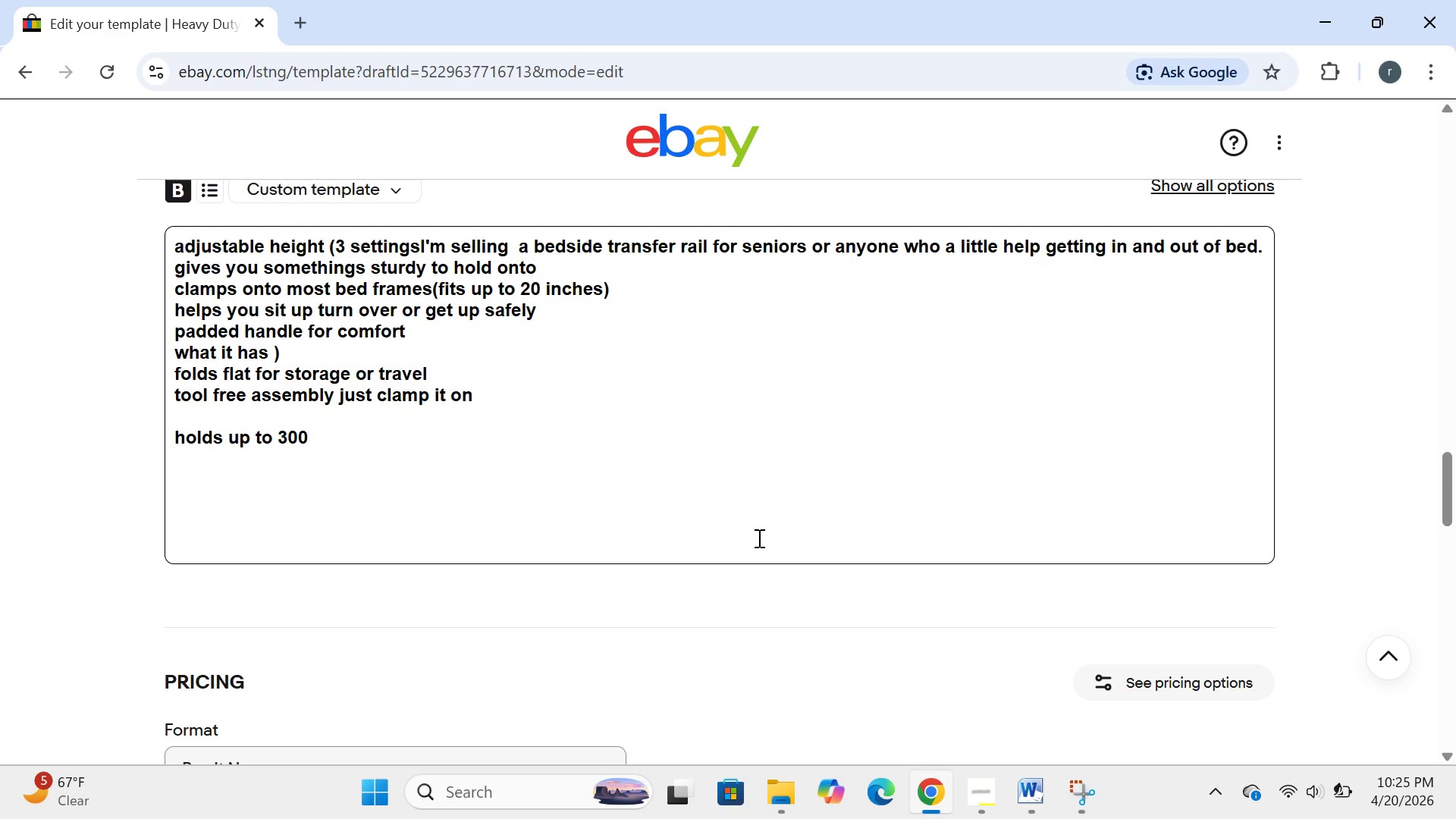 
key(Backspace)
 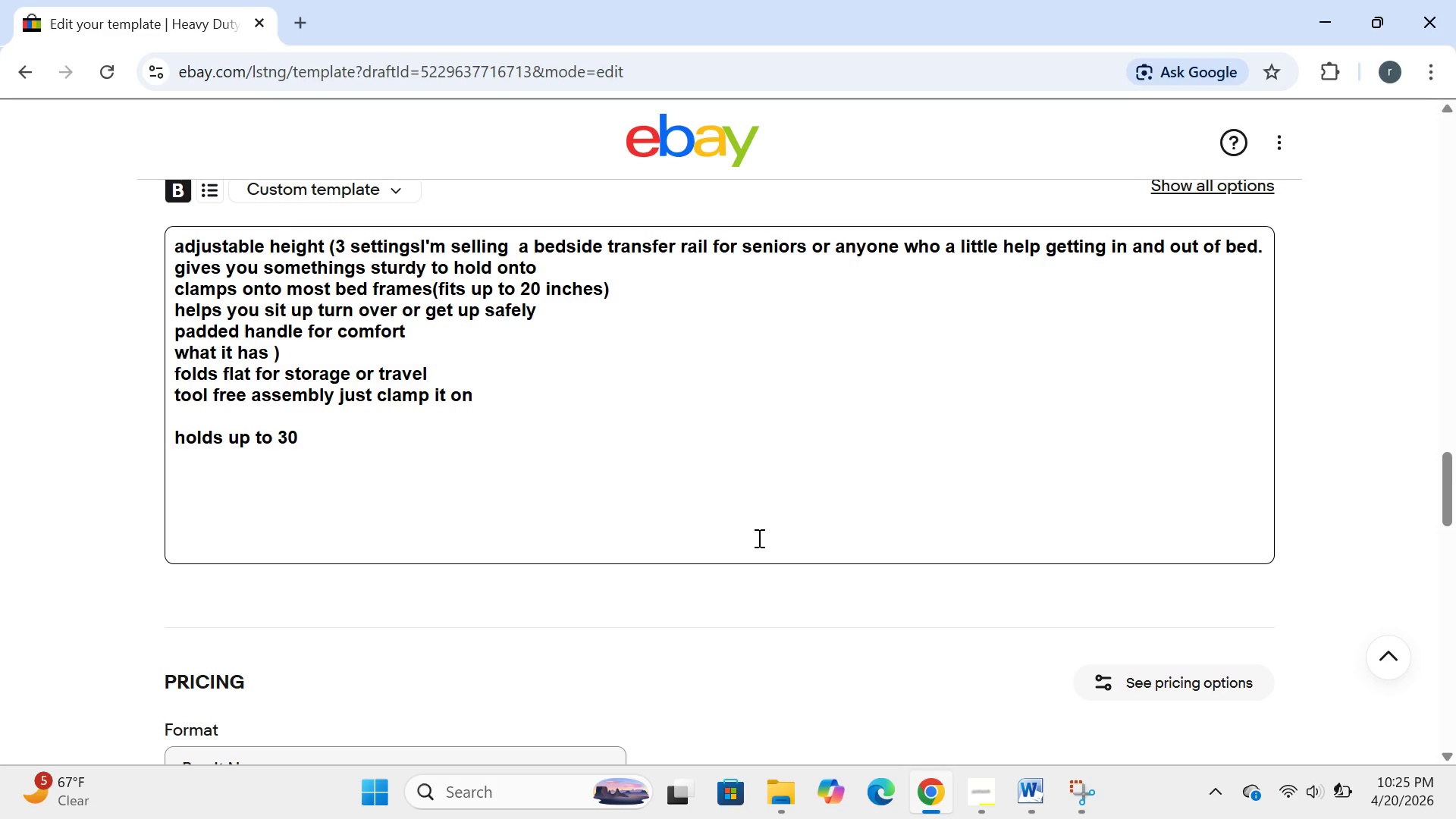 
key(Backspace)
 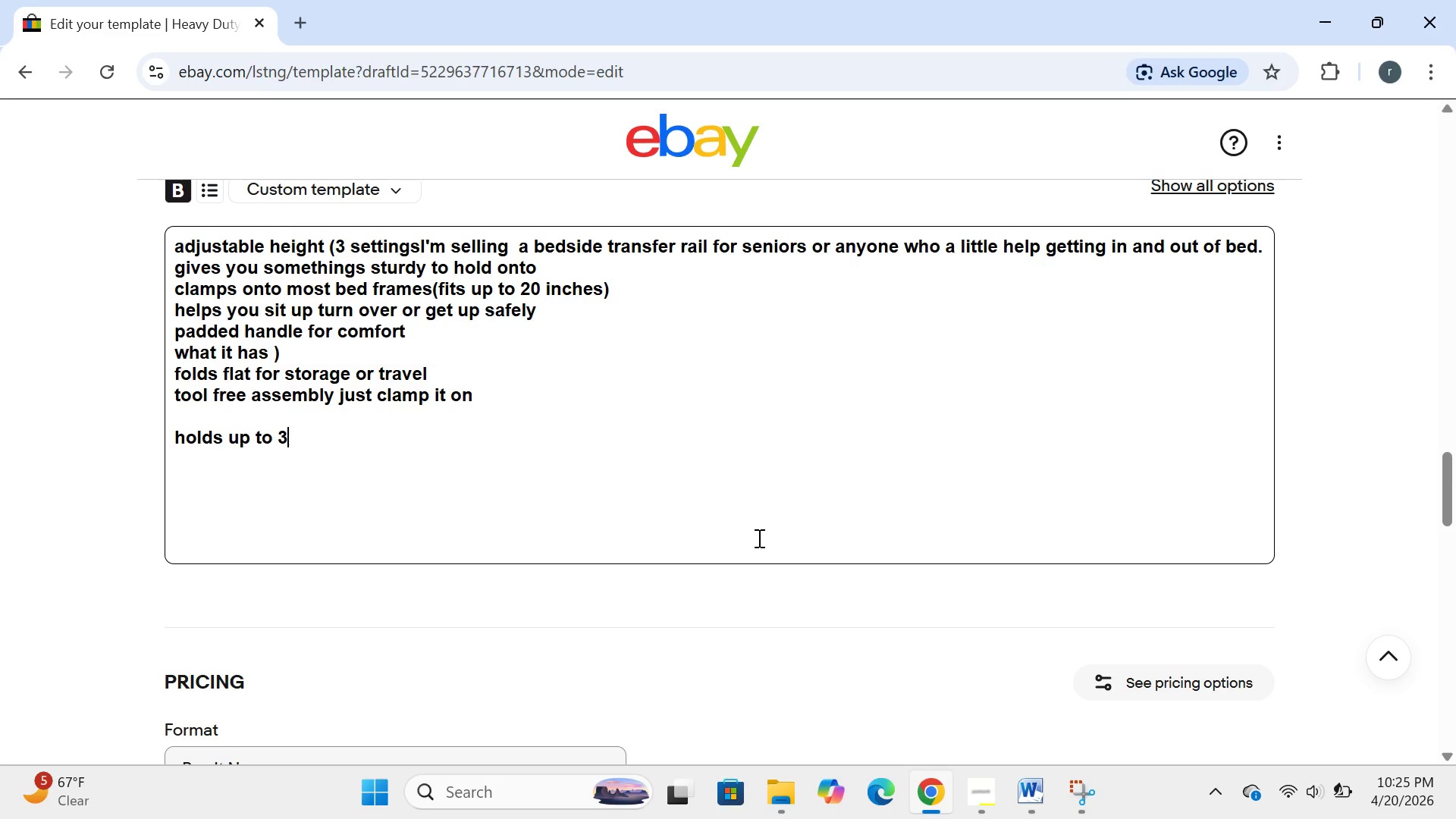 
key(Backspace)
 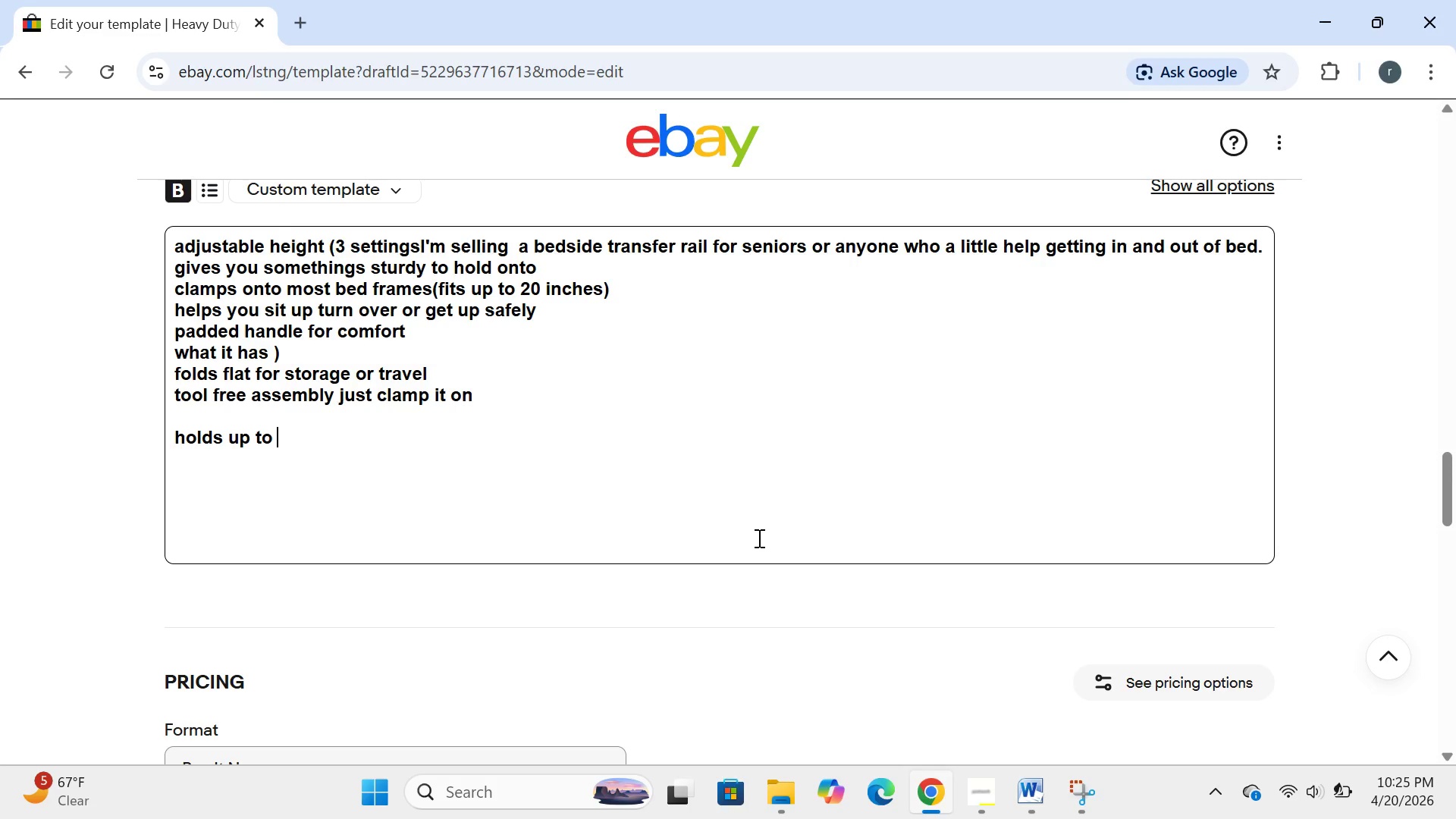 
key(Backspace)
 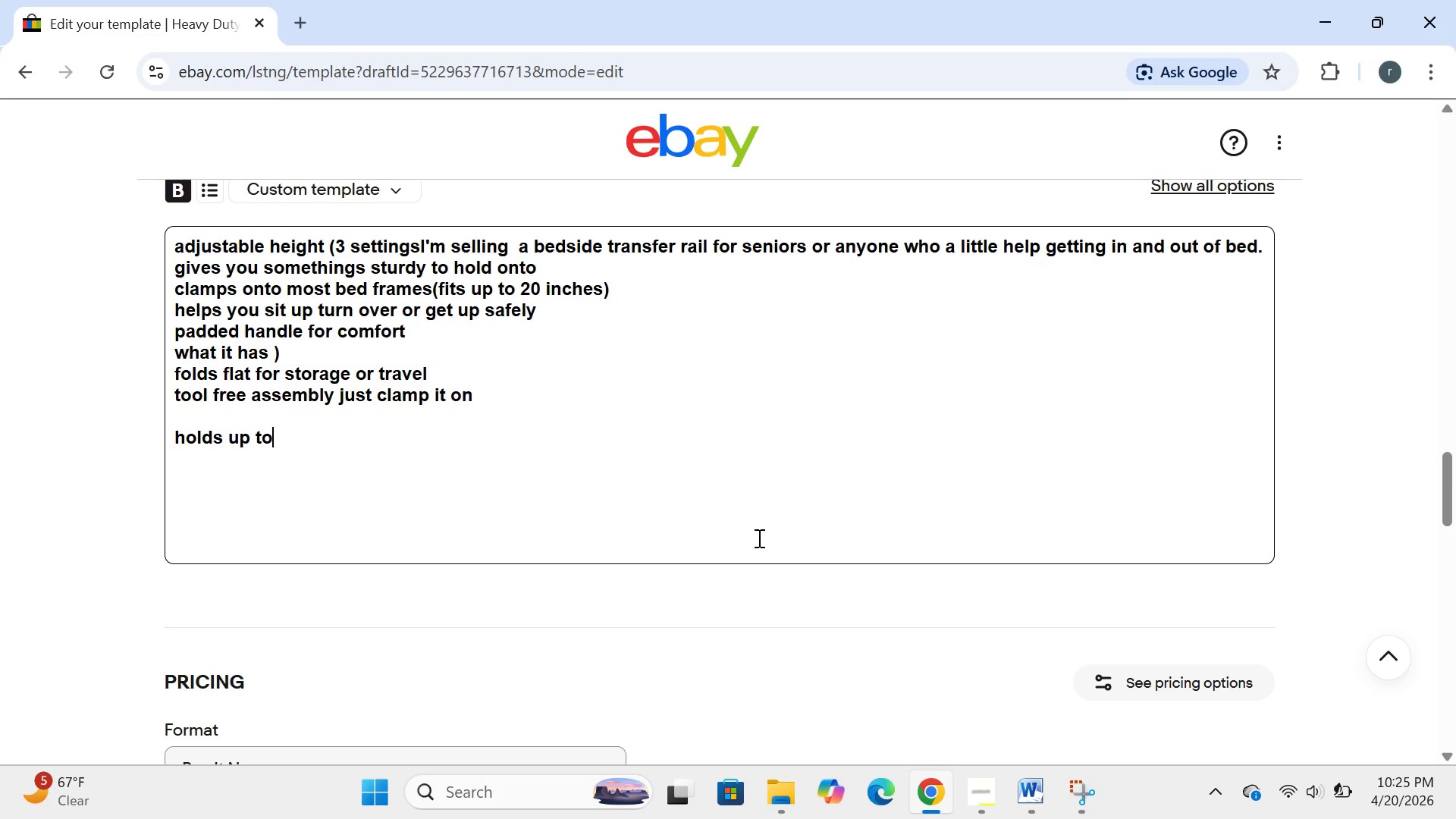 
key(Backspace)
 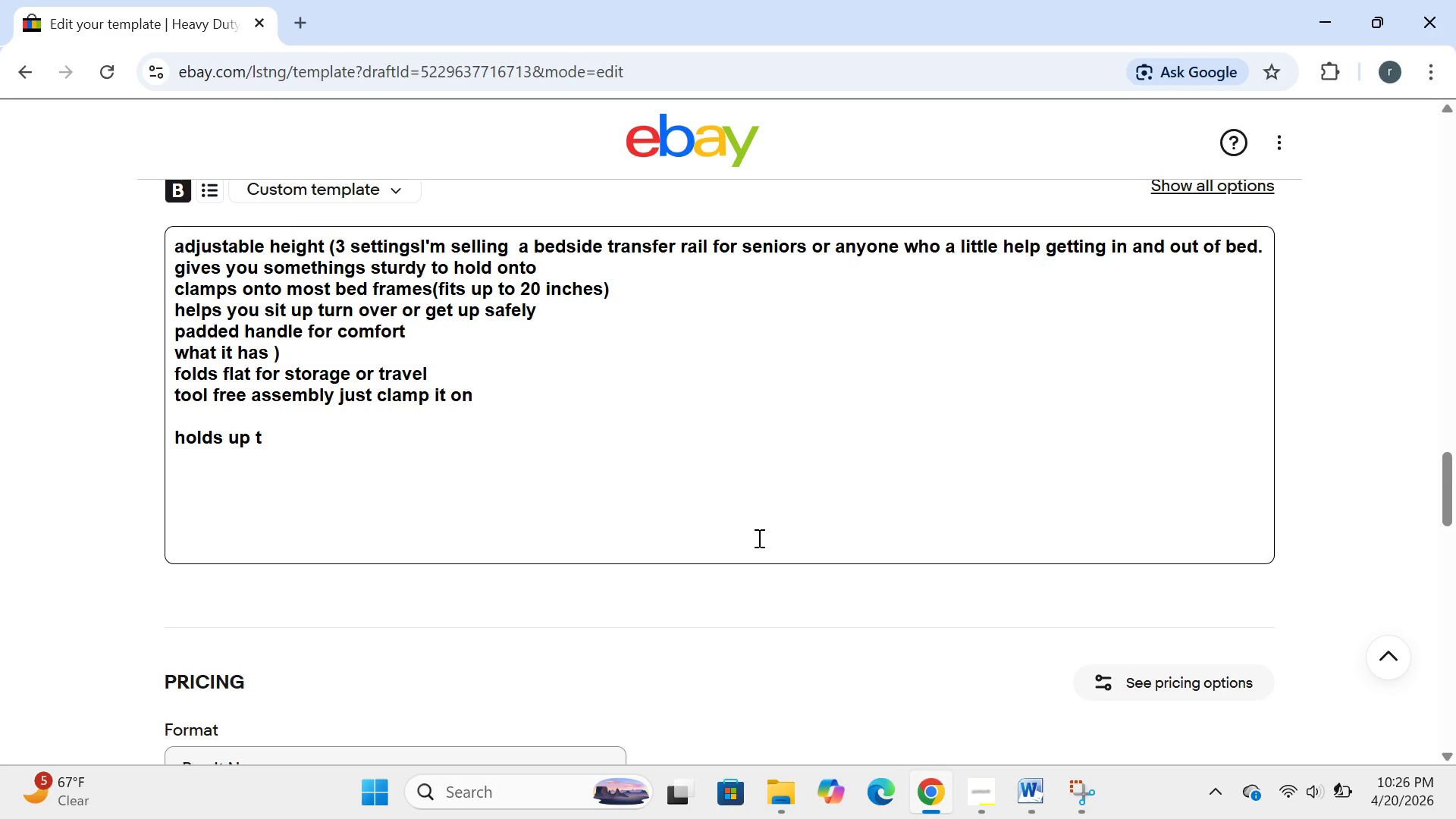 
key(Backspace)
 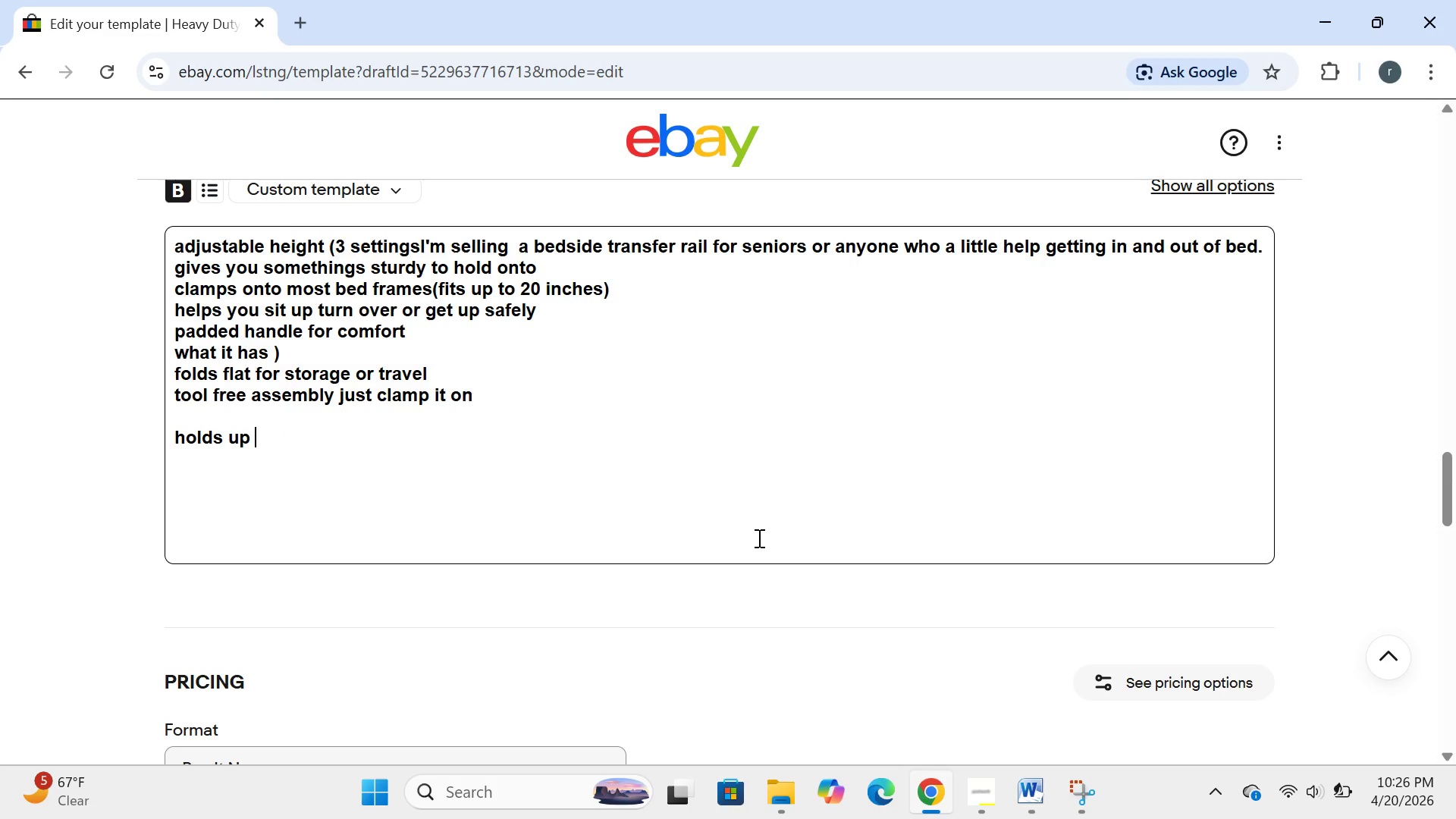 
key(Backspace)
 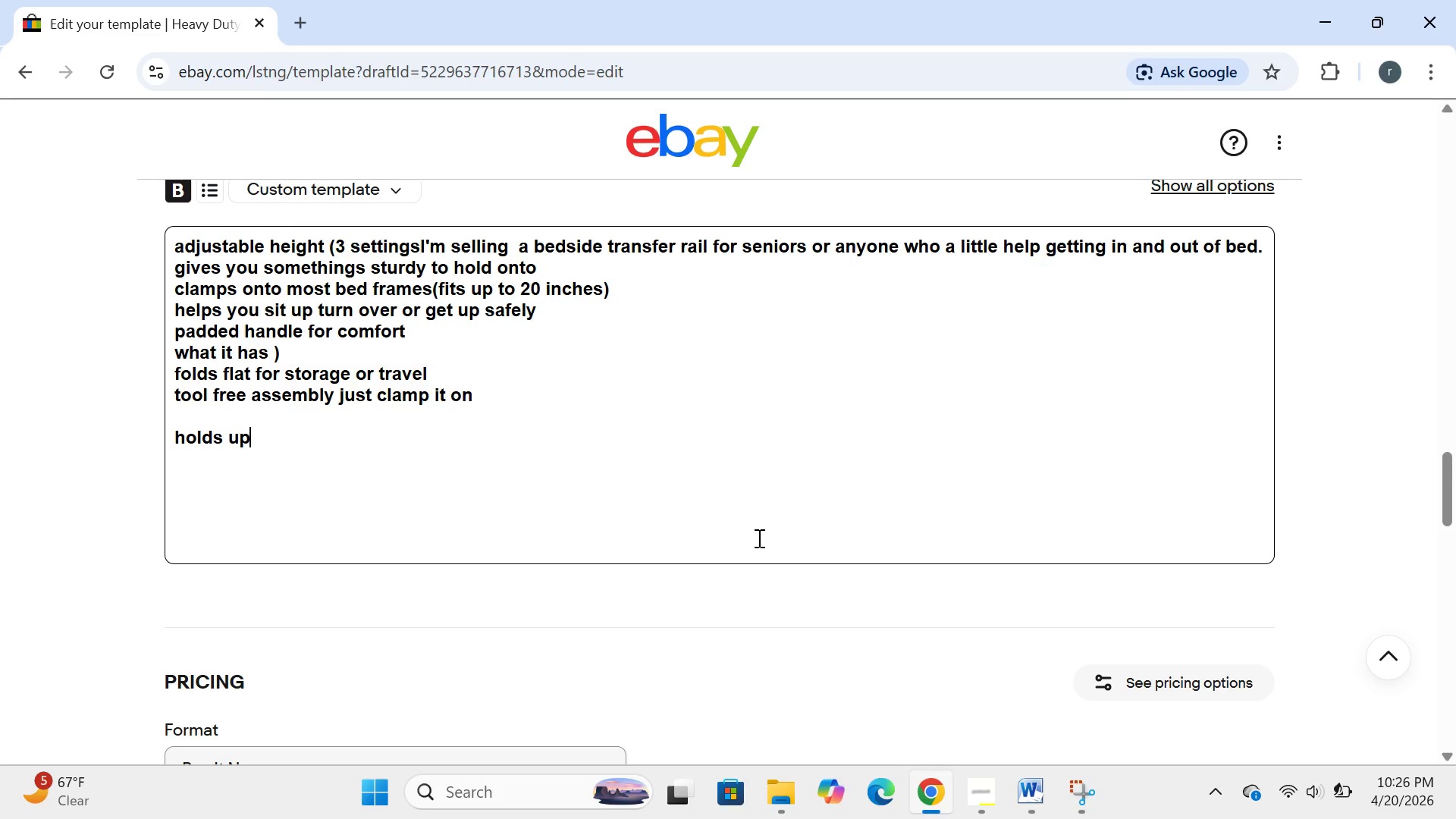 
key(Backspace)
 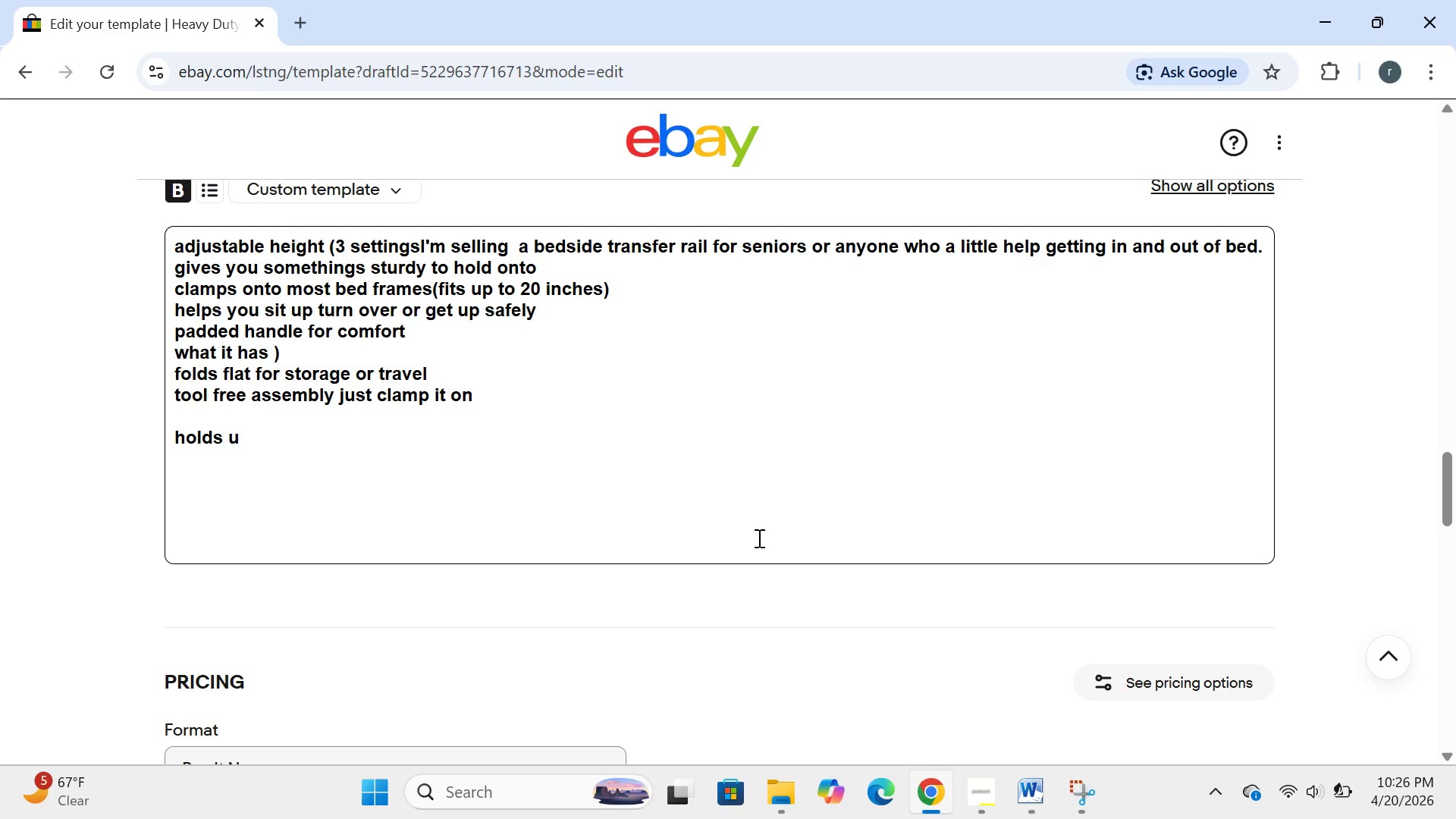 
key(Backspace)
 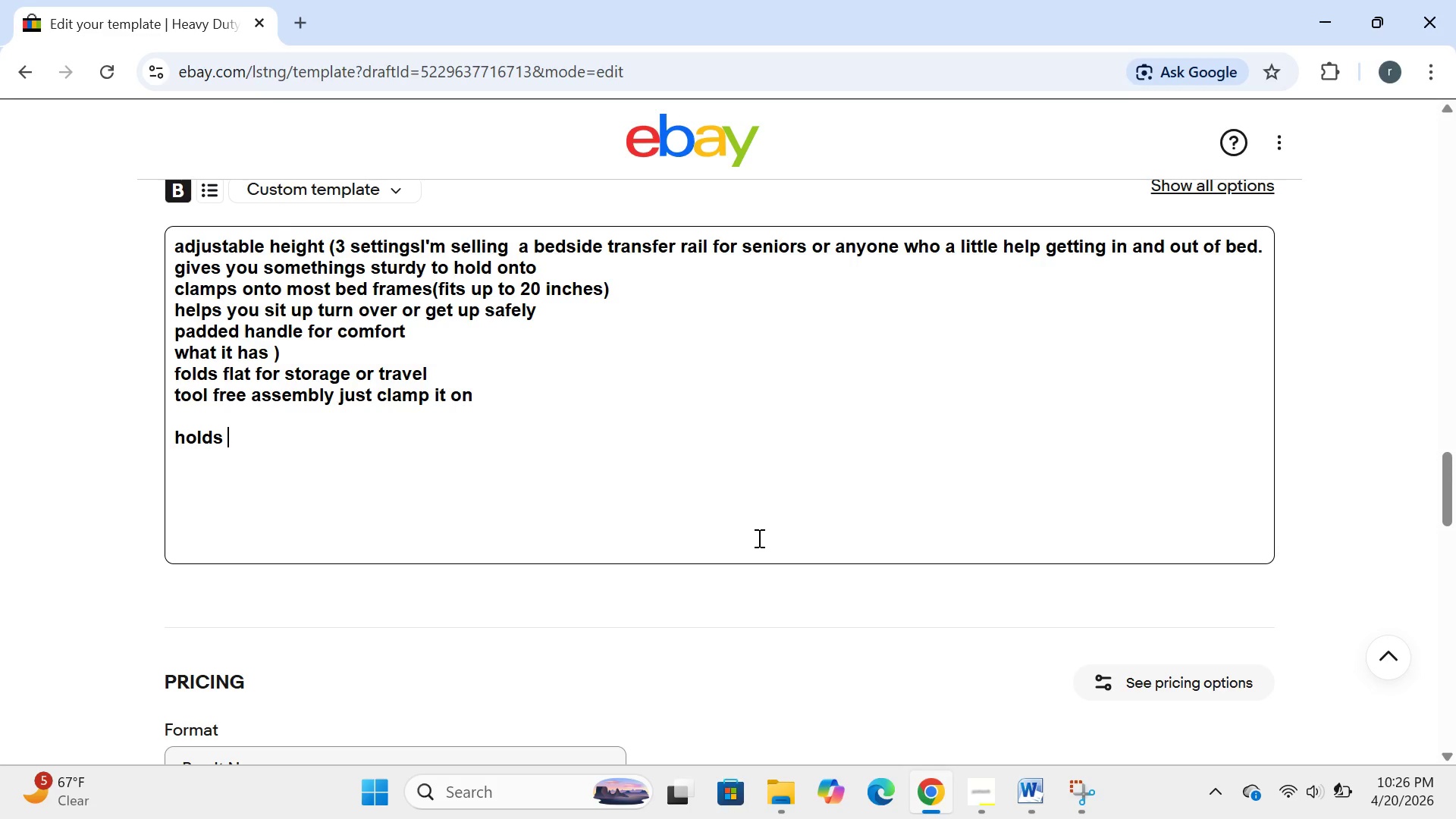 
key(Backspace)
 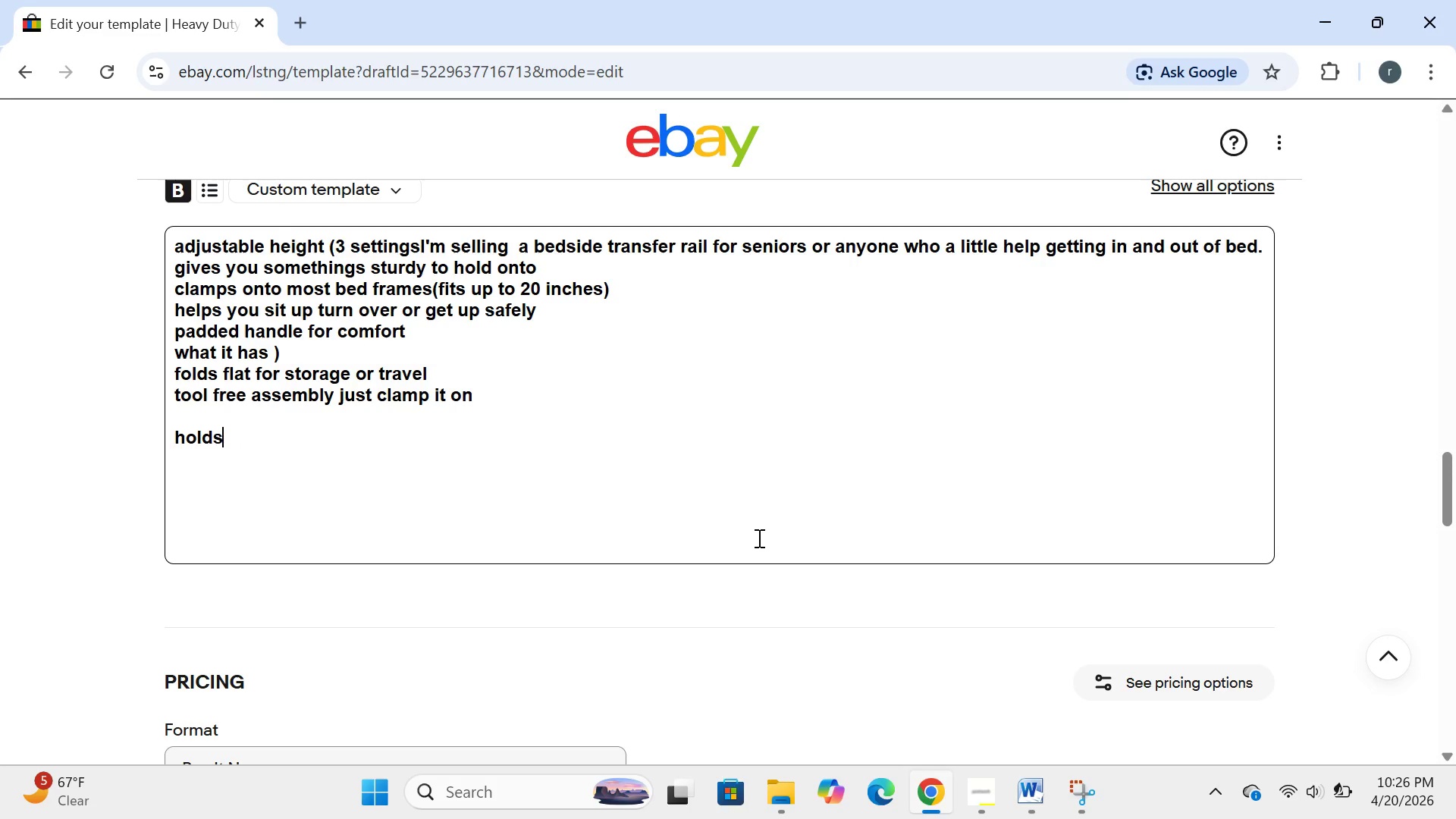 
key(Backspace)
 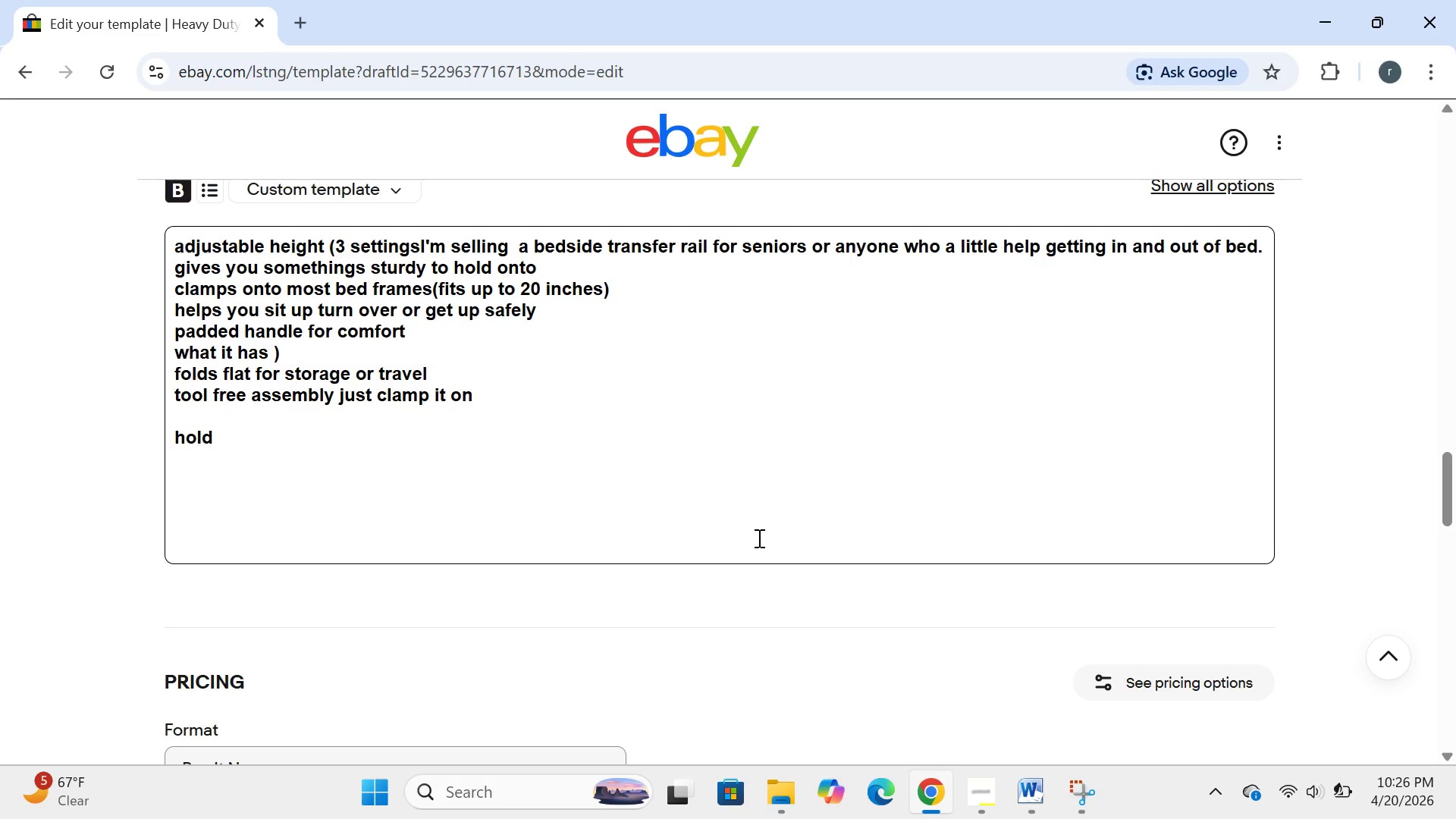 
key(Backspace)
 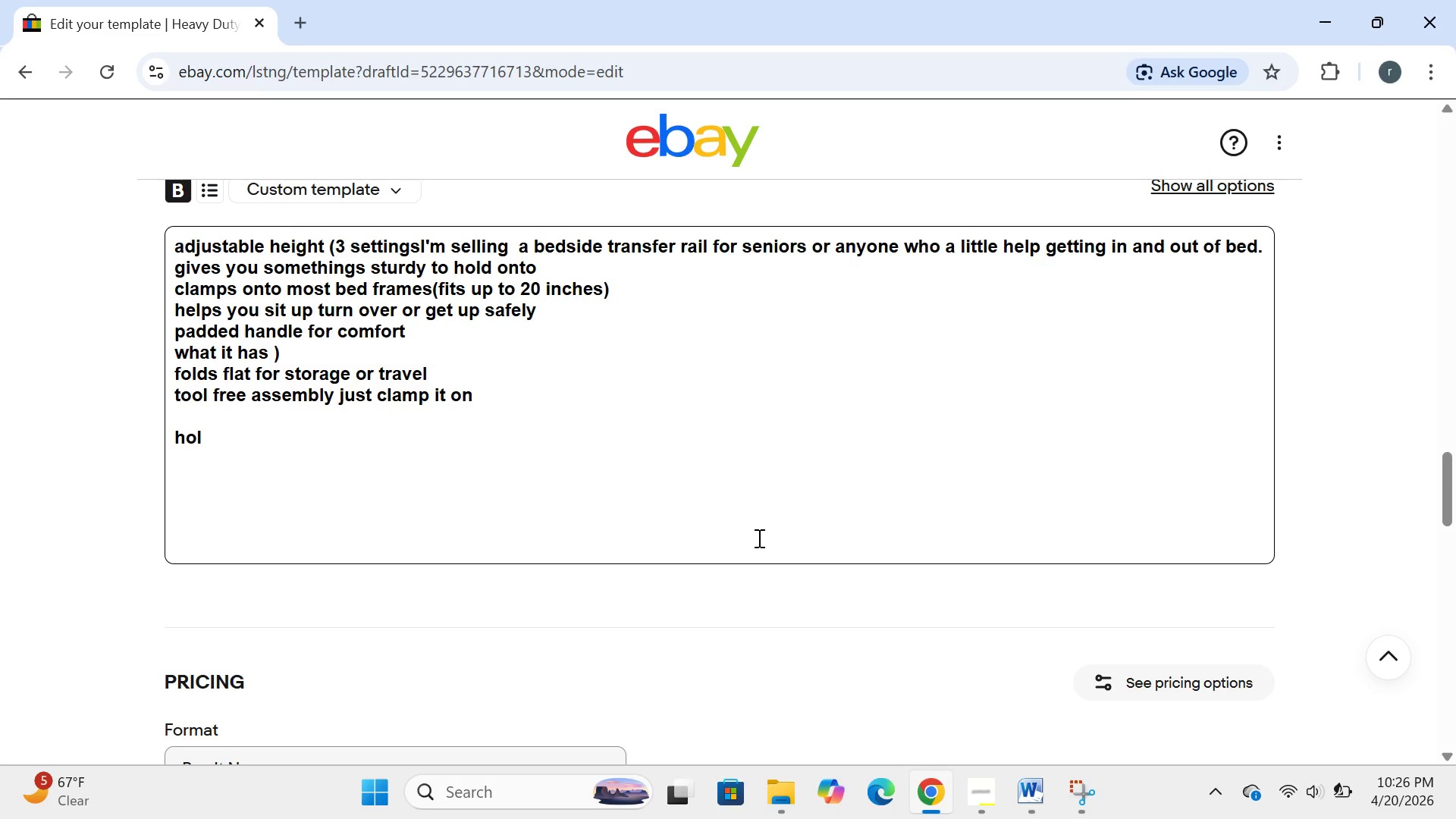 
key(Backspace)
 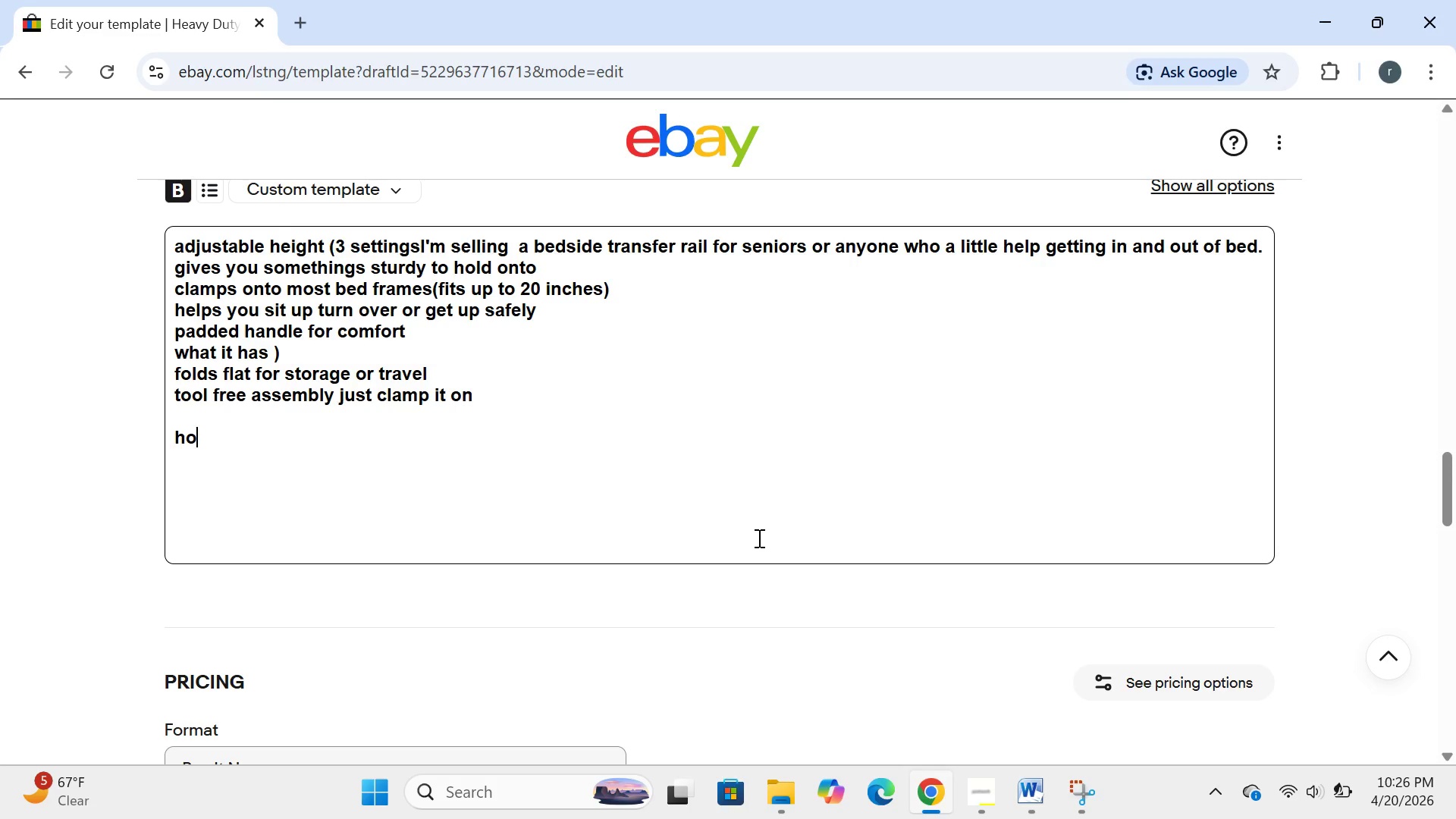 
key(Backspace)
 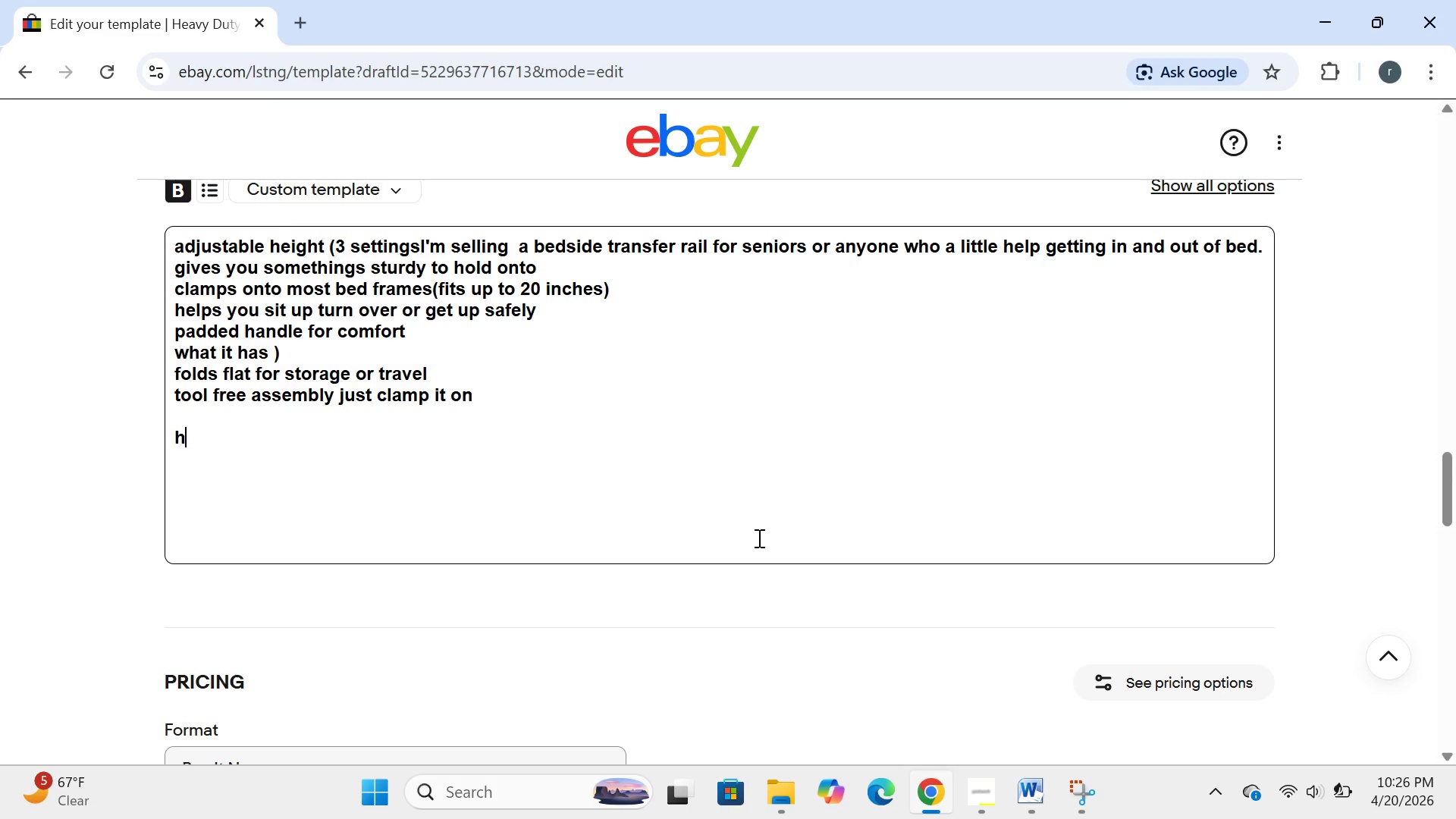 
key(Backspace)
 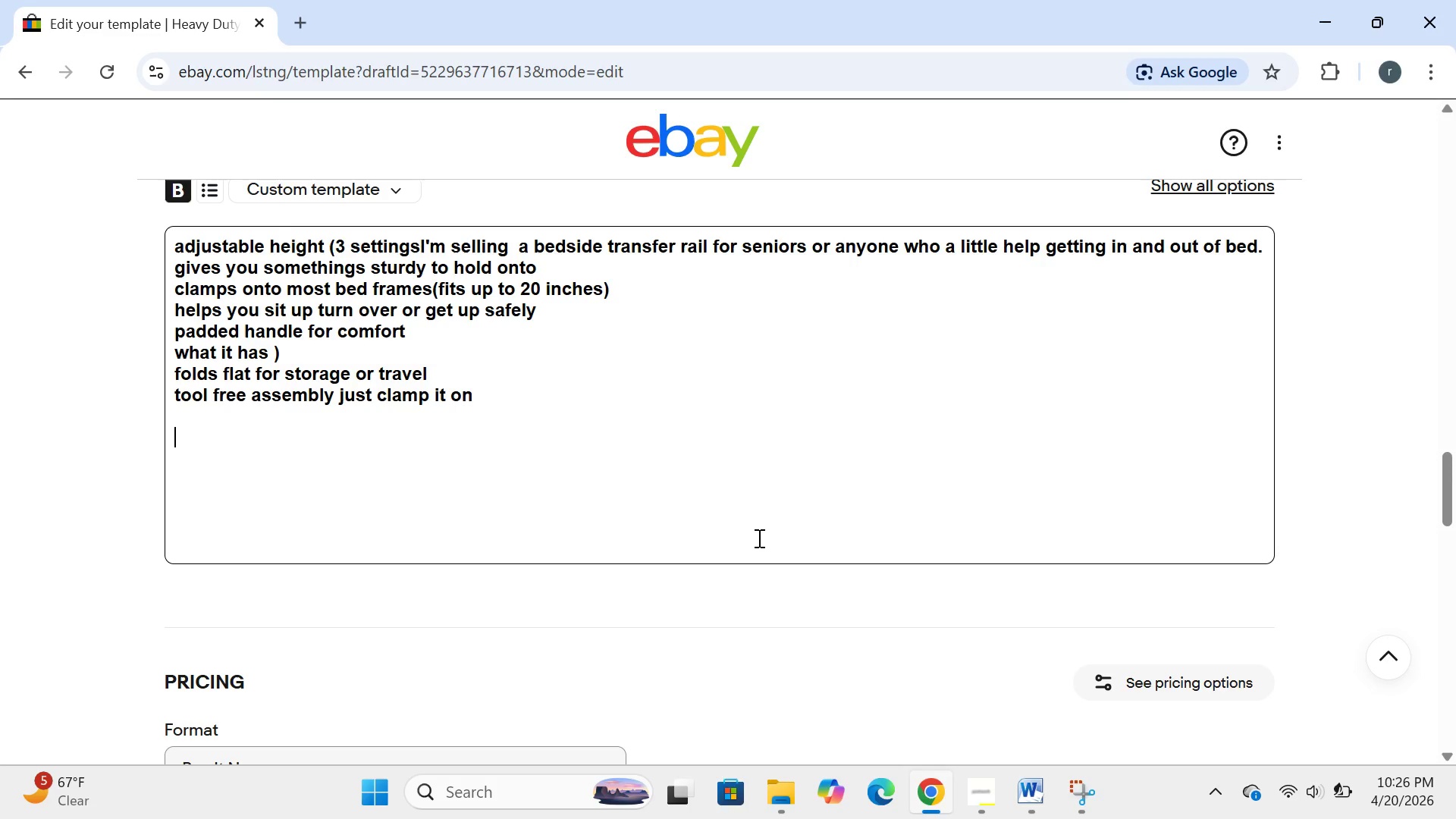 
key(Backspace)
 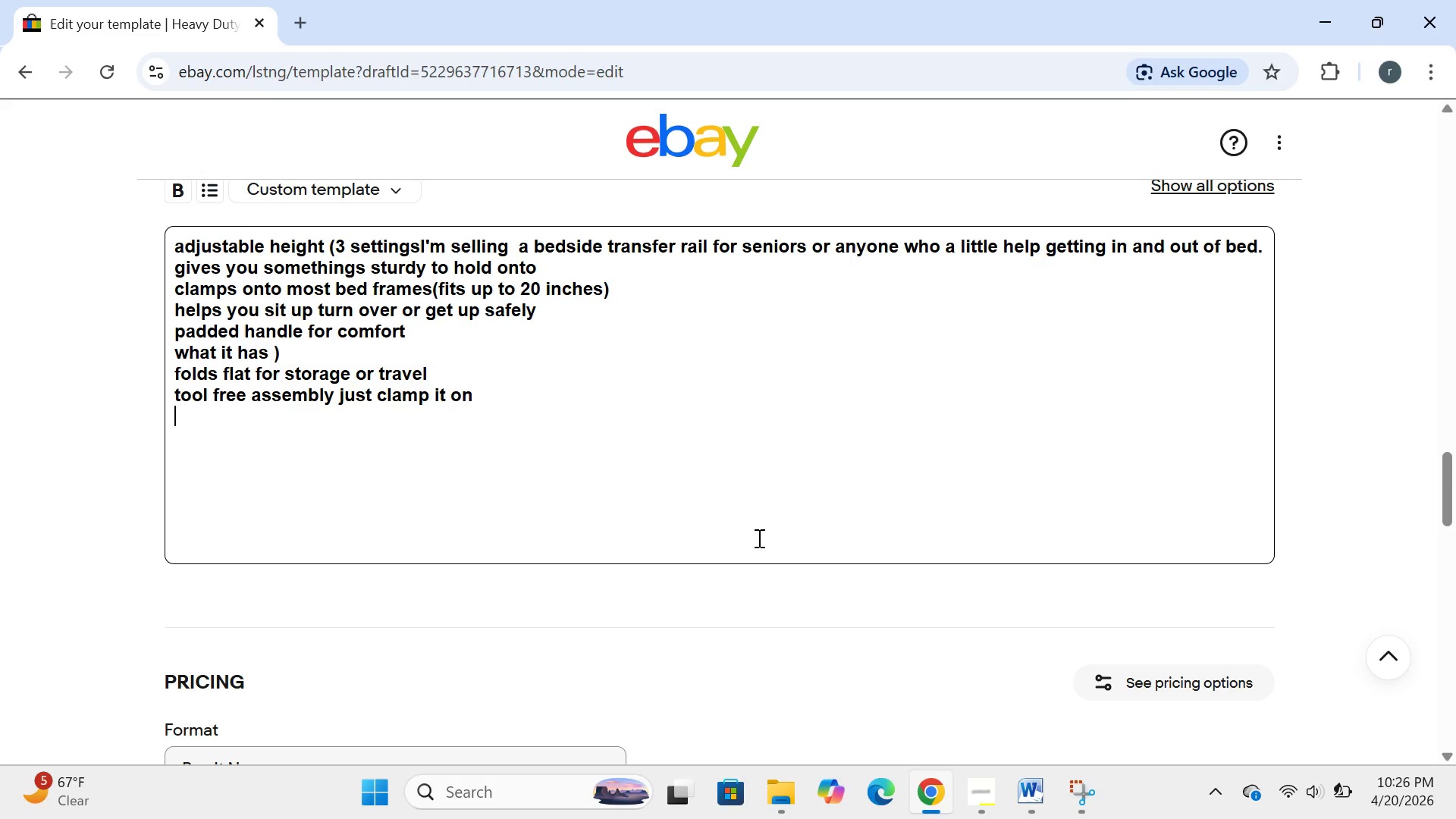 
key(Backspace)
 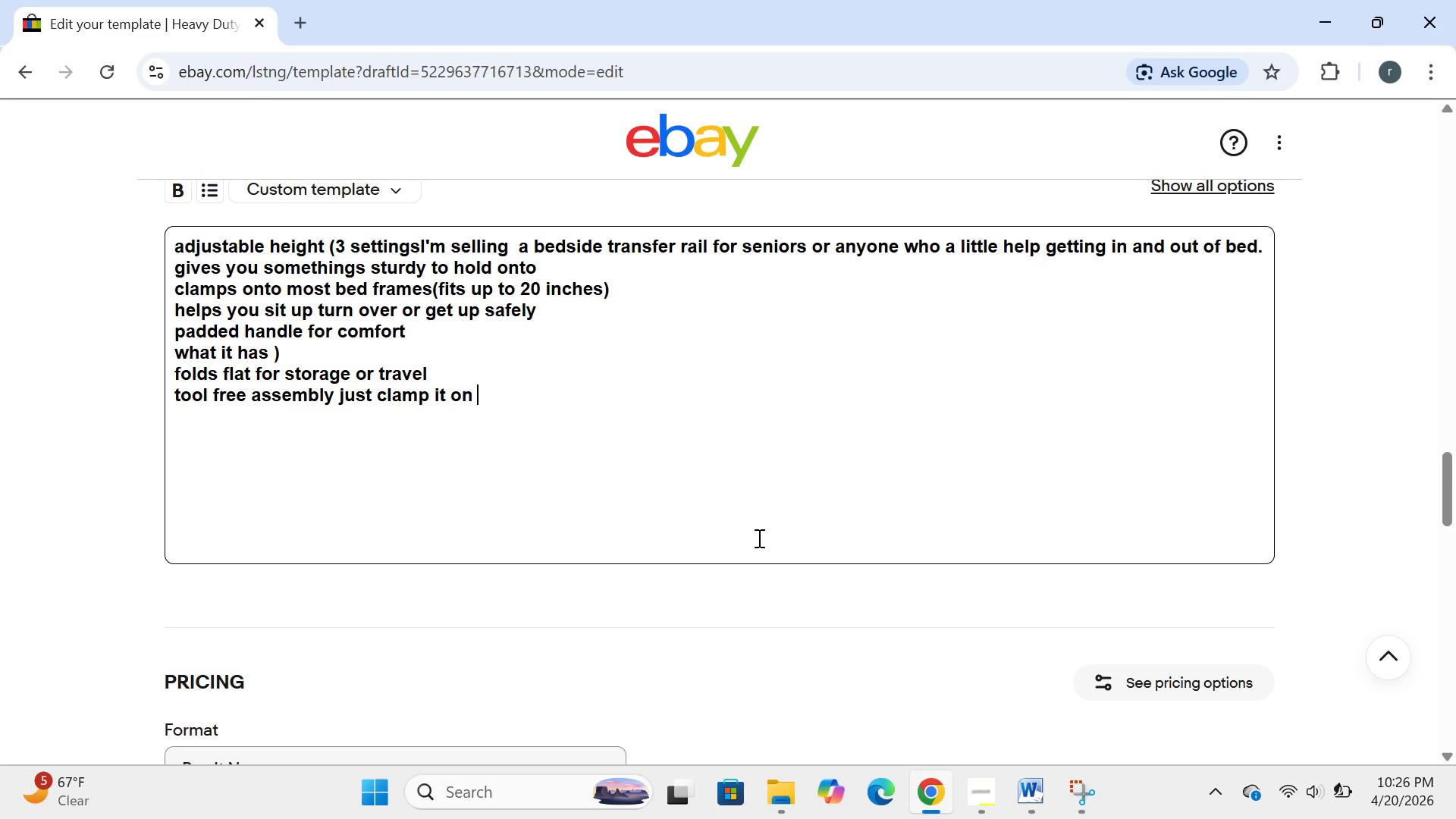 
key(Backspace)
 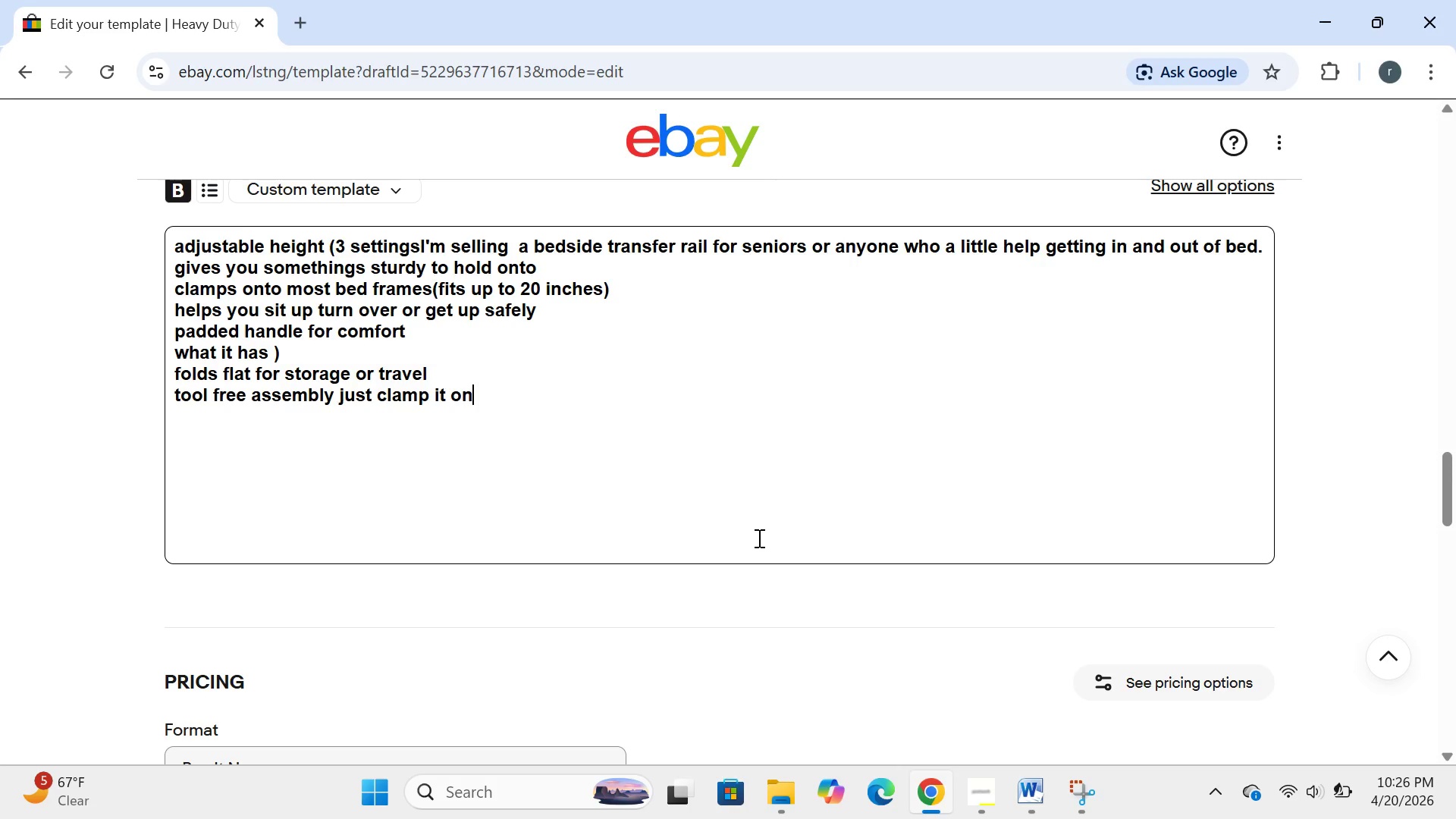 
key(Backspace)
 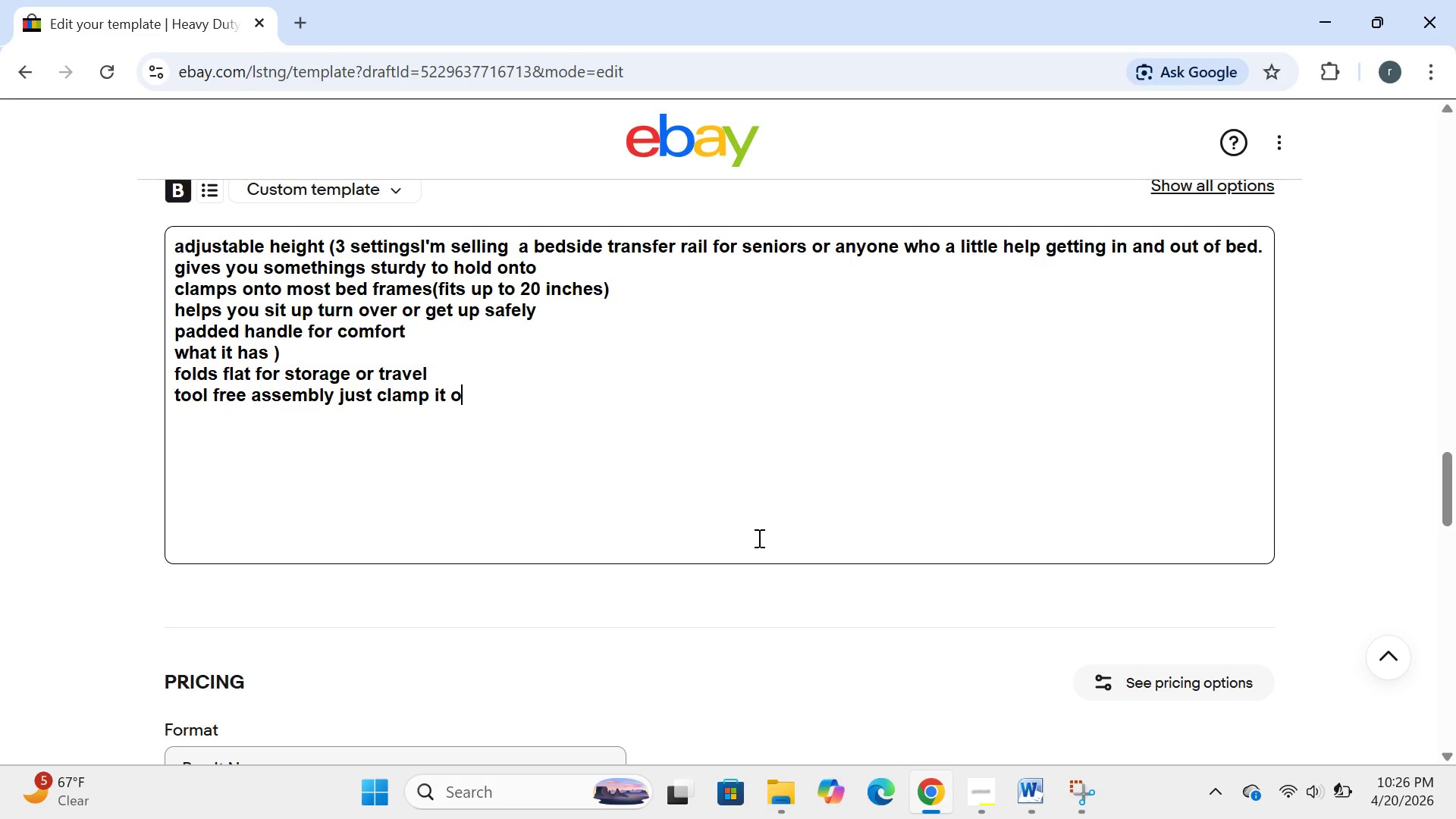 
key(Backspace)
 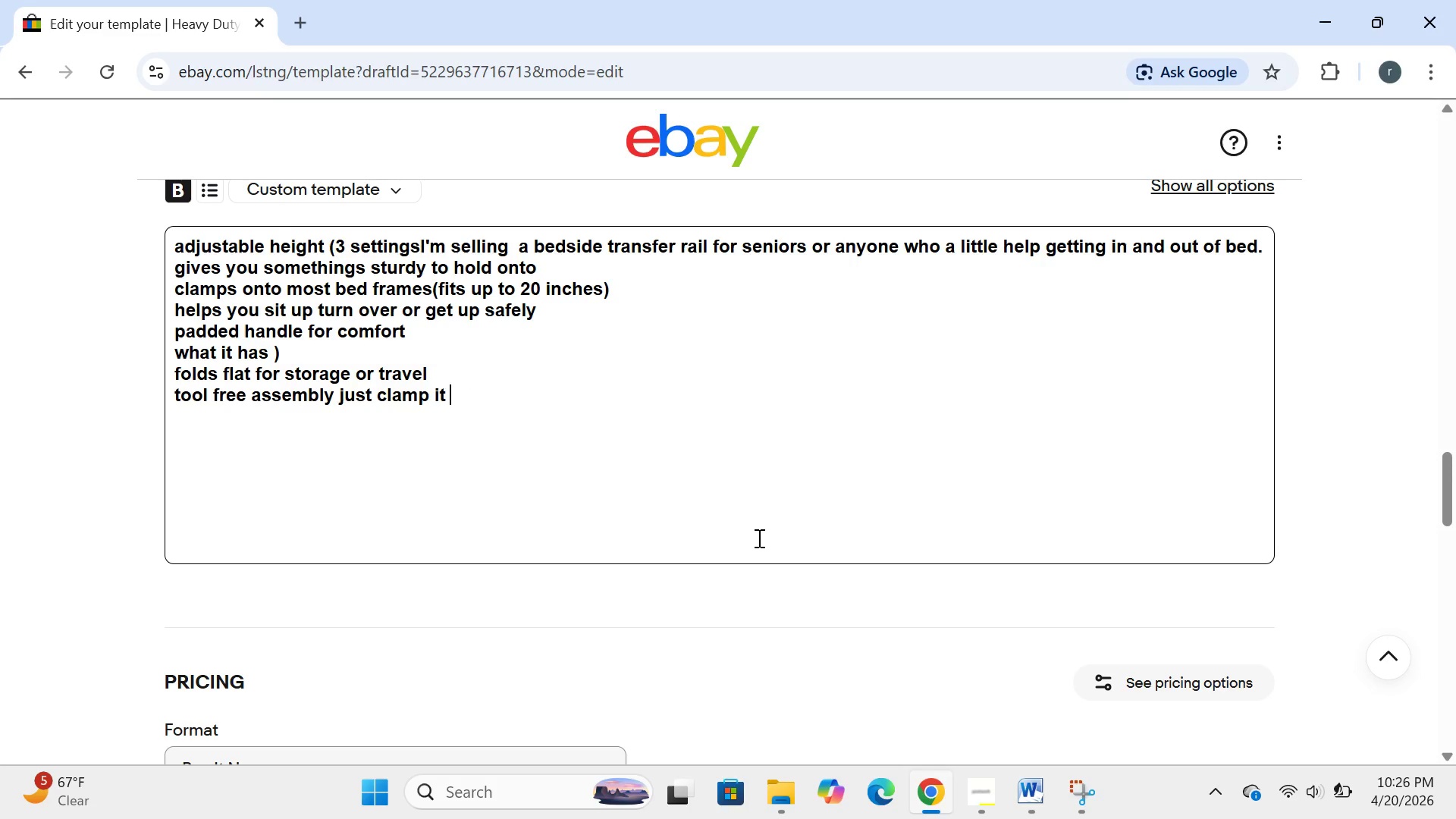 
key(Backspace)
 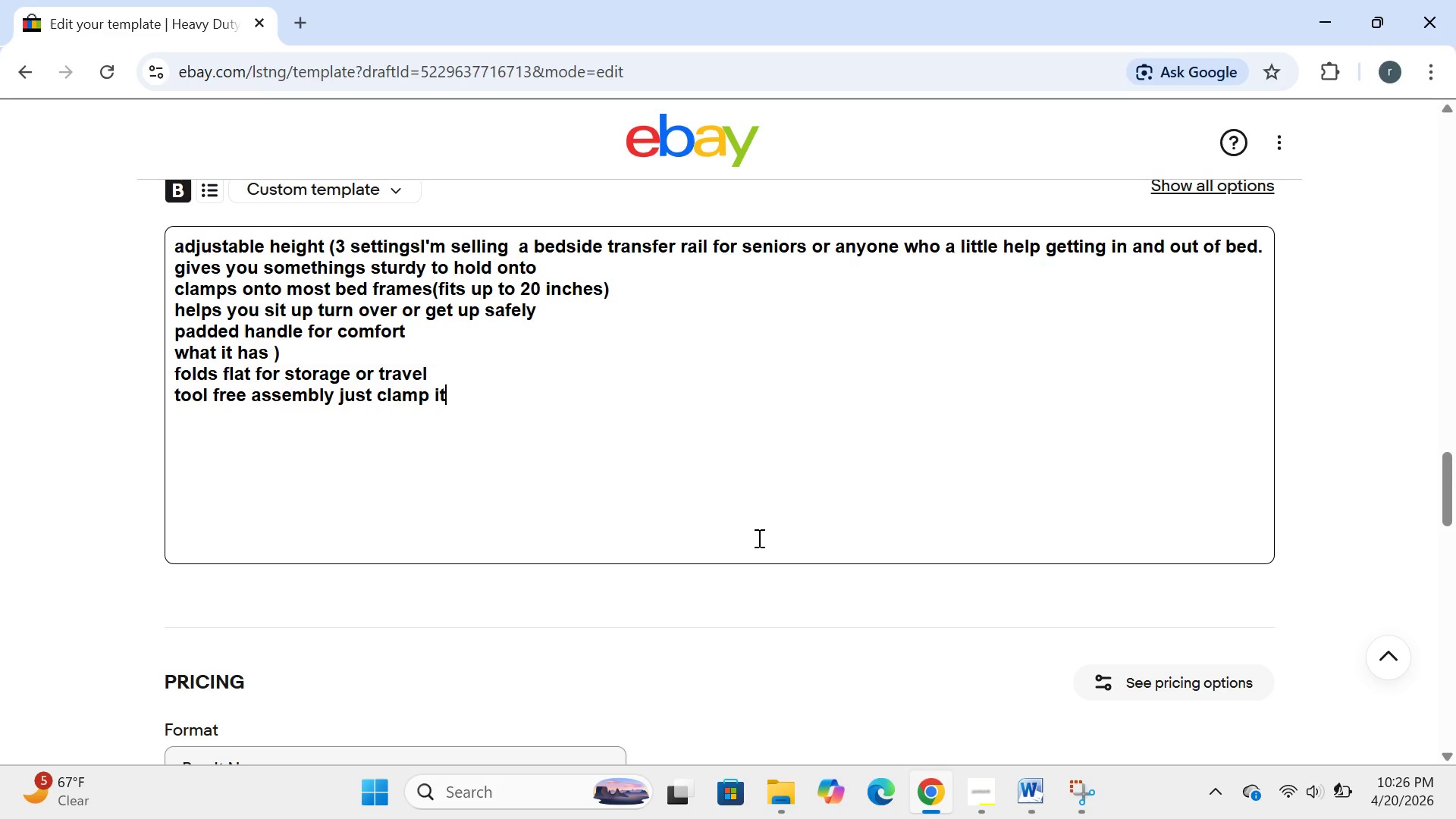 
key(Backspace)
 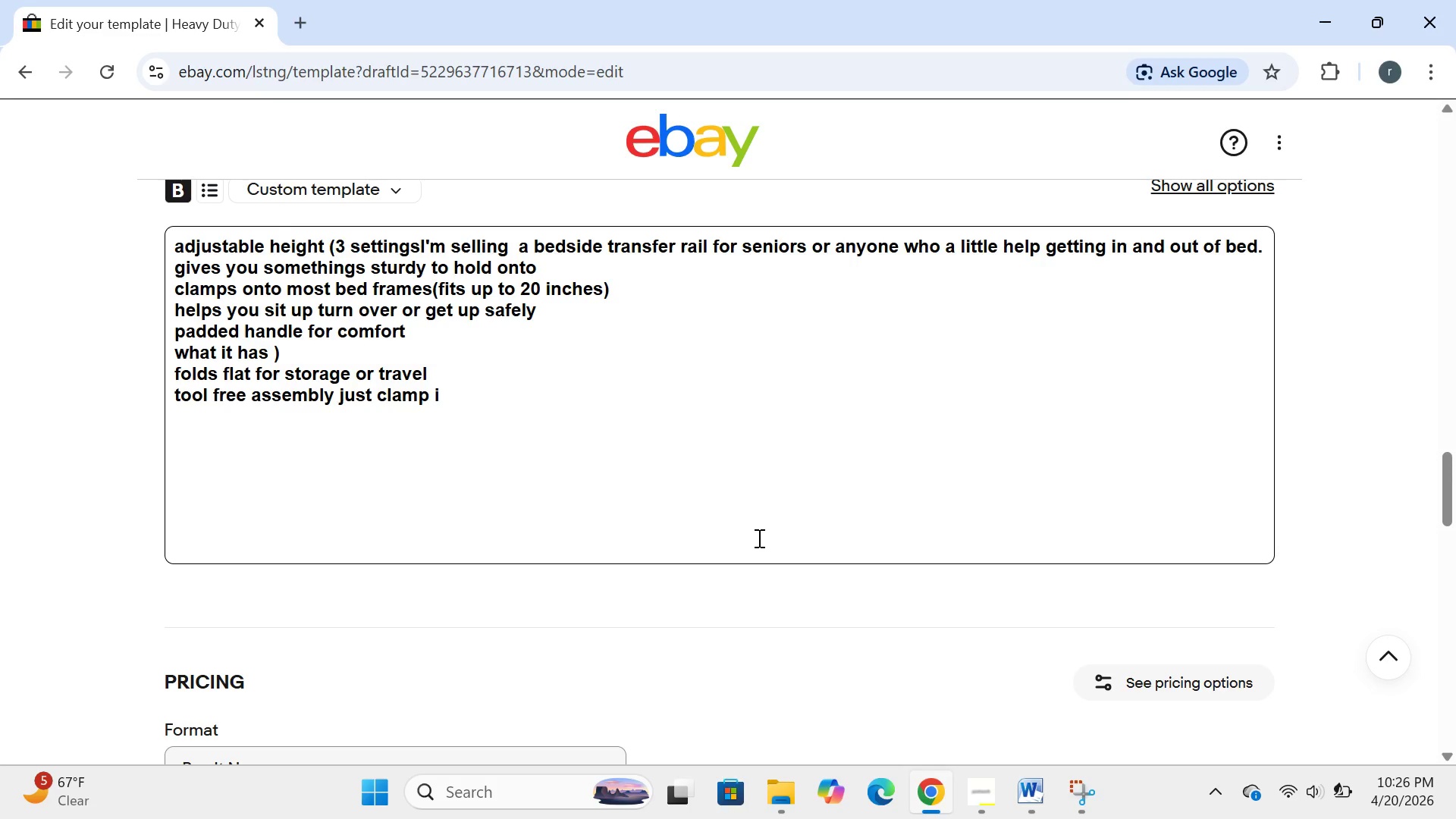 
hold_key(key=Backspace, duration=1.52)
 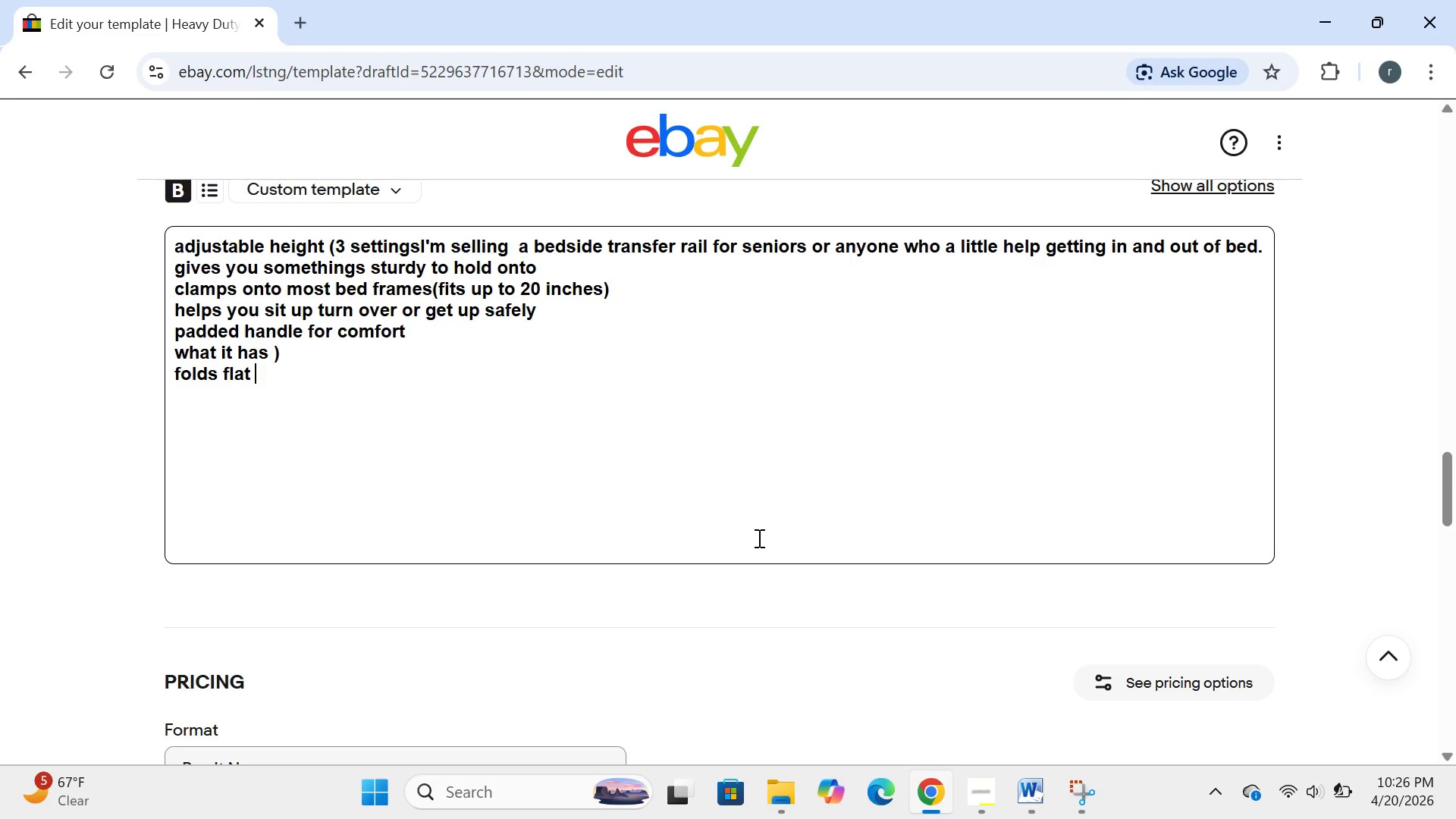 
hold_key(key=Backspace, duration=1.5)
 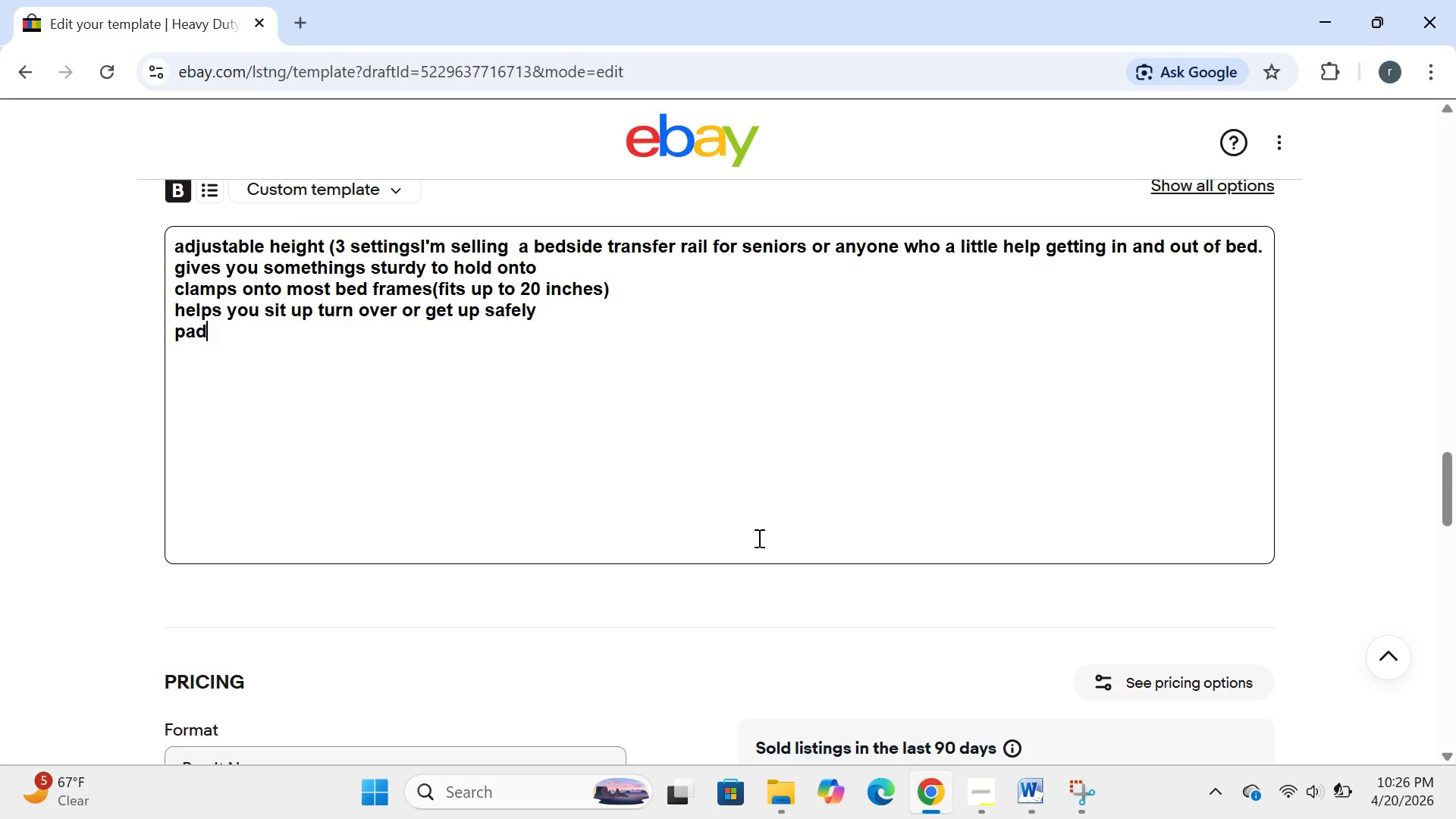 
hold_key(key=Backspace, duration=1.52)
 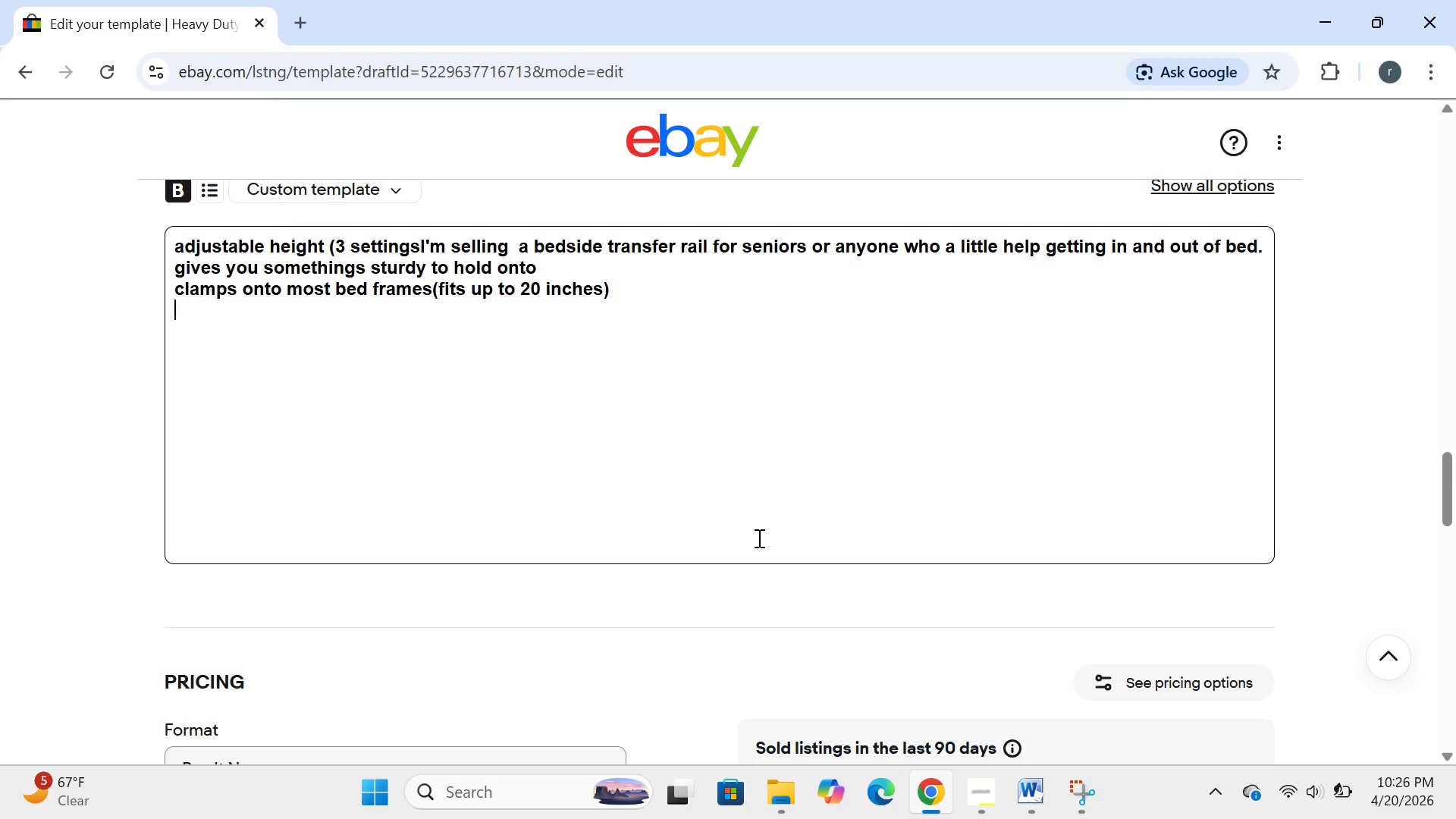 
hold_key(key=Backspace, duration=1.5)
 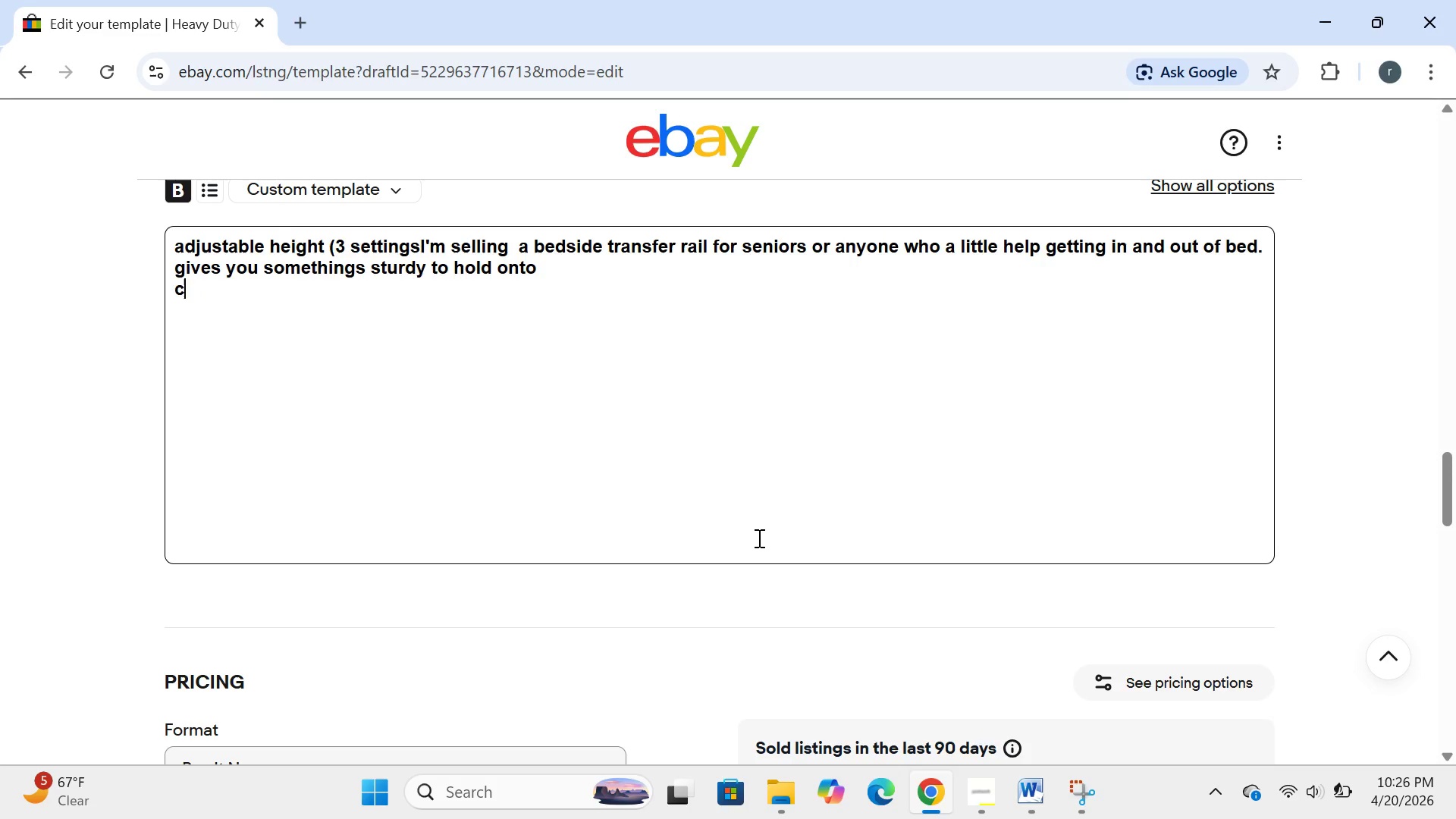 
hold_key(key=Backspace, duration=1.51)
 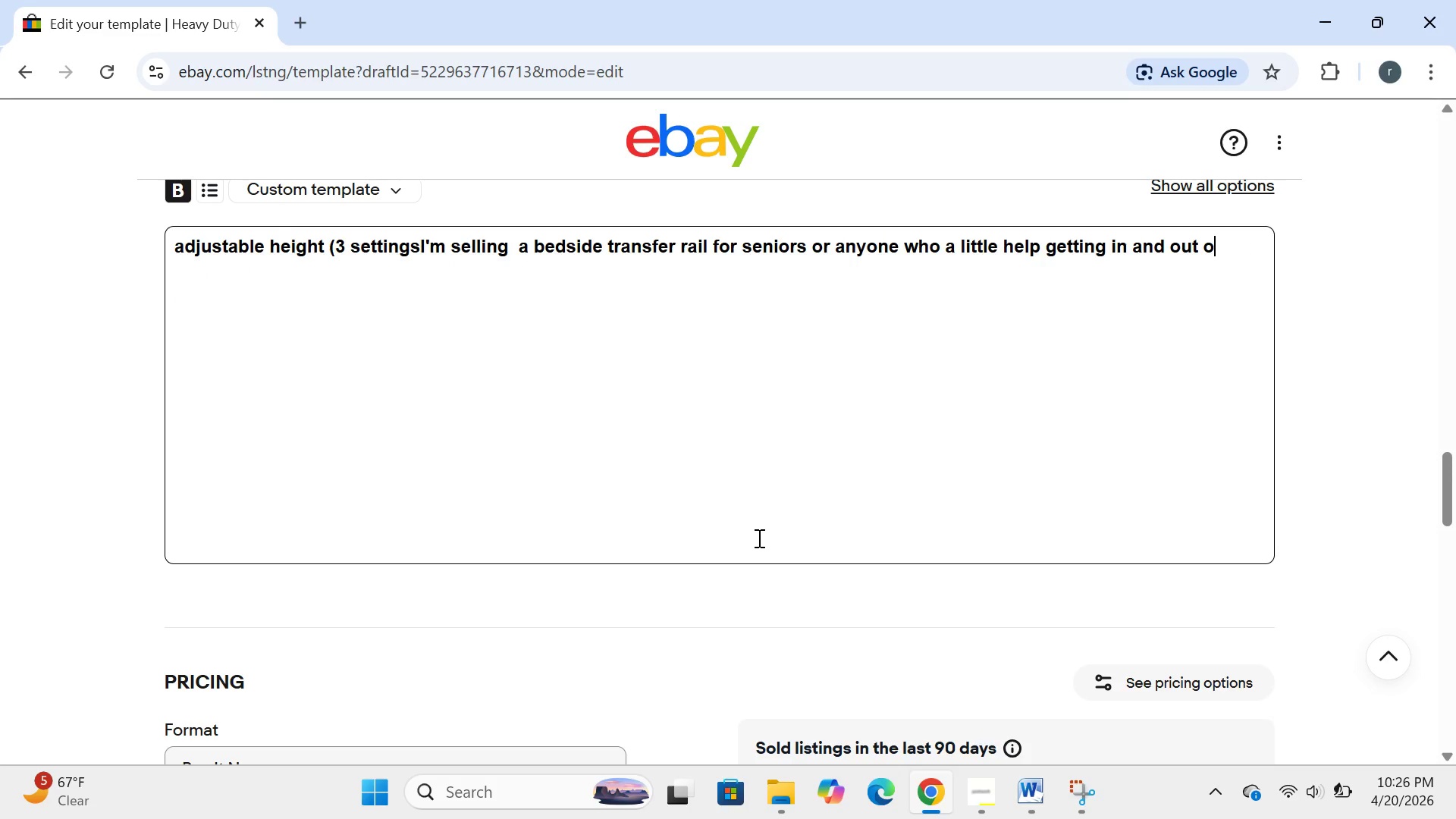 
hold_key(key=Backspace, duration=1.5)
 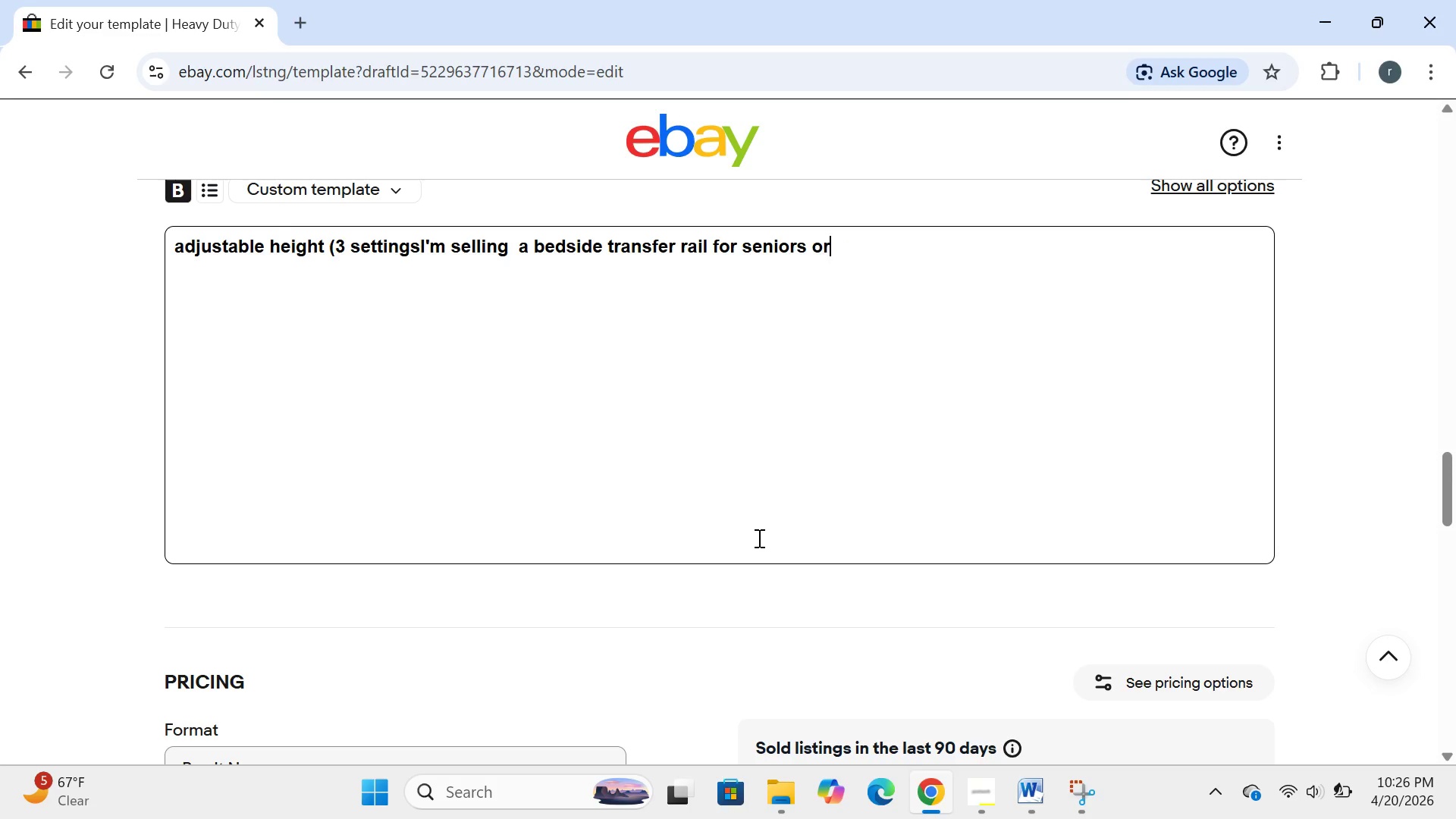 
hold_key(key=Backspace, duration=1.52)
 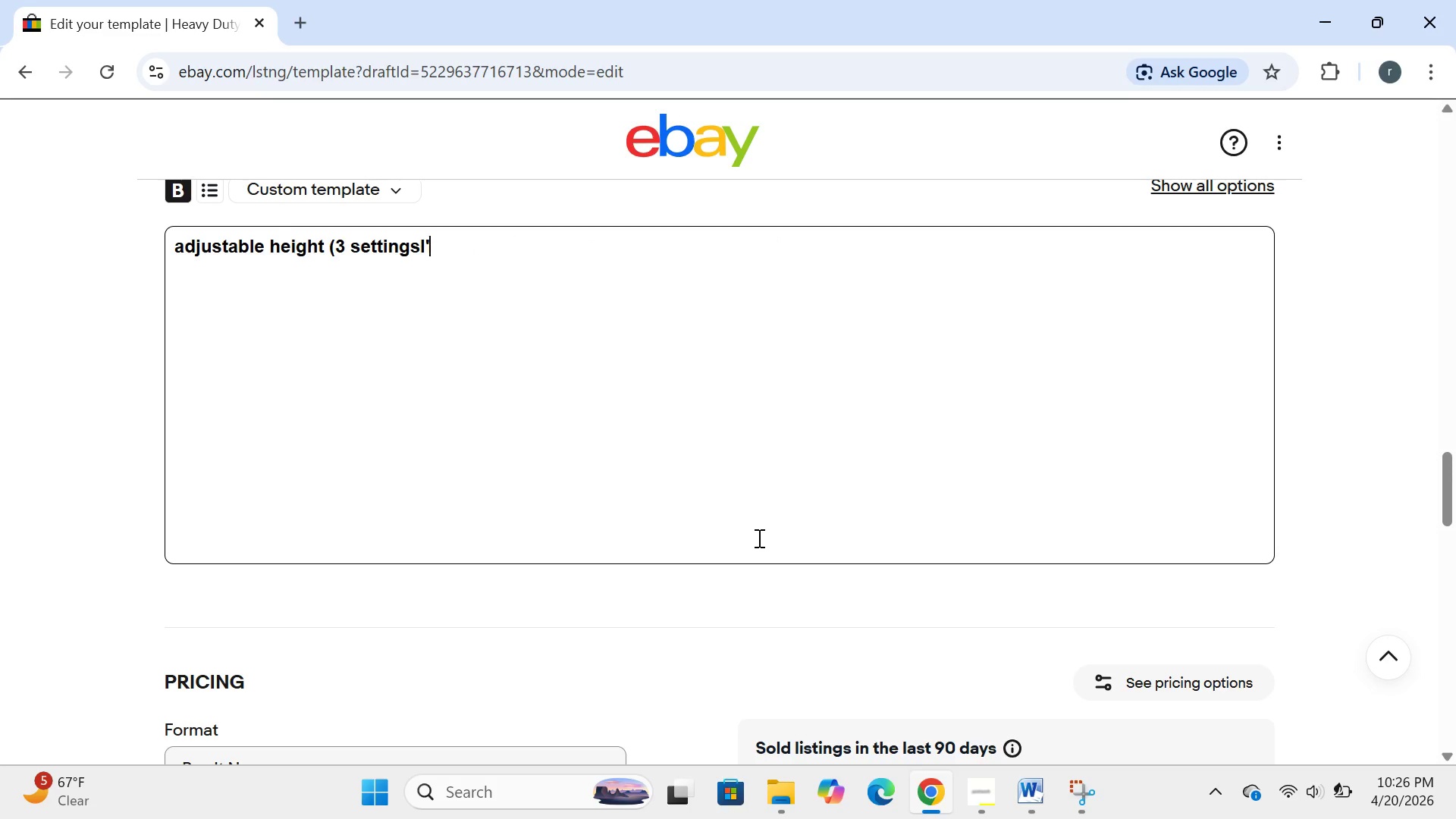 
hold_key(key=Backspace, duration=1.51)
 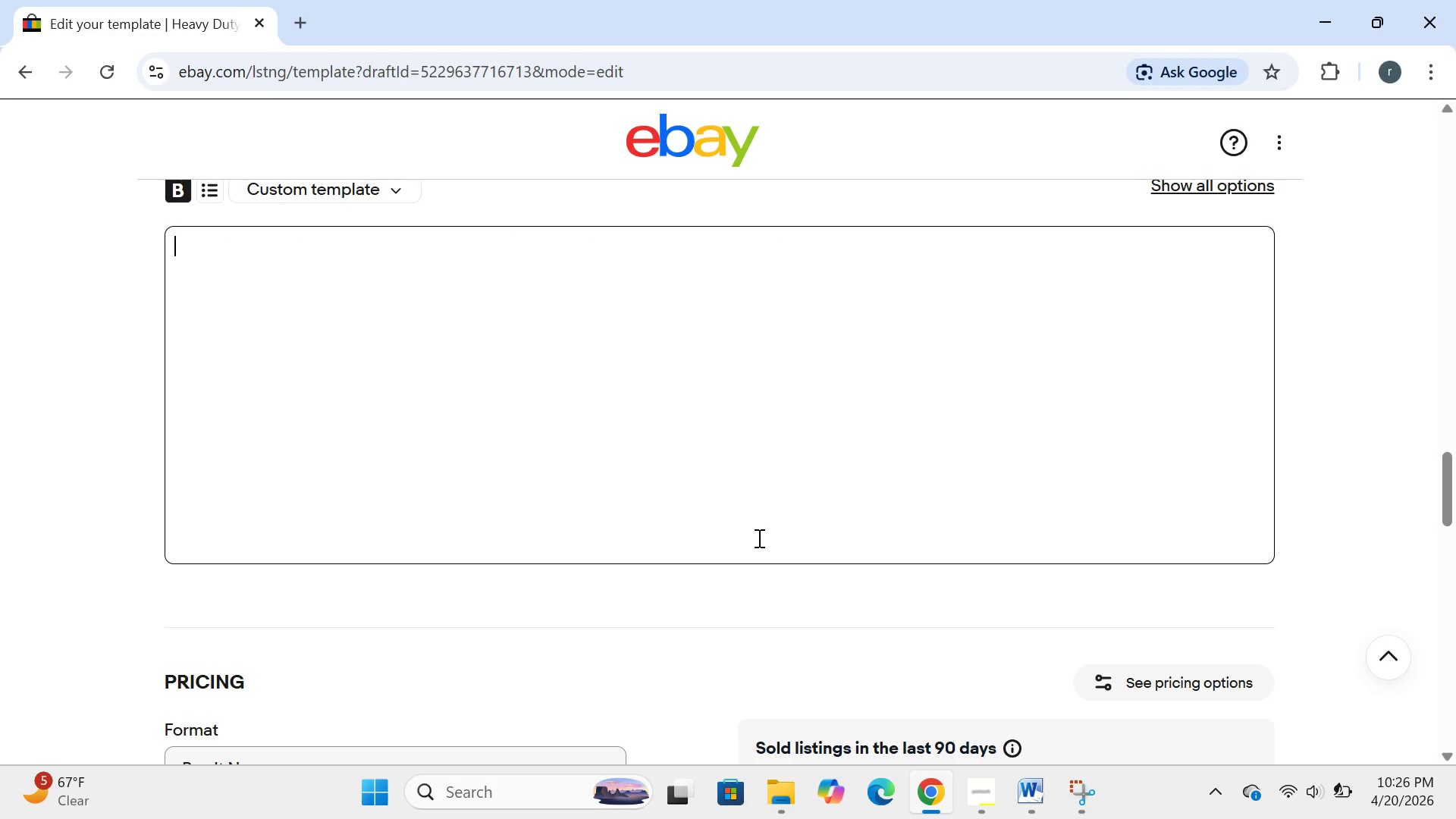 
key(Backspace)
key(Backspace)
key(Backspace)
key(Backspace)
key(Backspace)
key(Backspace)
key(Backspace)
key(Backspace)
type(I',)
key(Backspace)
type(m selling  a bedsisde )
key(Backspace)
key(Backspace)
key(Backspace)
key(Backspace)
type(de transfer rail for seniors or anyone who needs )
 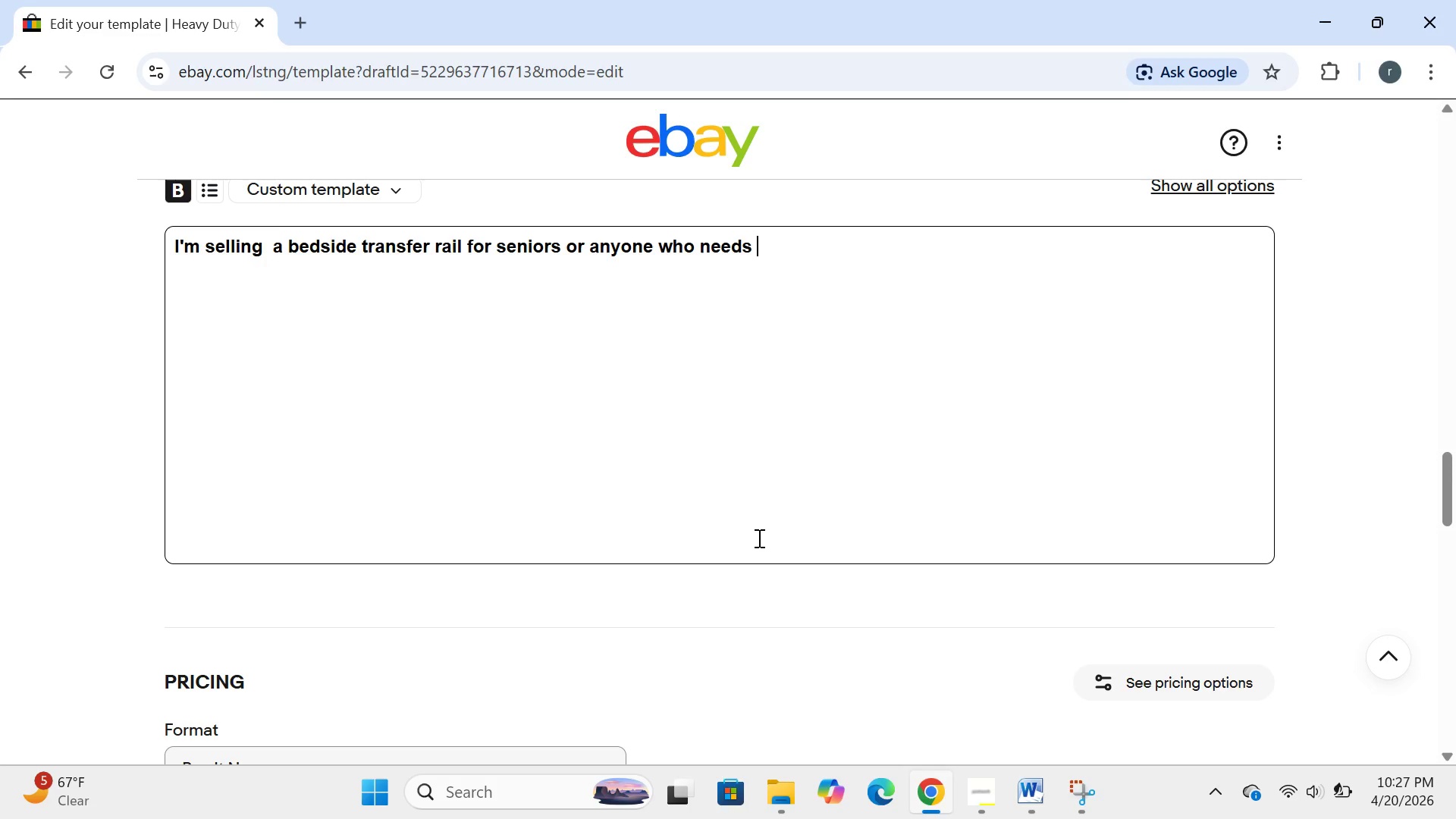 
type(a little help)
 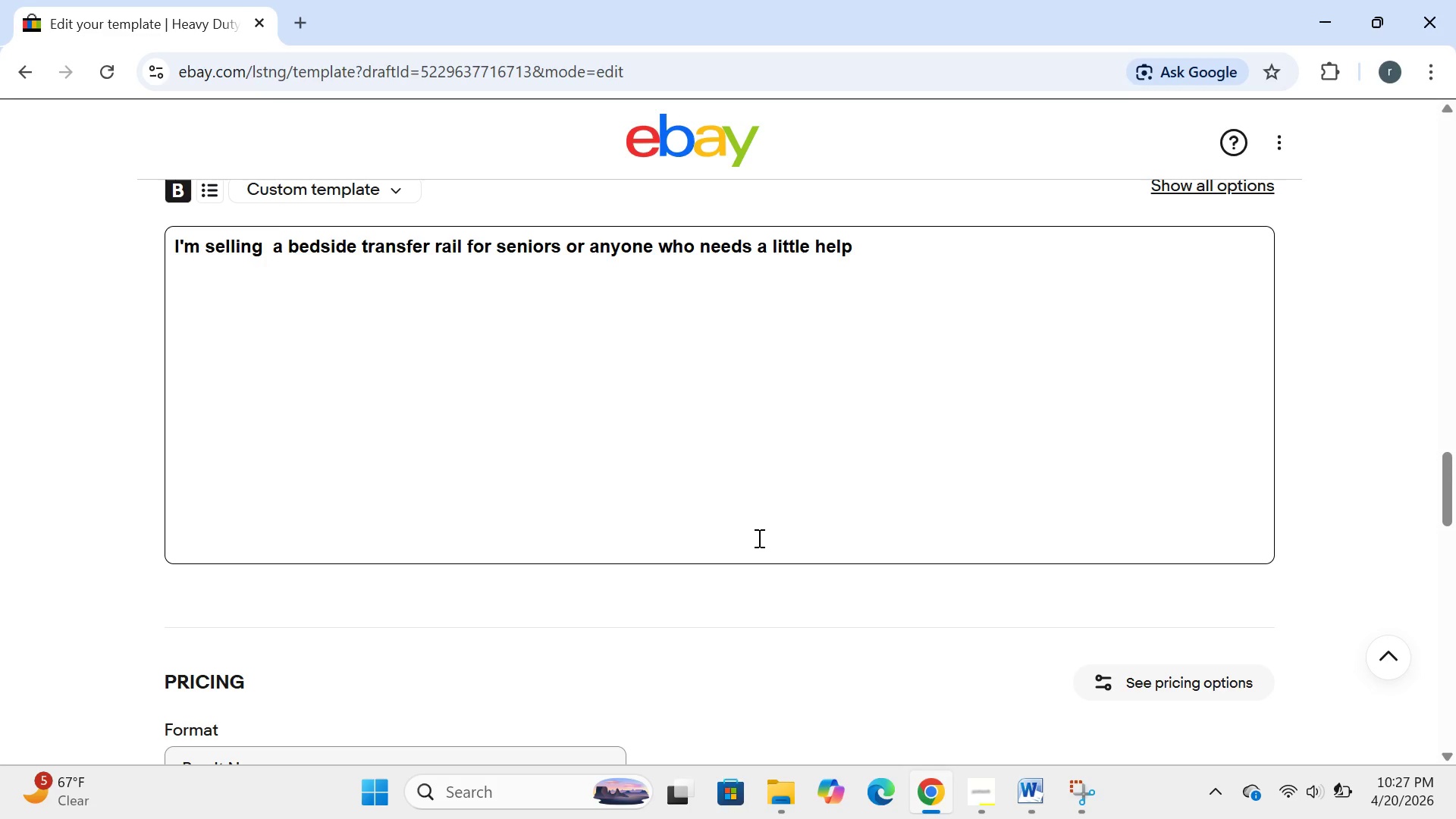 
type( ge)
 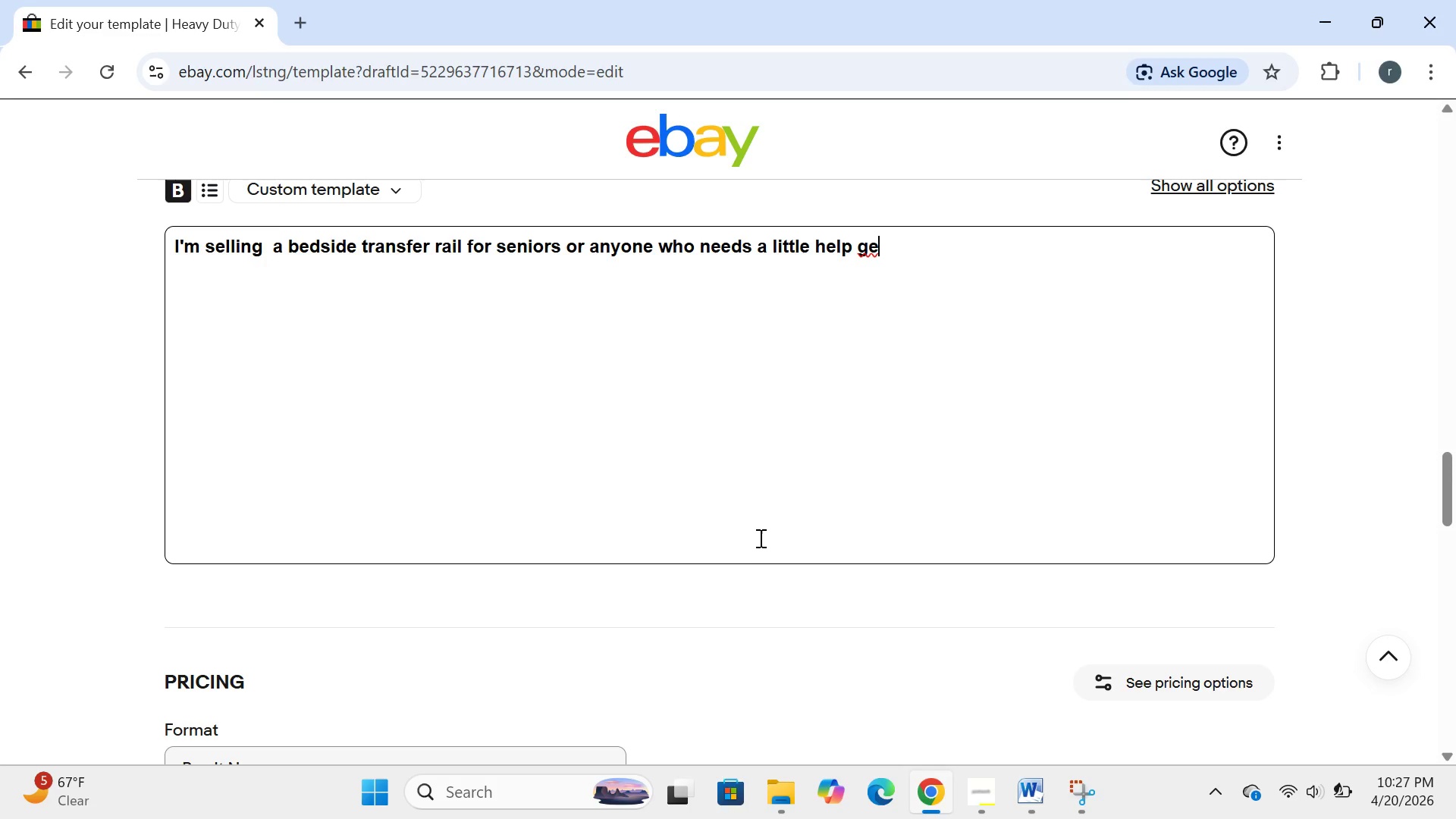 
type(tting in and out of bed )
key(Backspace)
type(.)
 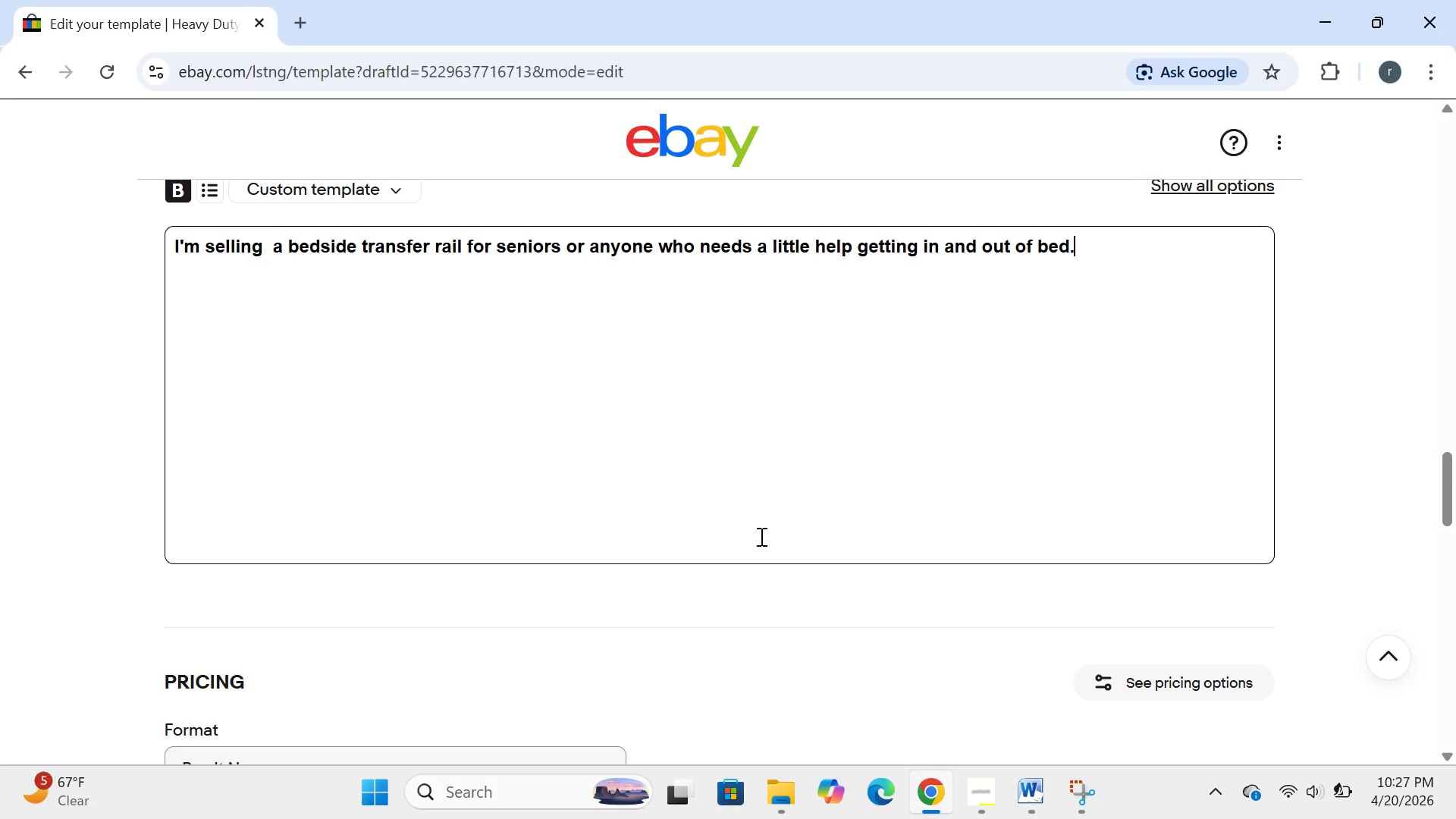 
key(Enter)
 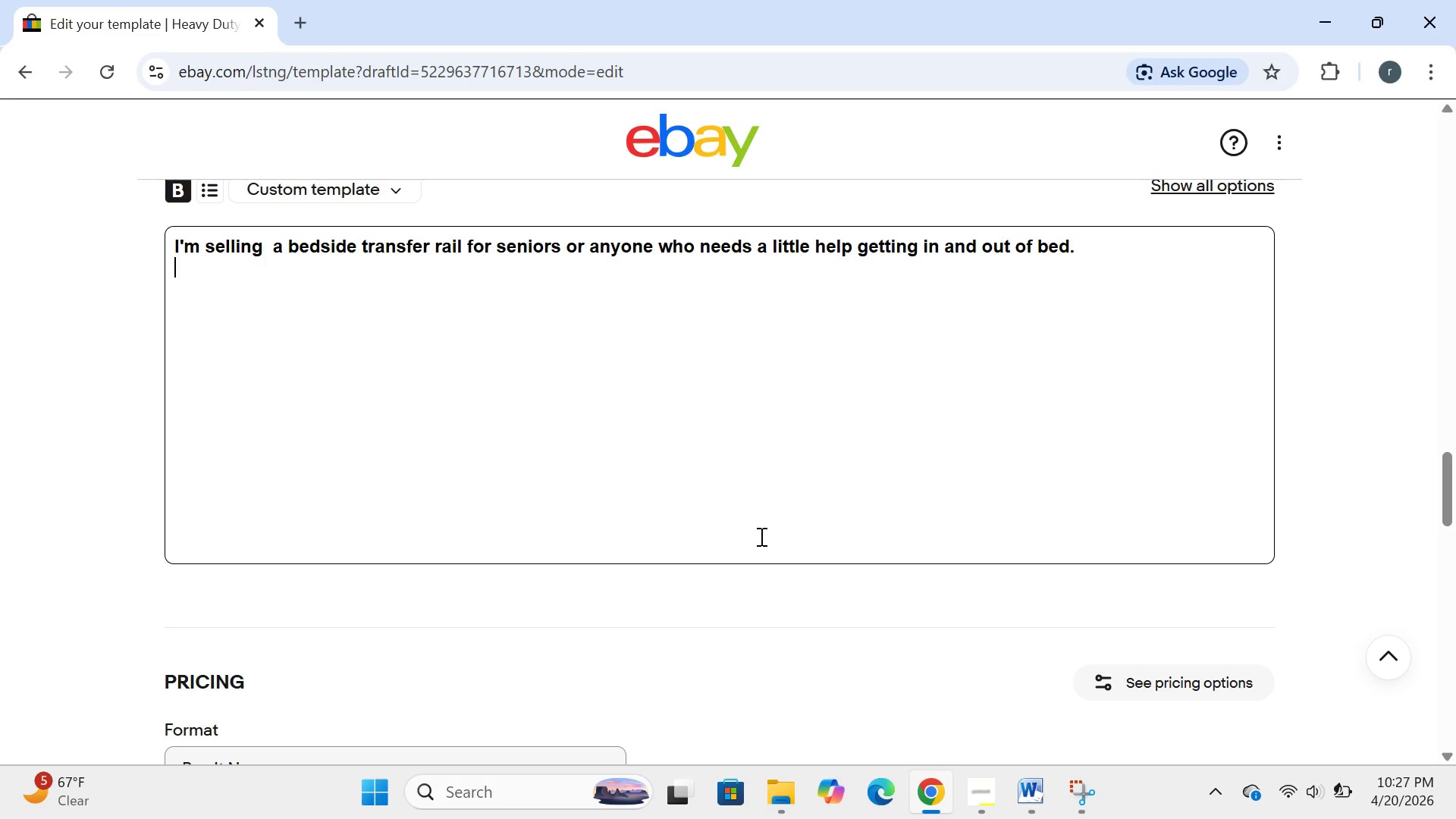 
type(e)
key(Backspace)
type(what it does;)
key(Backspace)
type(:)
 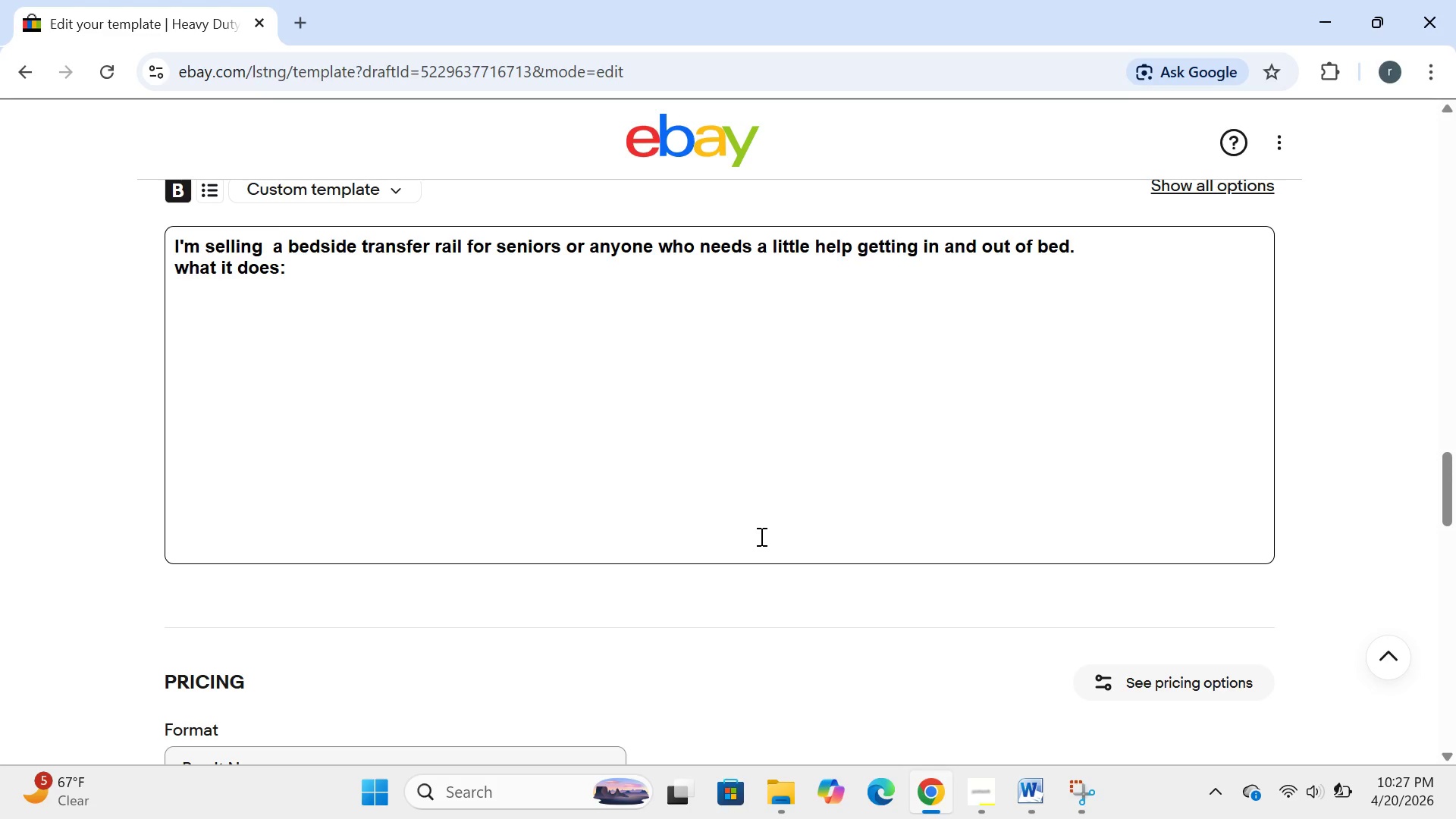 
wait(6.45)
 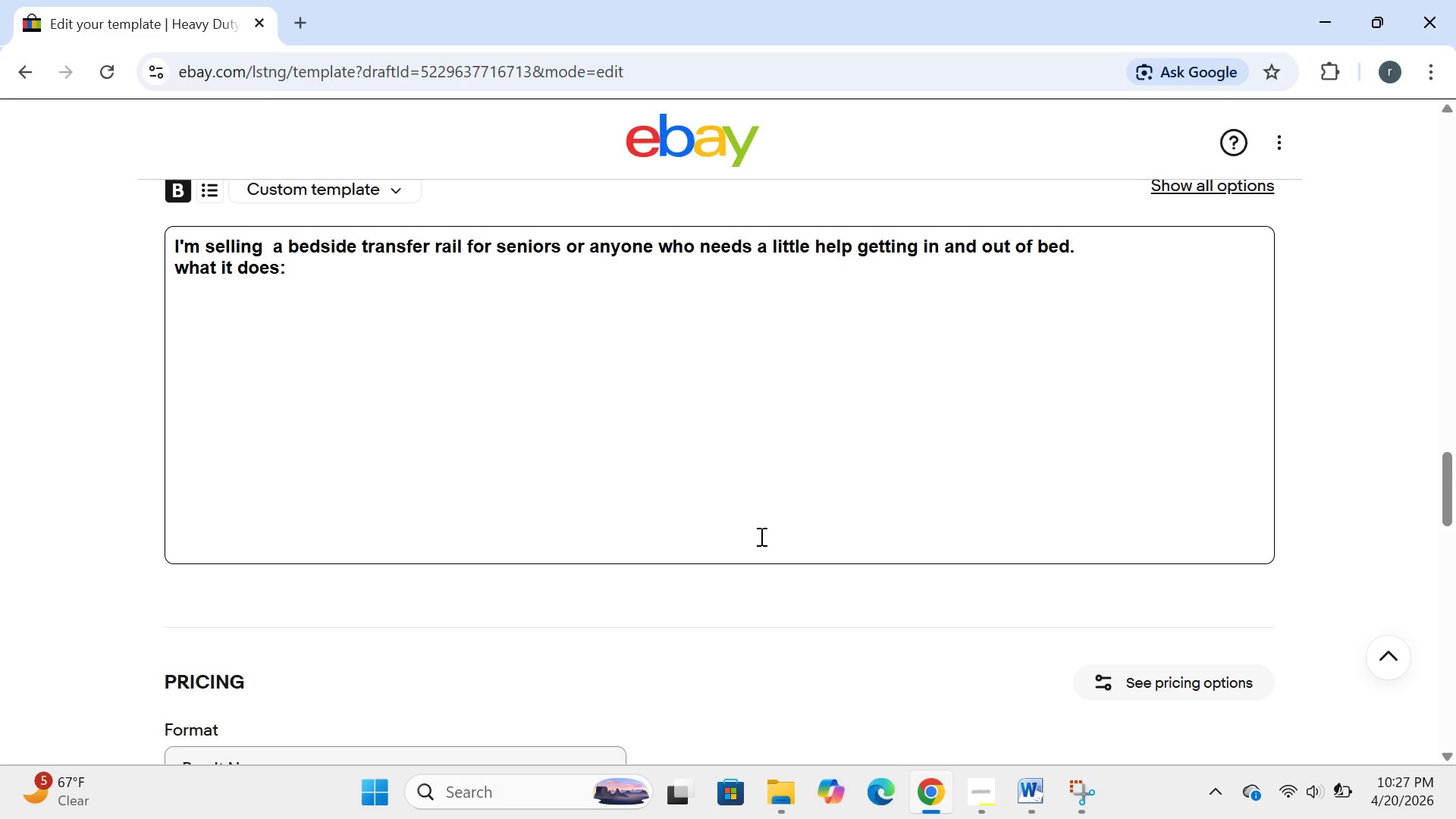 
key(Enter)
 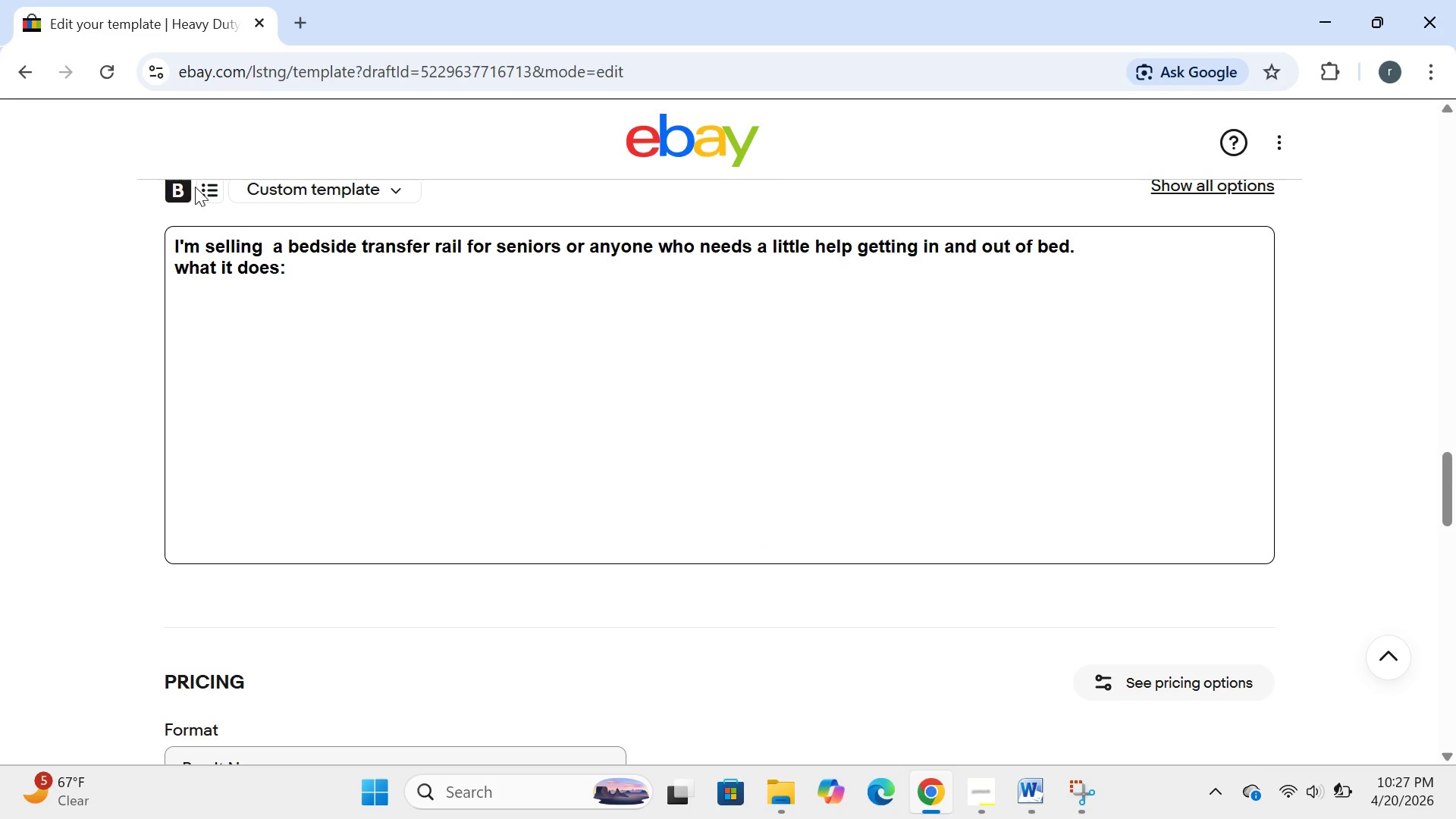 
left_click([200, 190])
 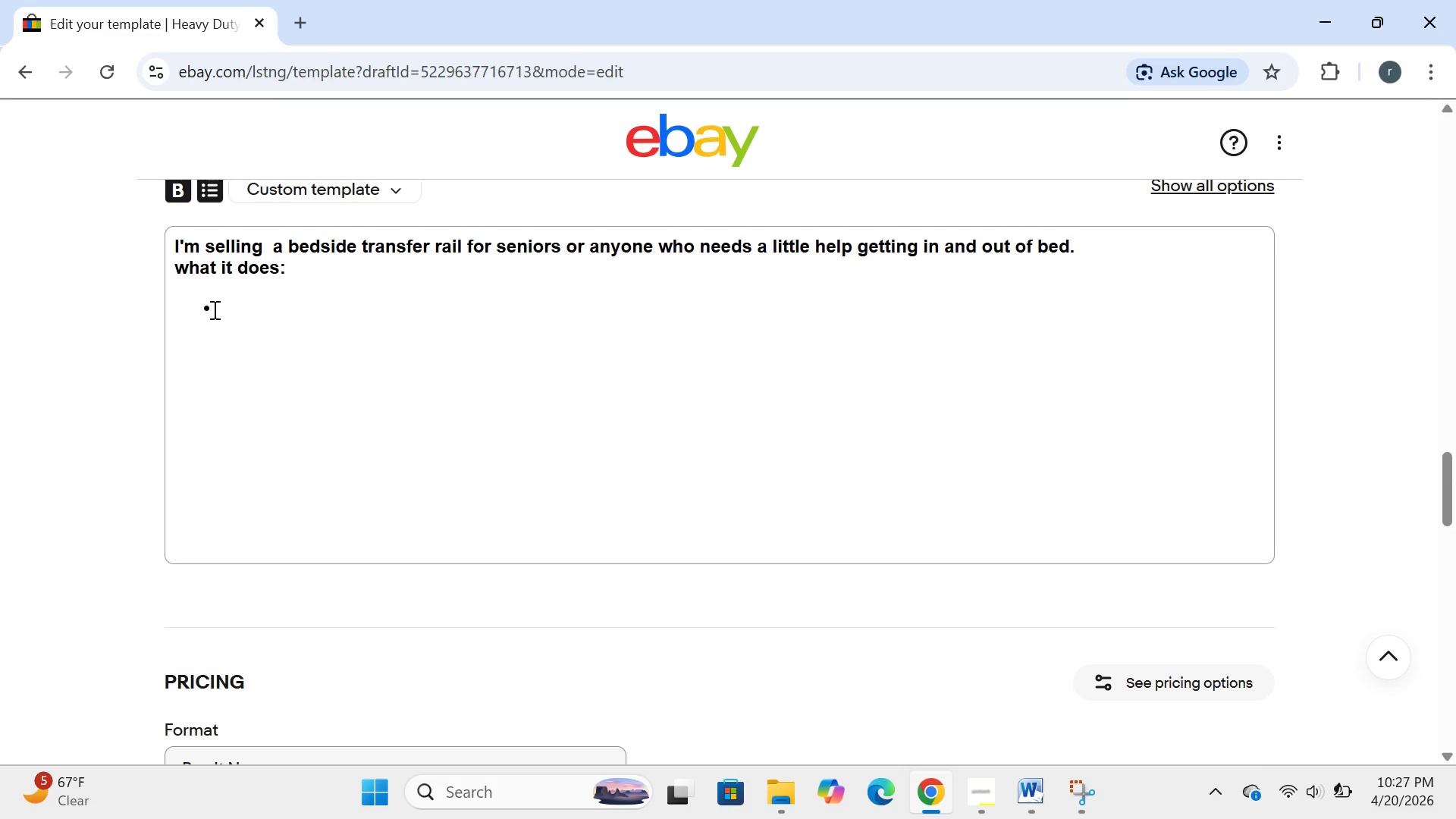 
left_click([213, 309])
 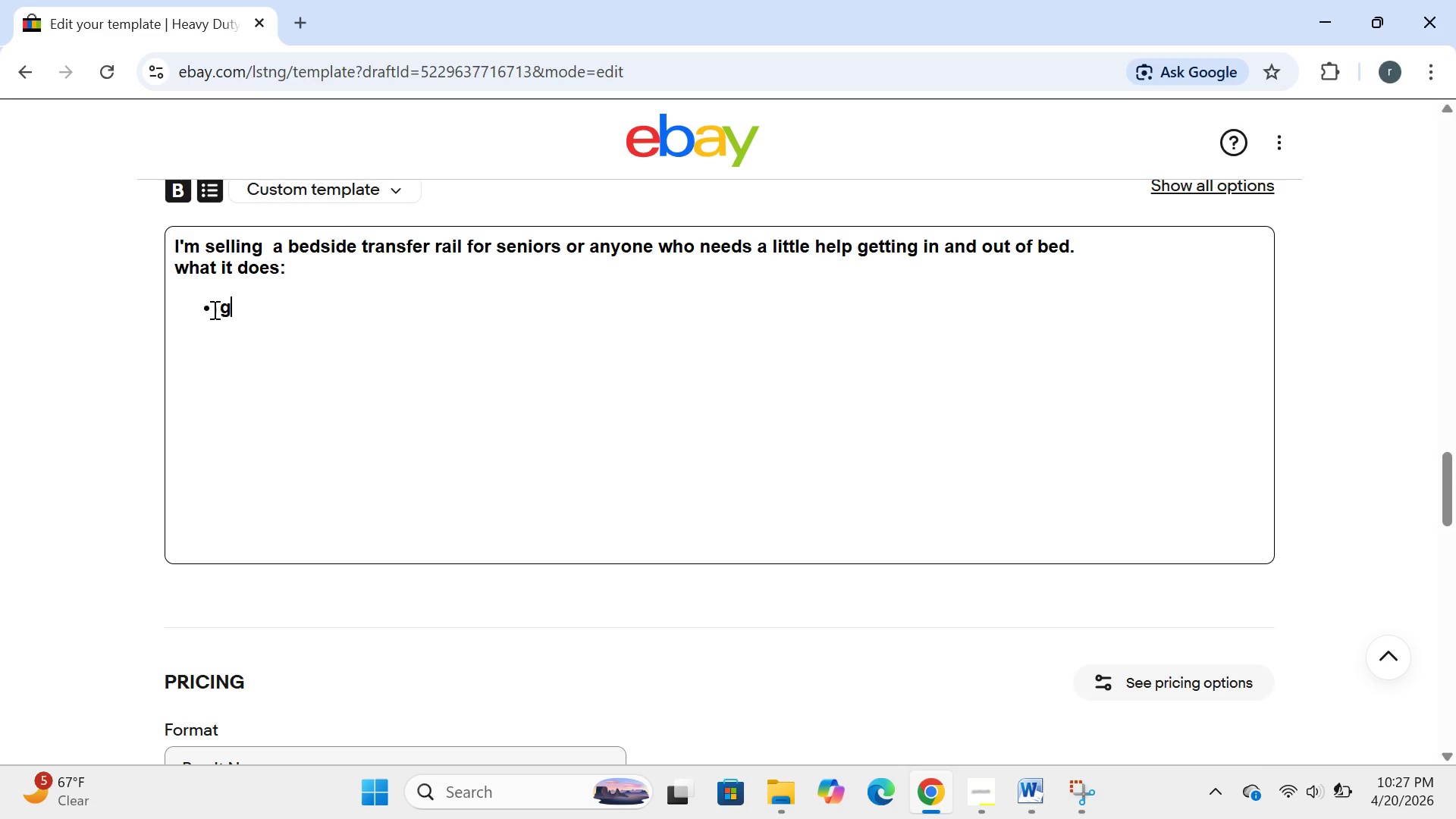 
type(gives you something strudy to hold )
 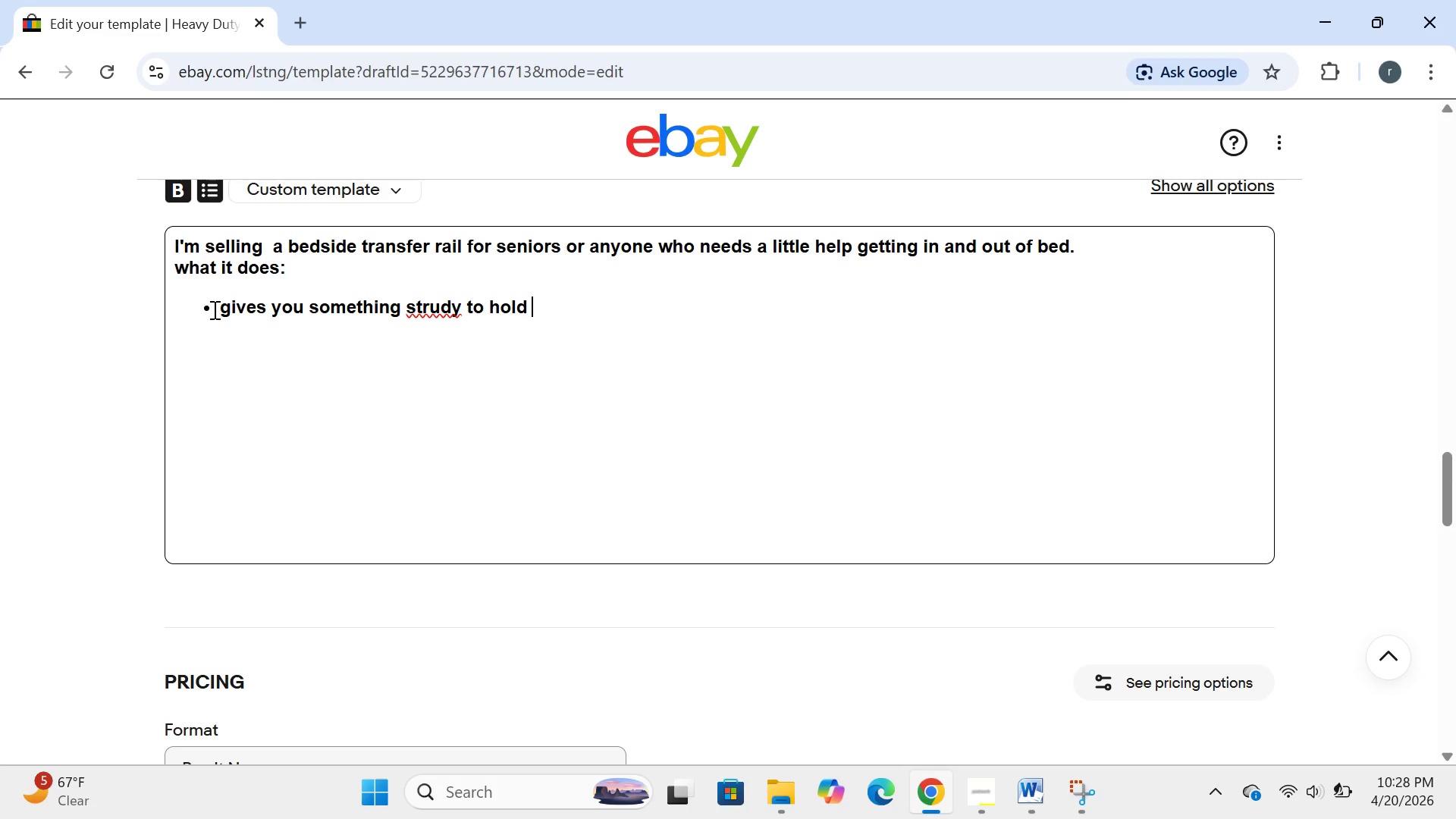 
type(onto)
 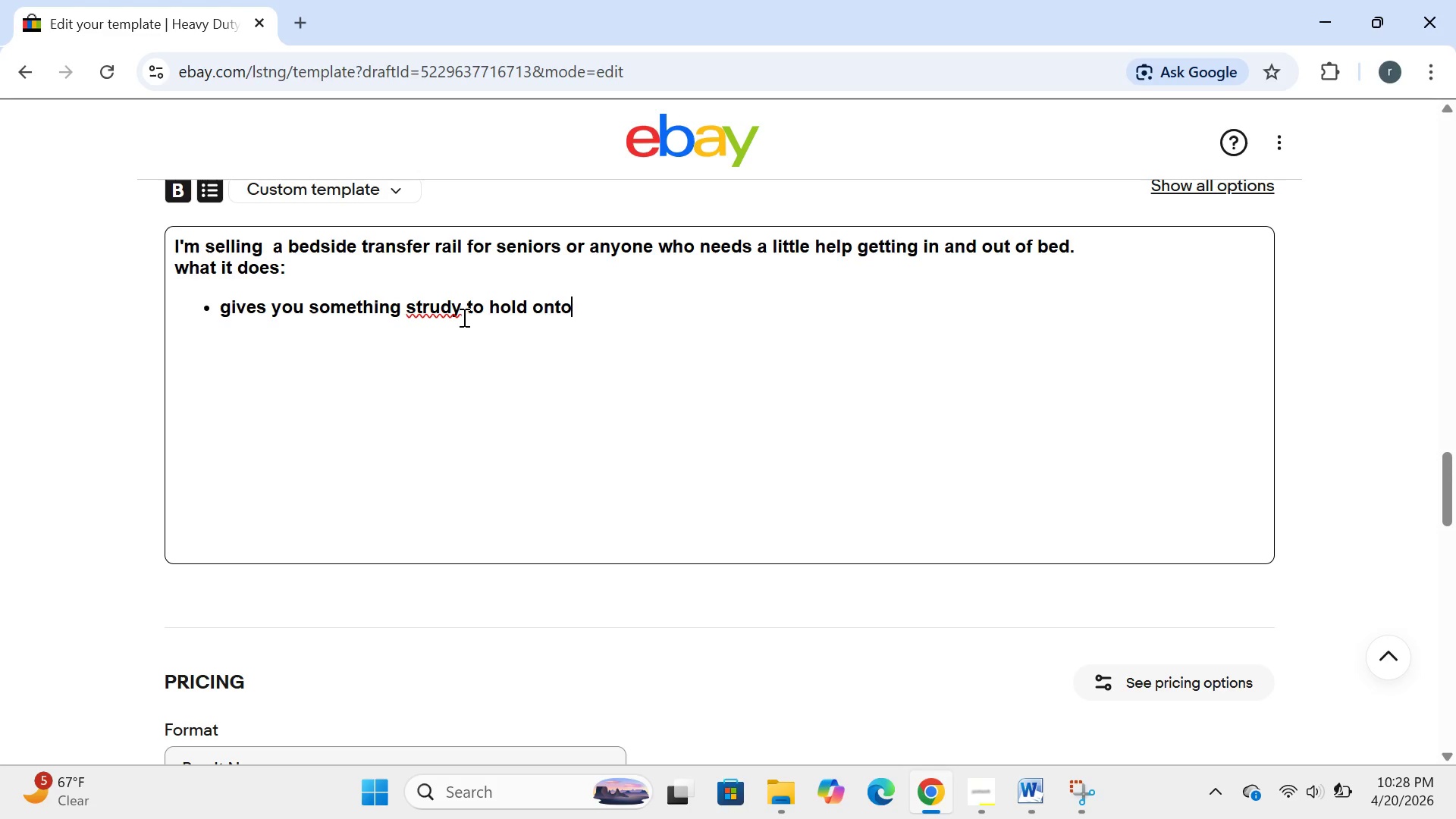 
left_click([426, 304])
 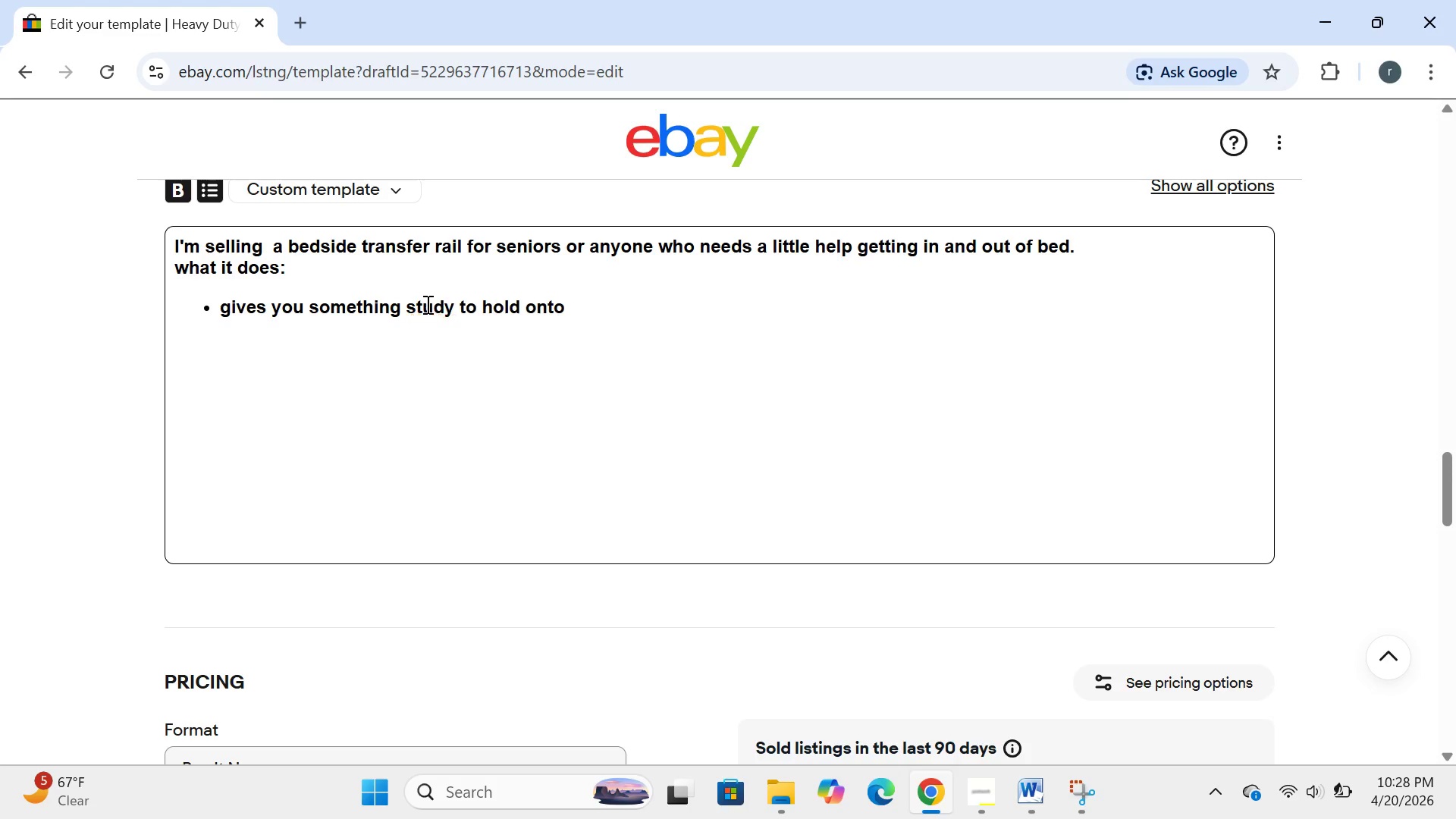 
key(Backspace)
 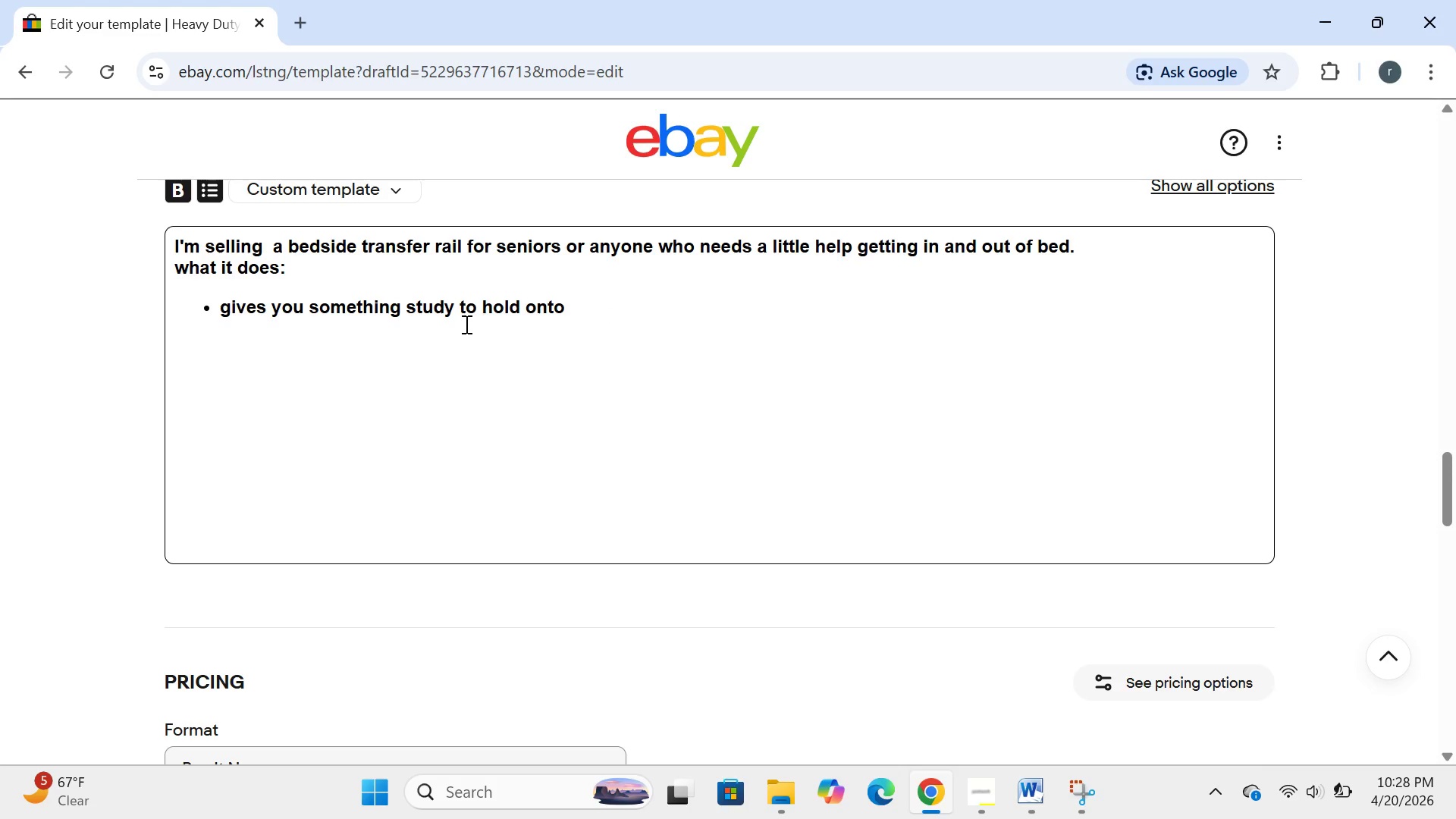 
left_click([431, 309])
 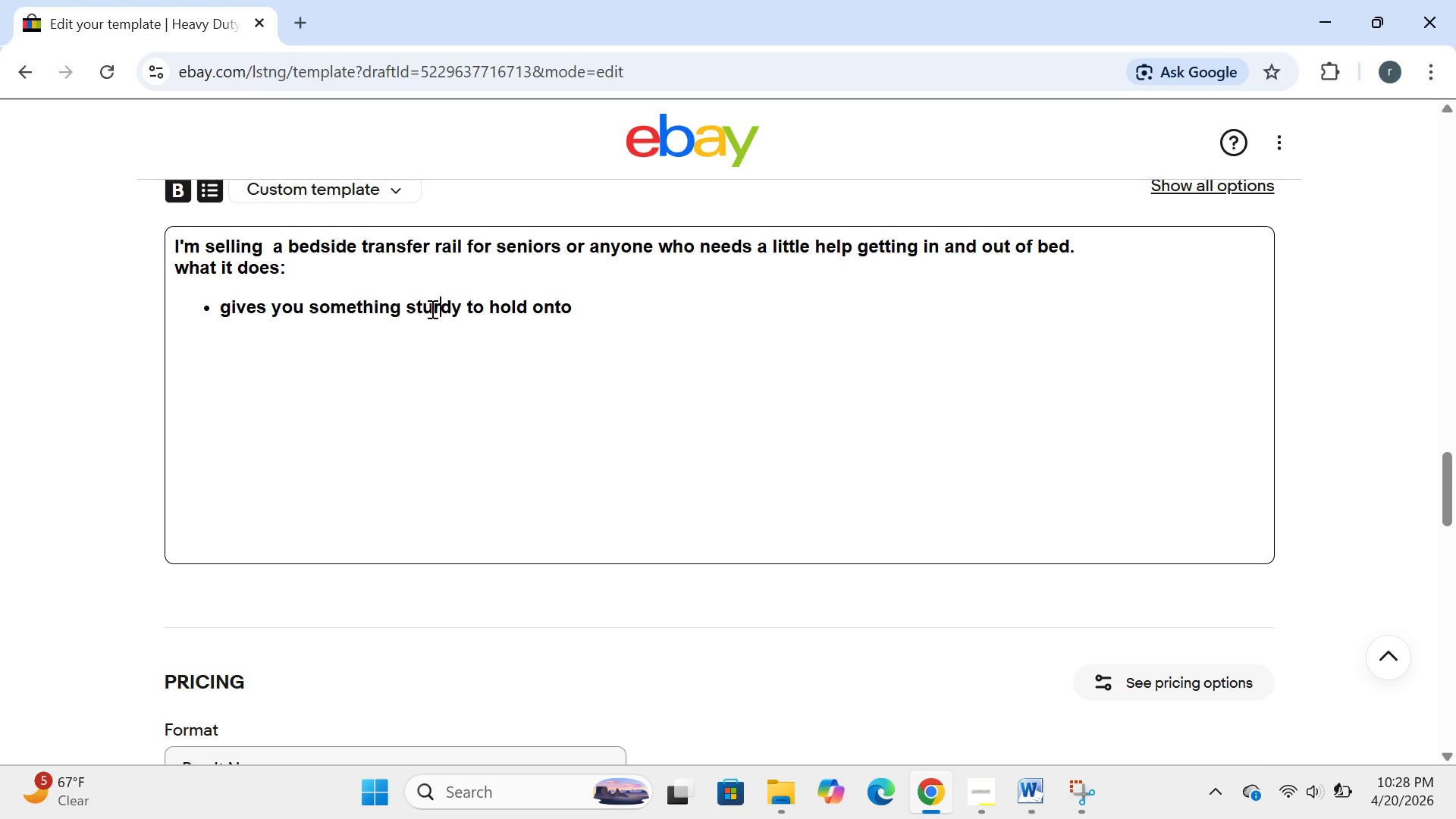 
key(R)
 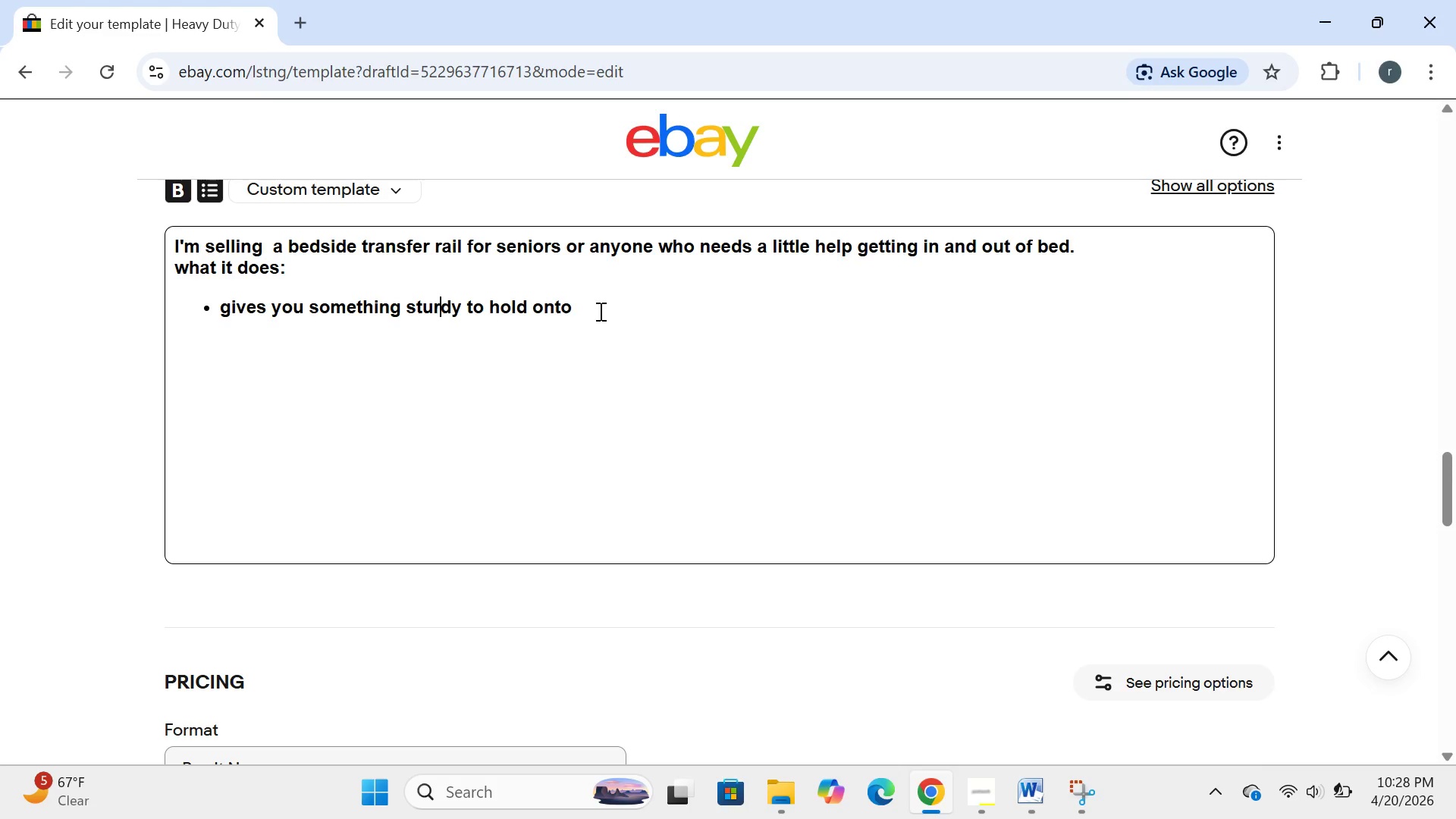 
left_click([599, 311])
 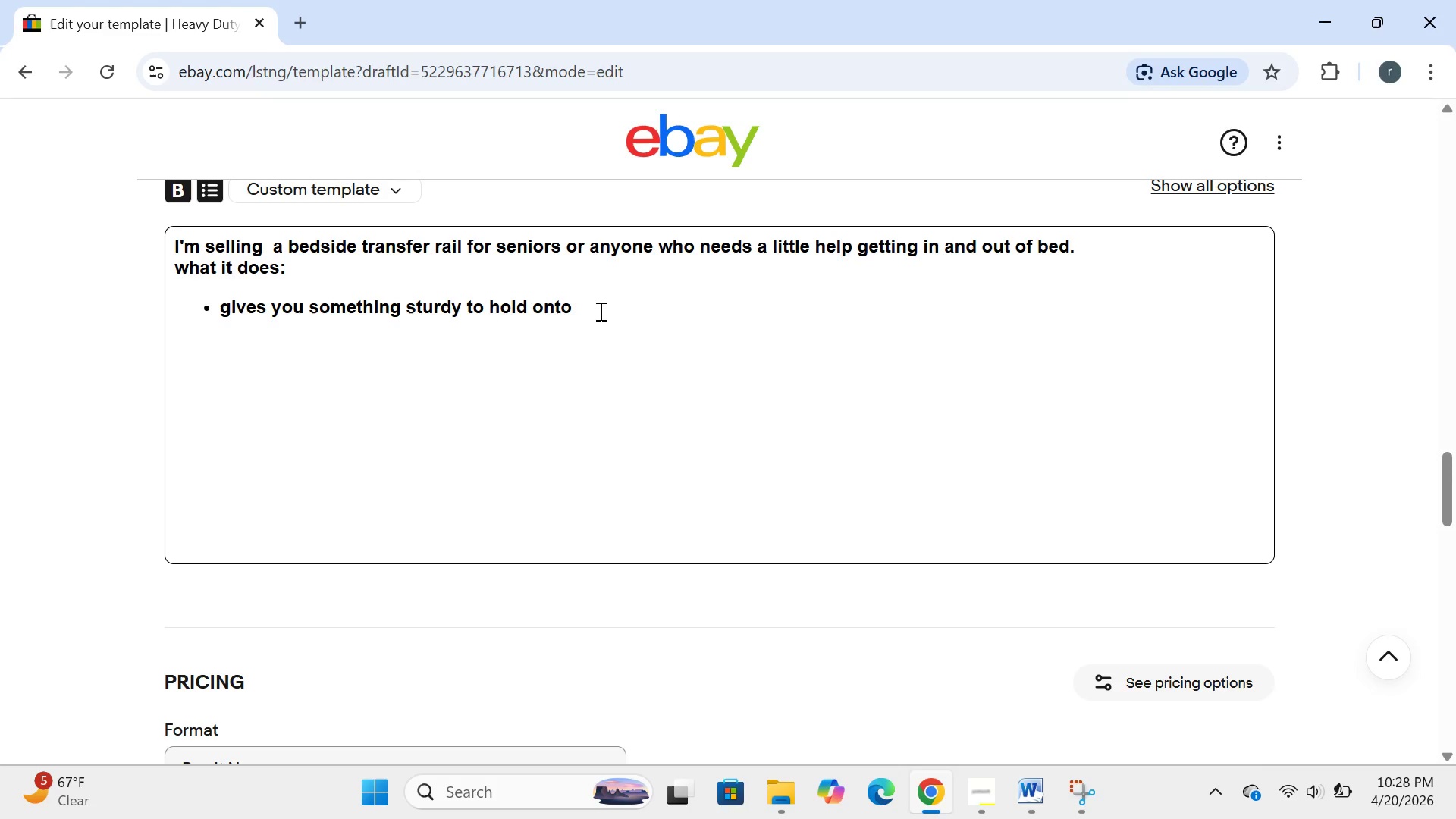 
key(Enter)
 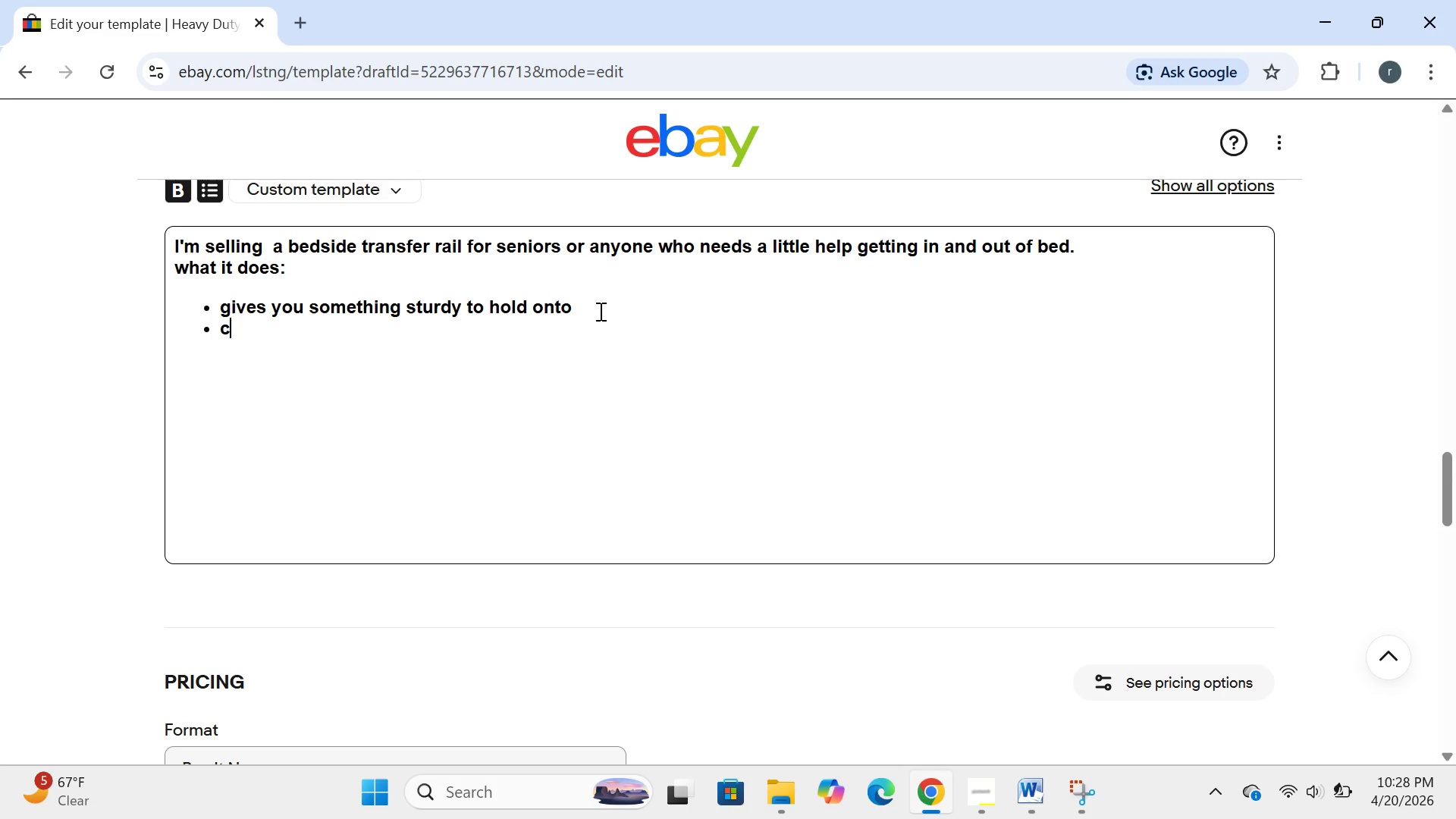 
type(clamps onto most be d)
key(Backspace)
key(Backspace)
type(d framed )
key(Backspace)
type())
key(Backspace)
type((fu)
key(Backspace)
type(its t)
key(Backspace)
type(uo )
key(Backspace)
key(Backspace)
type(p )
 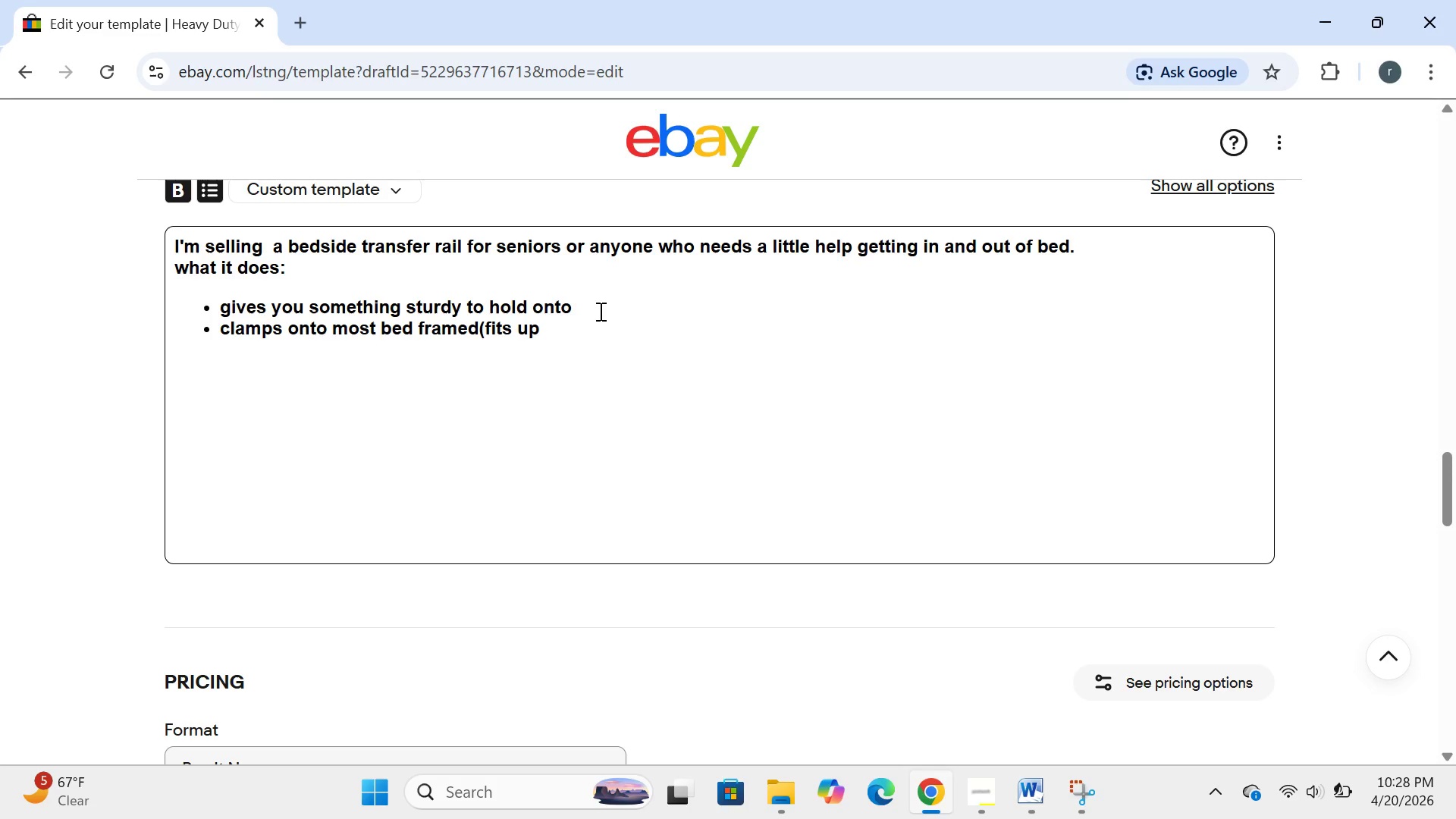 
wait(5.14)
 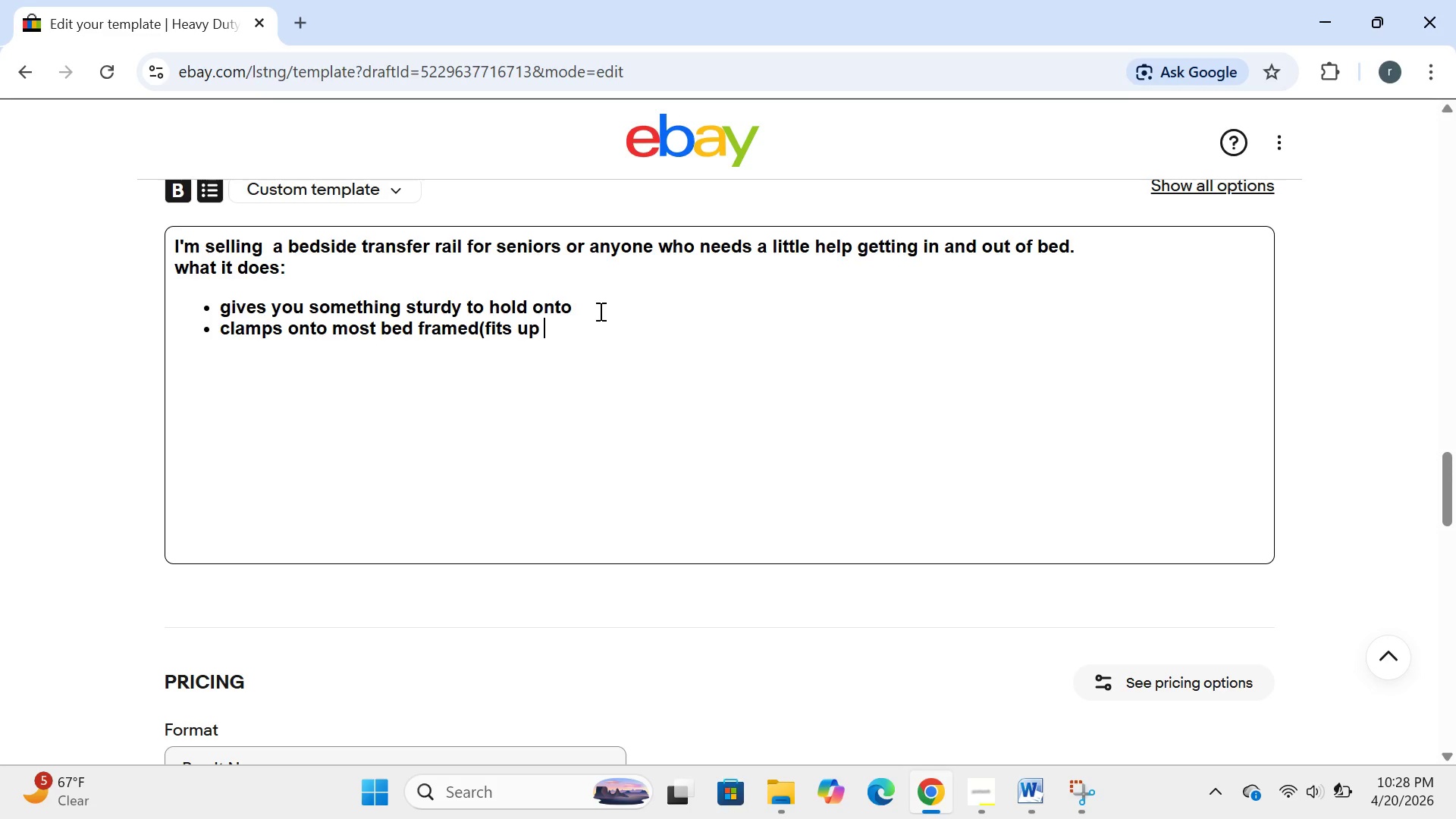 
type(to 20 inches))
 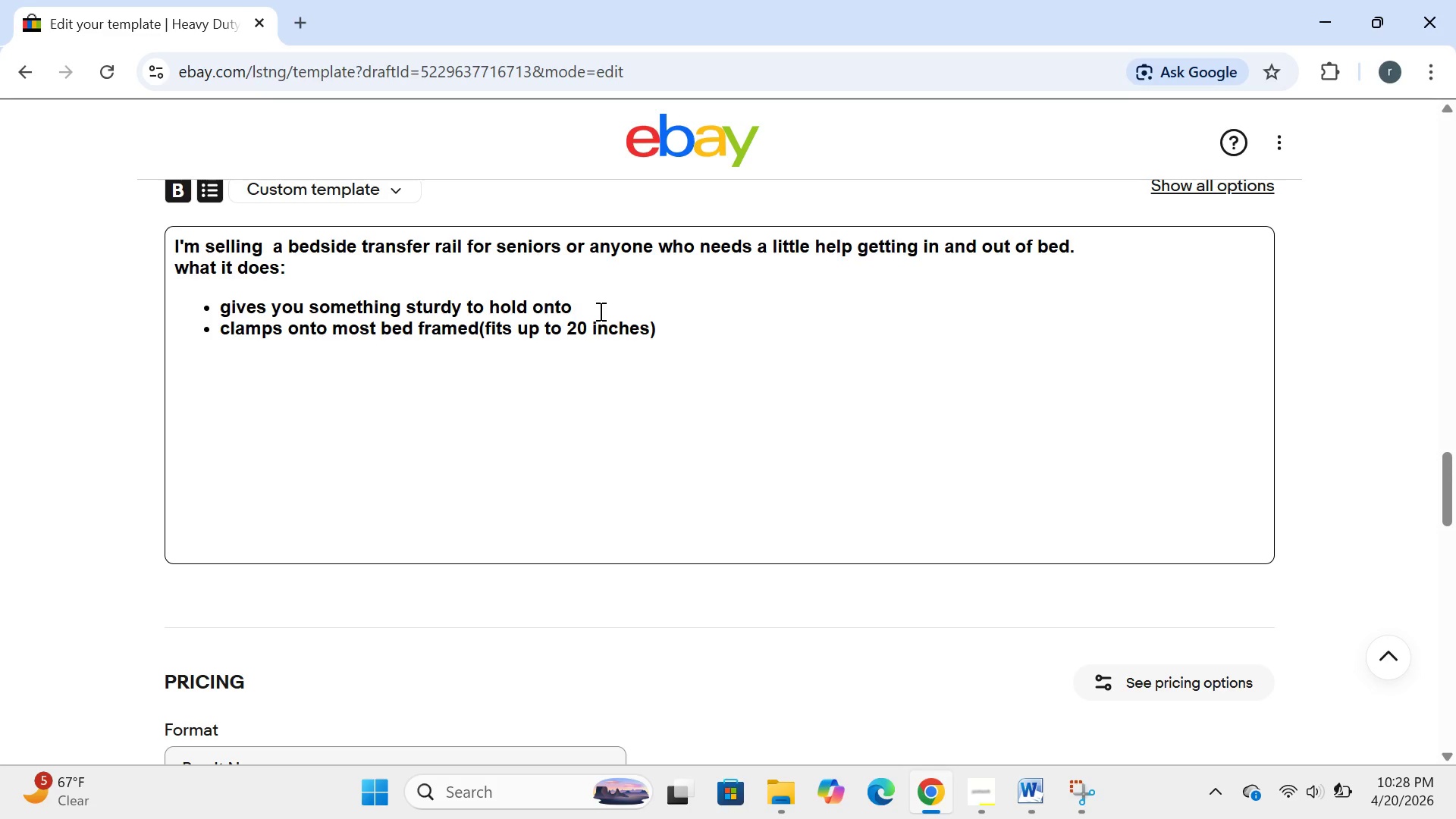 
key(Backslash)
 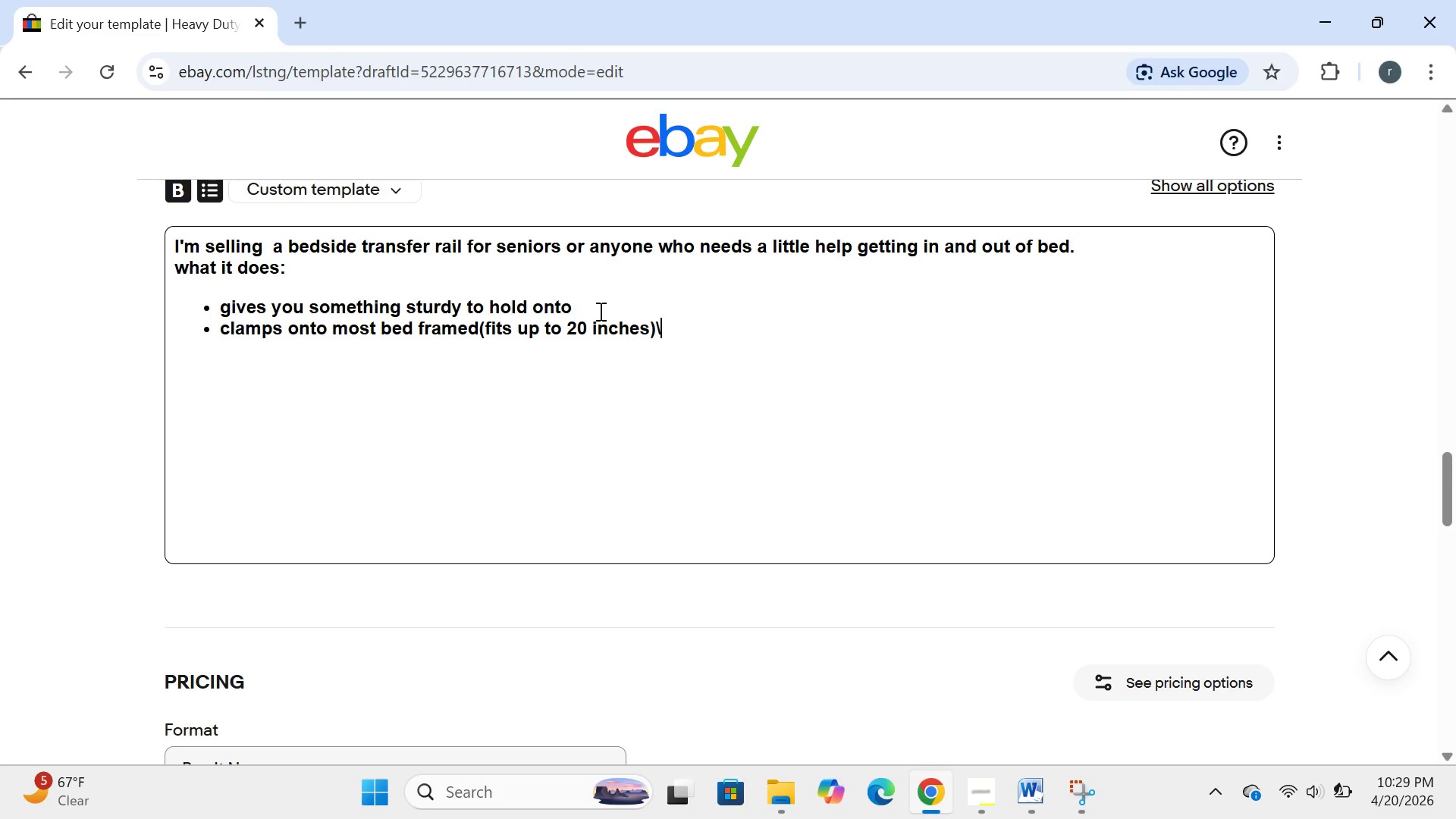 
key(Backspace)
 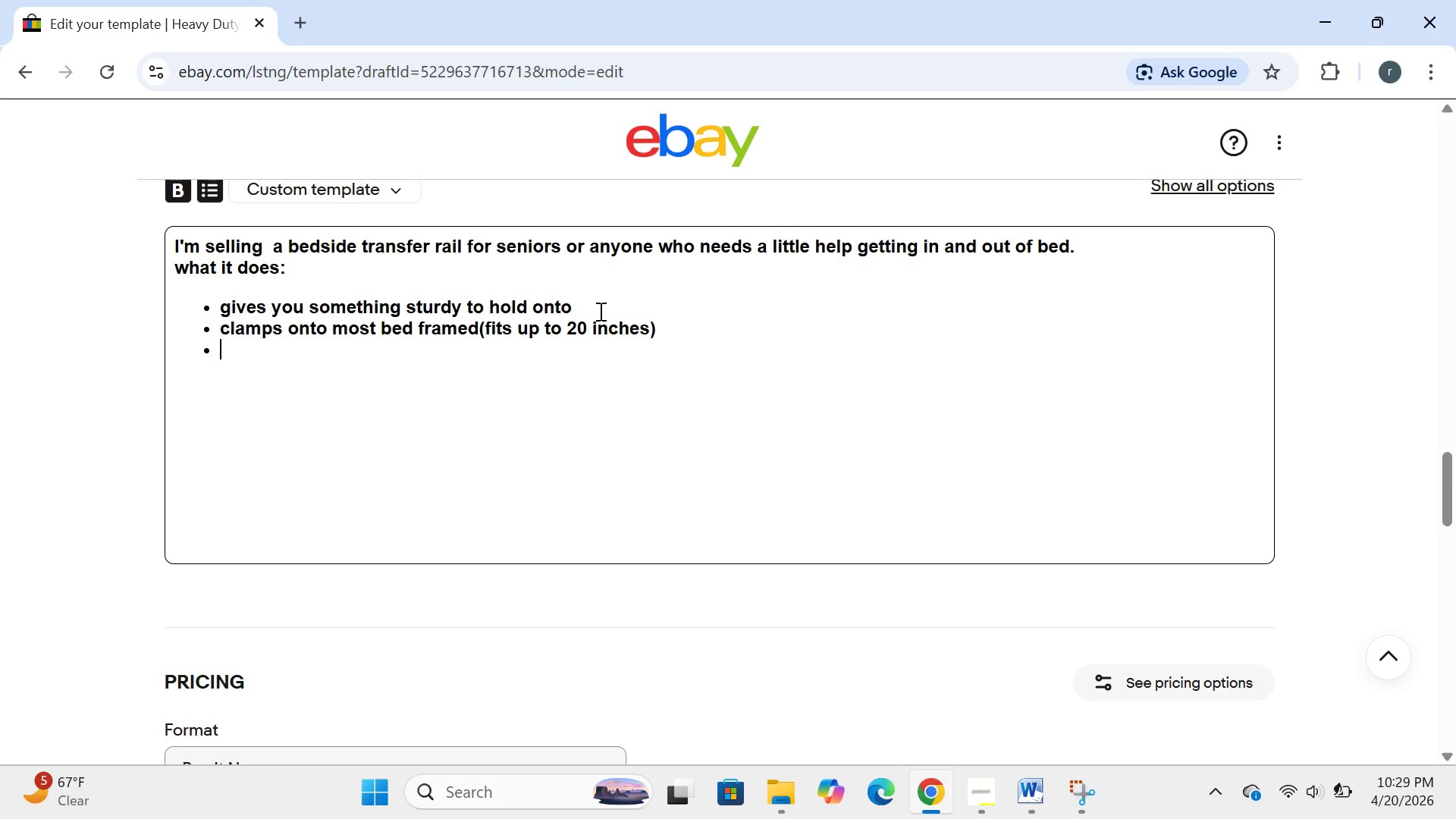 
key(Enter)
 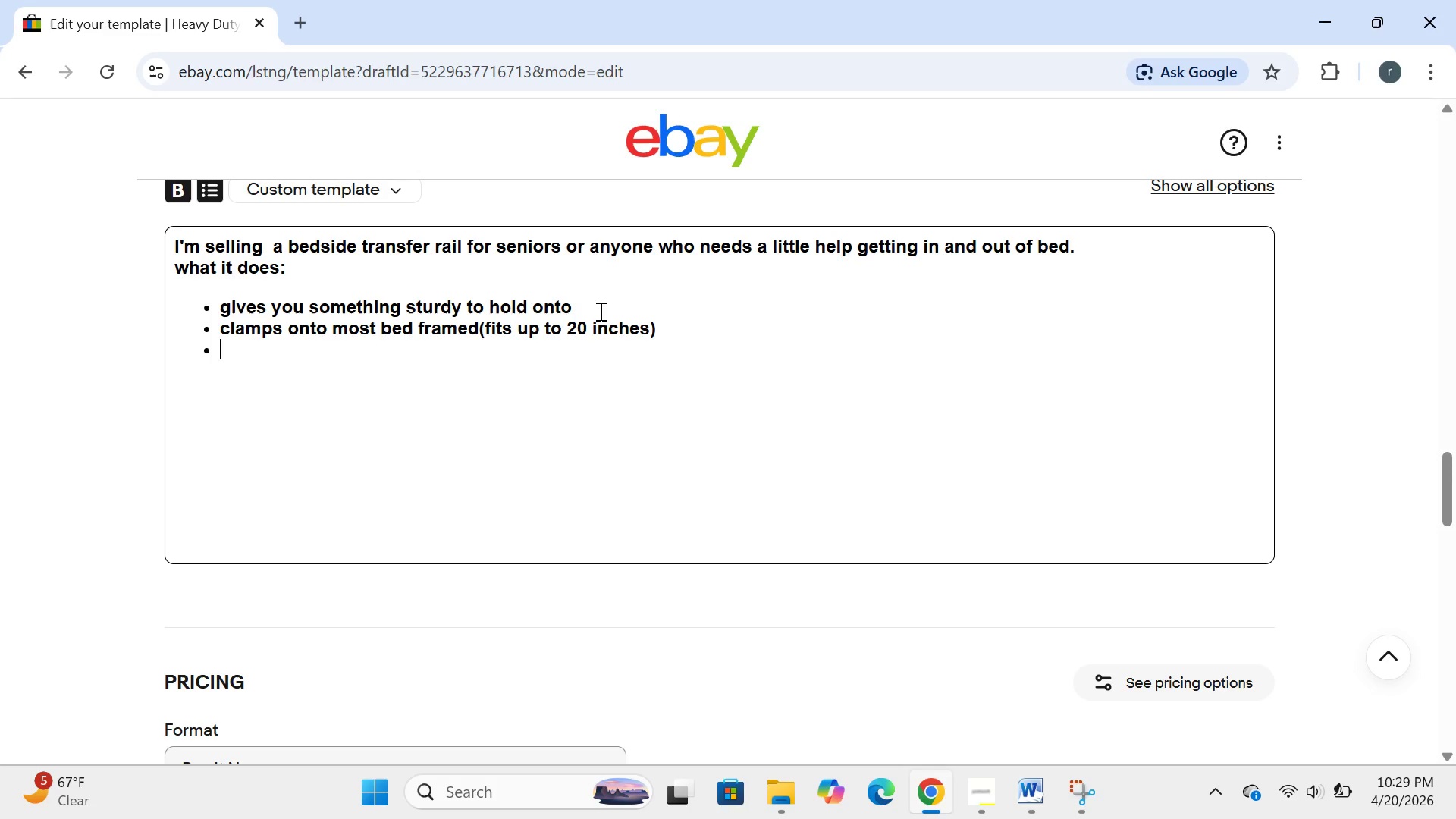 
type(helps you sit up )
key(Backspace)
 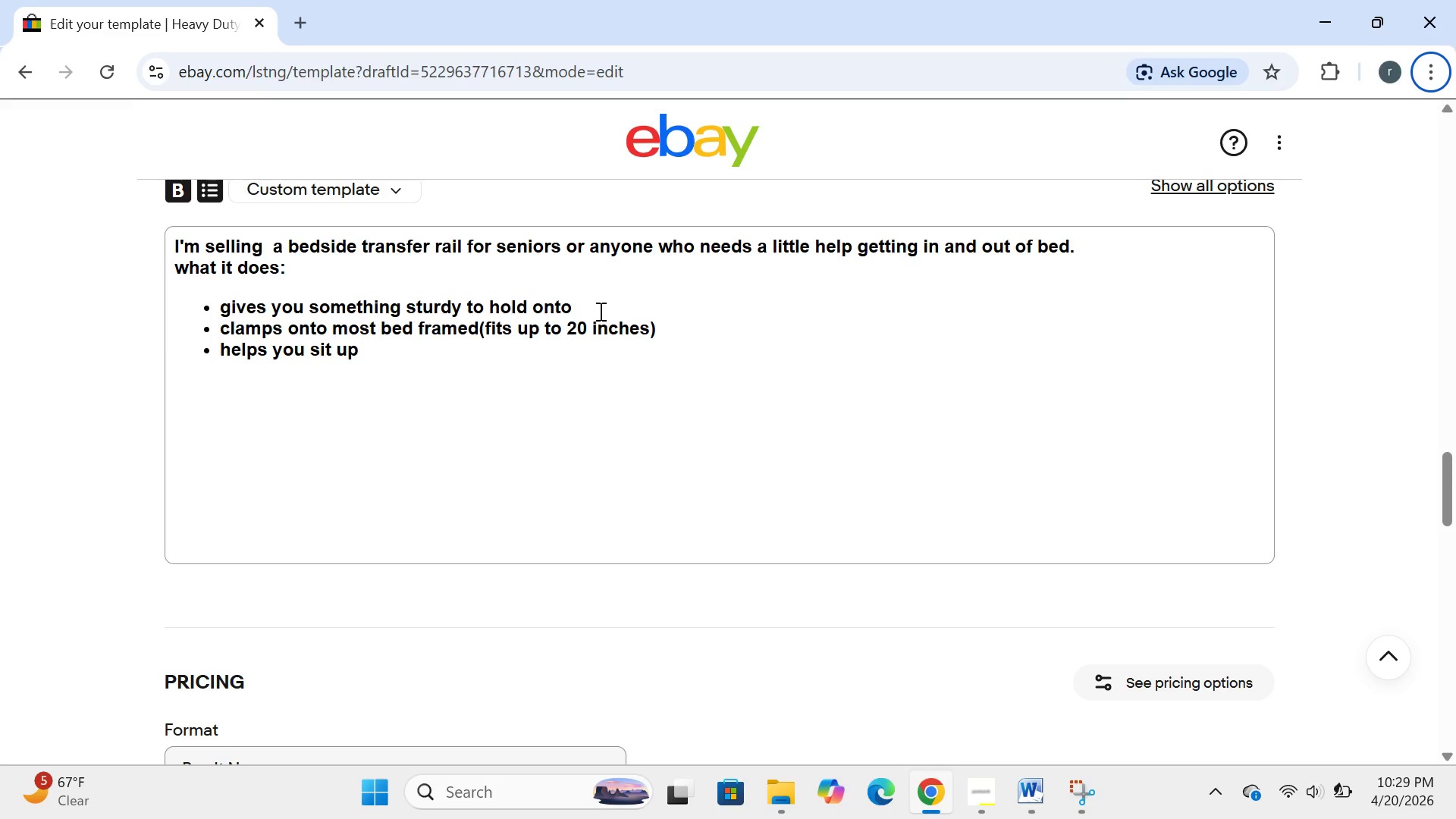 
key(Alt+AltRight)
 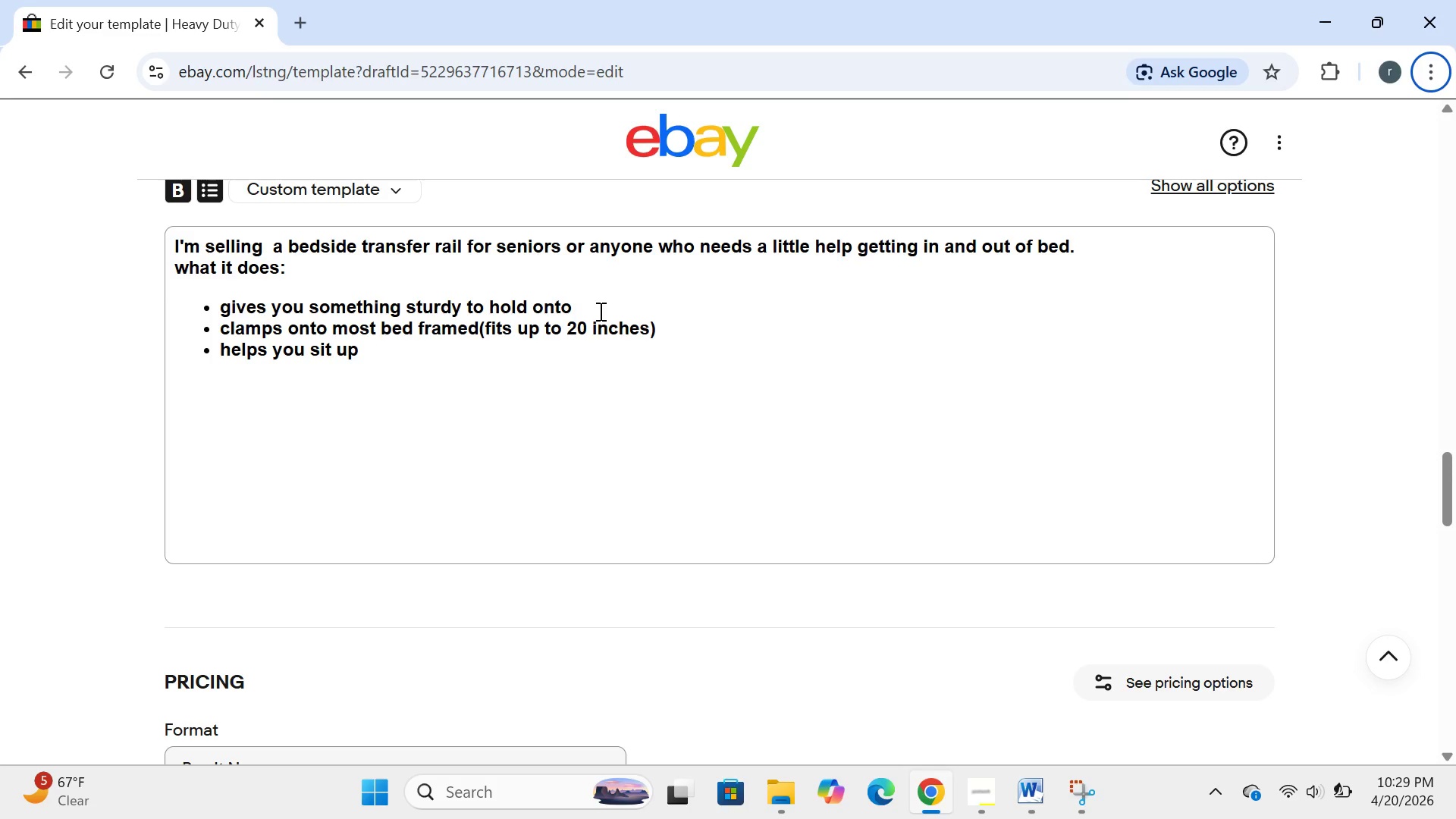 
type(turn o)
 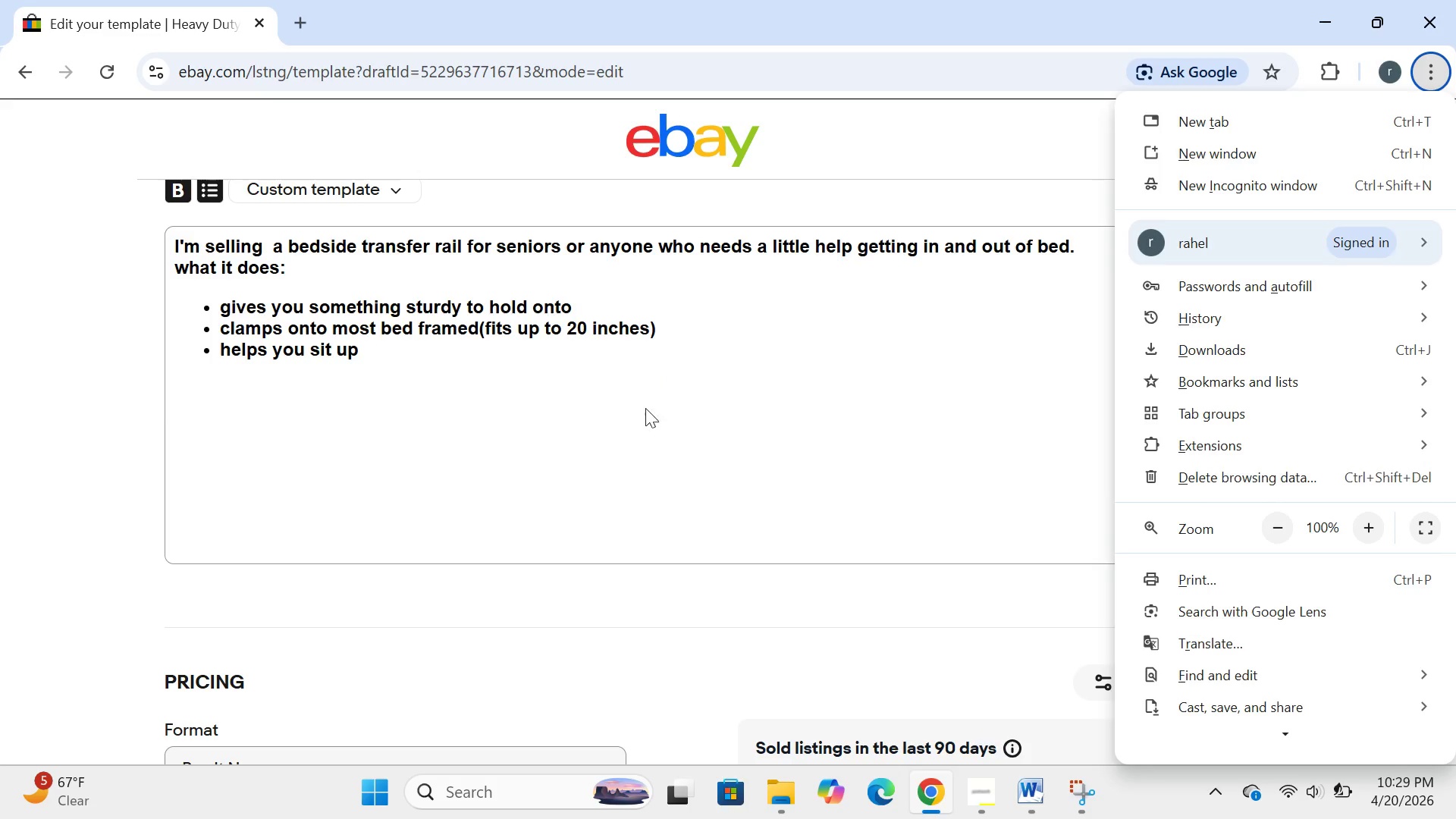 
left_click([638, 421])
 